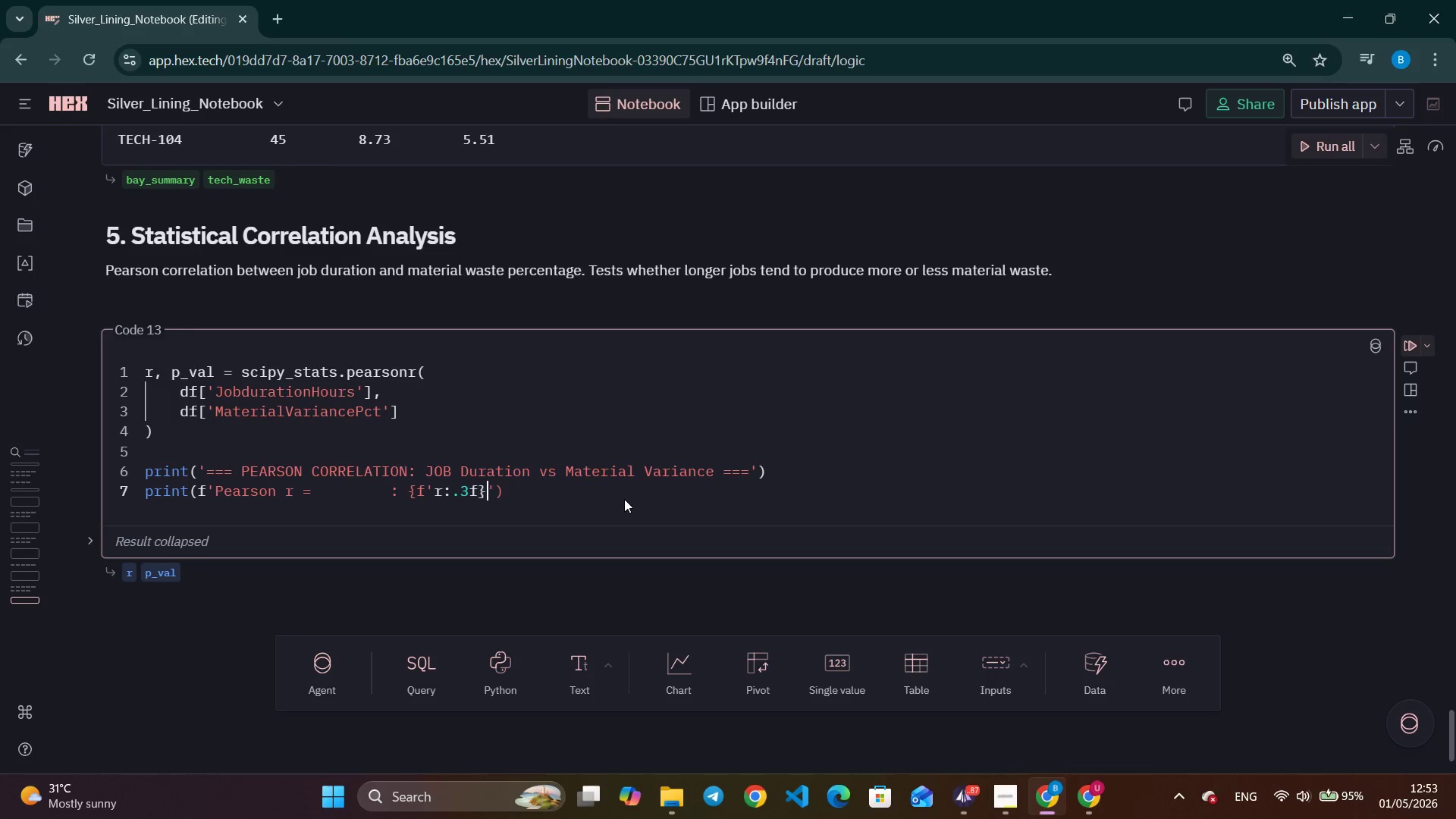 
key(ArrowRight)
 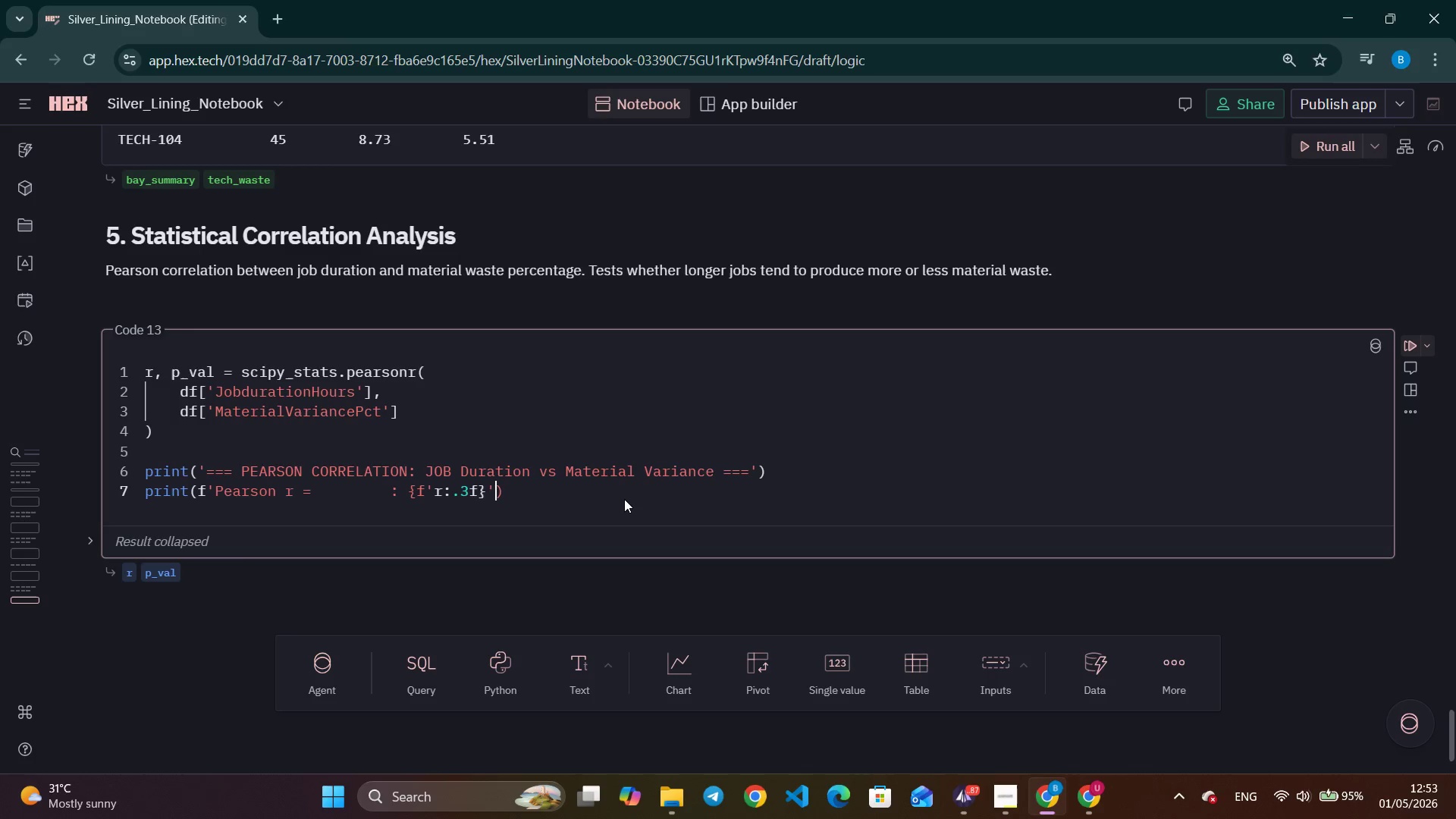 
key(ArrowRight)
 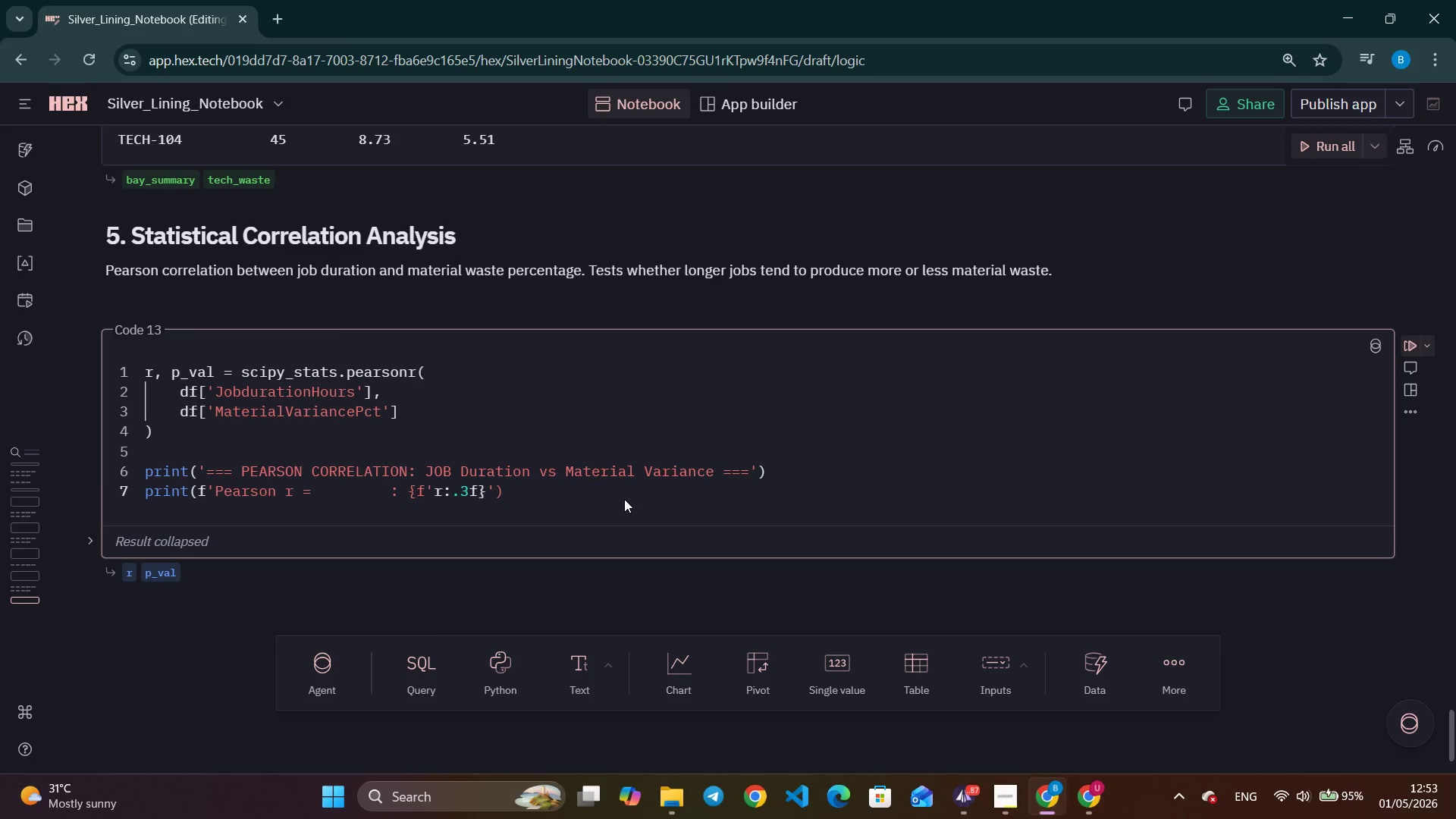 
key(Enter)
 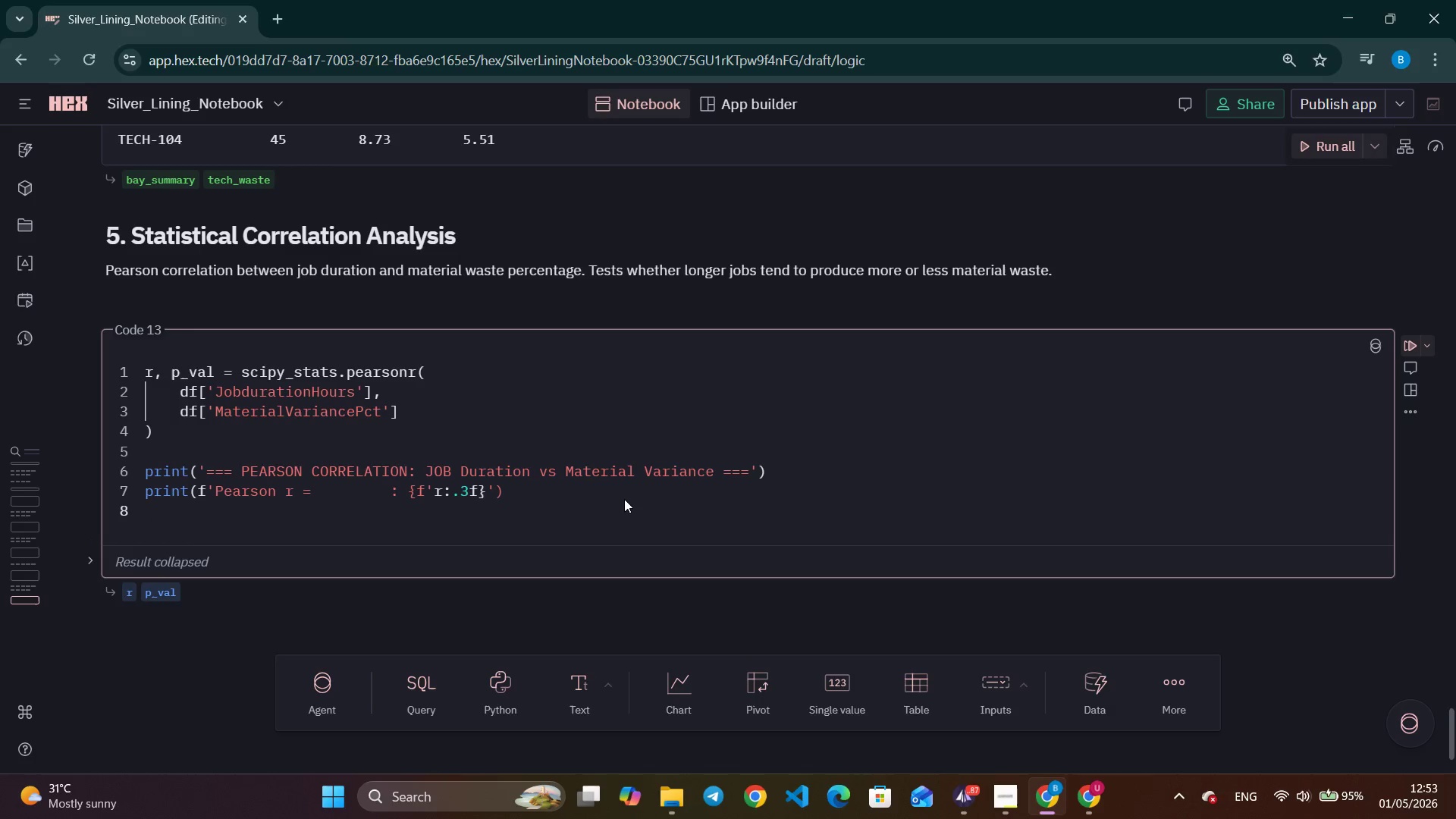 
type(print(f'p-value   =)
key(Backspace)
type(   :)
key(Backspace)
key(Backspace)
type(: )
 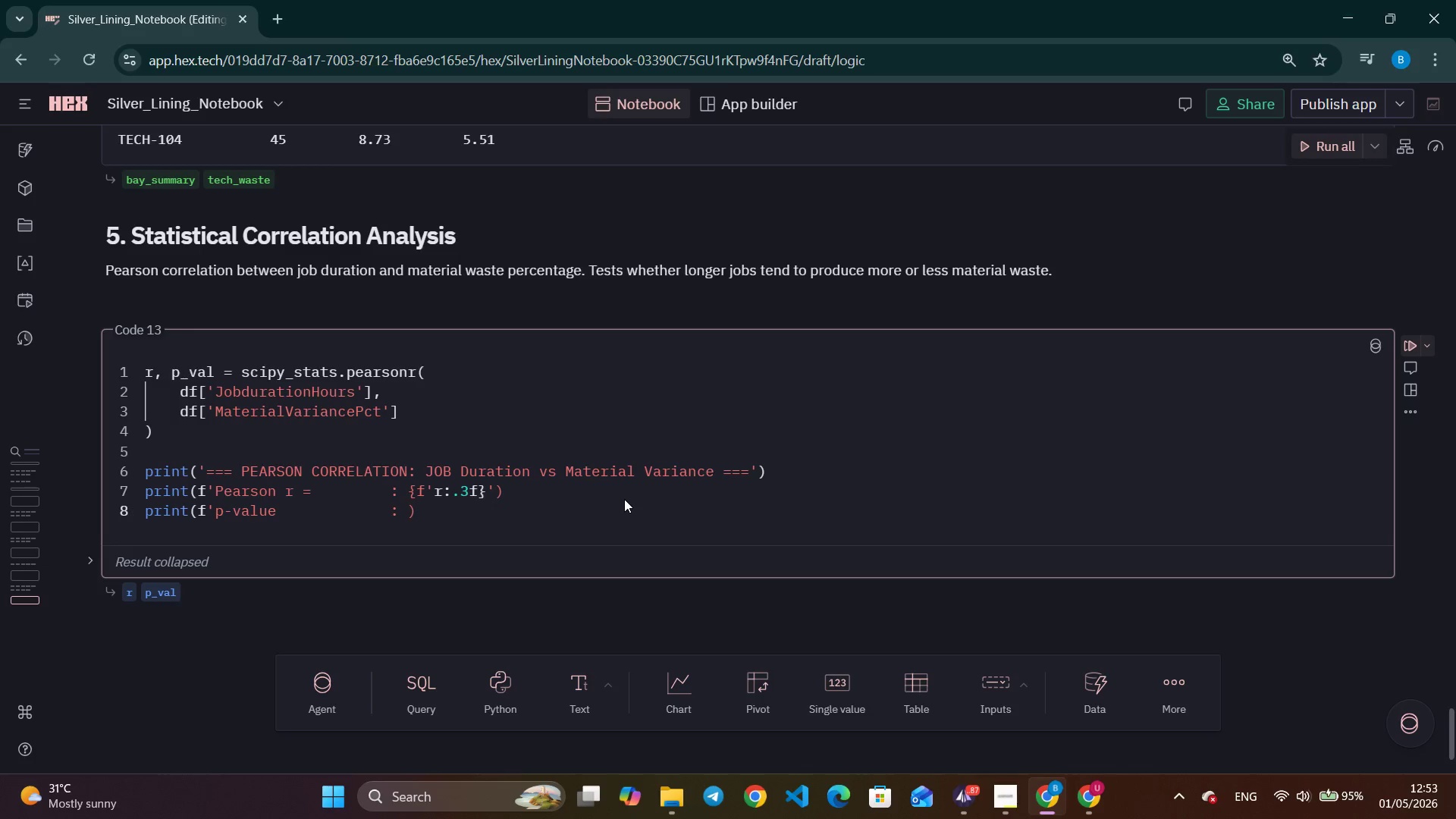 
left_click([318, 491])
 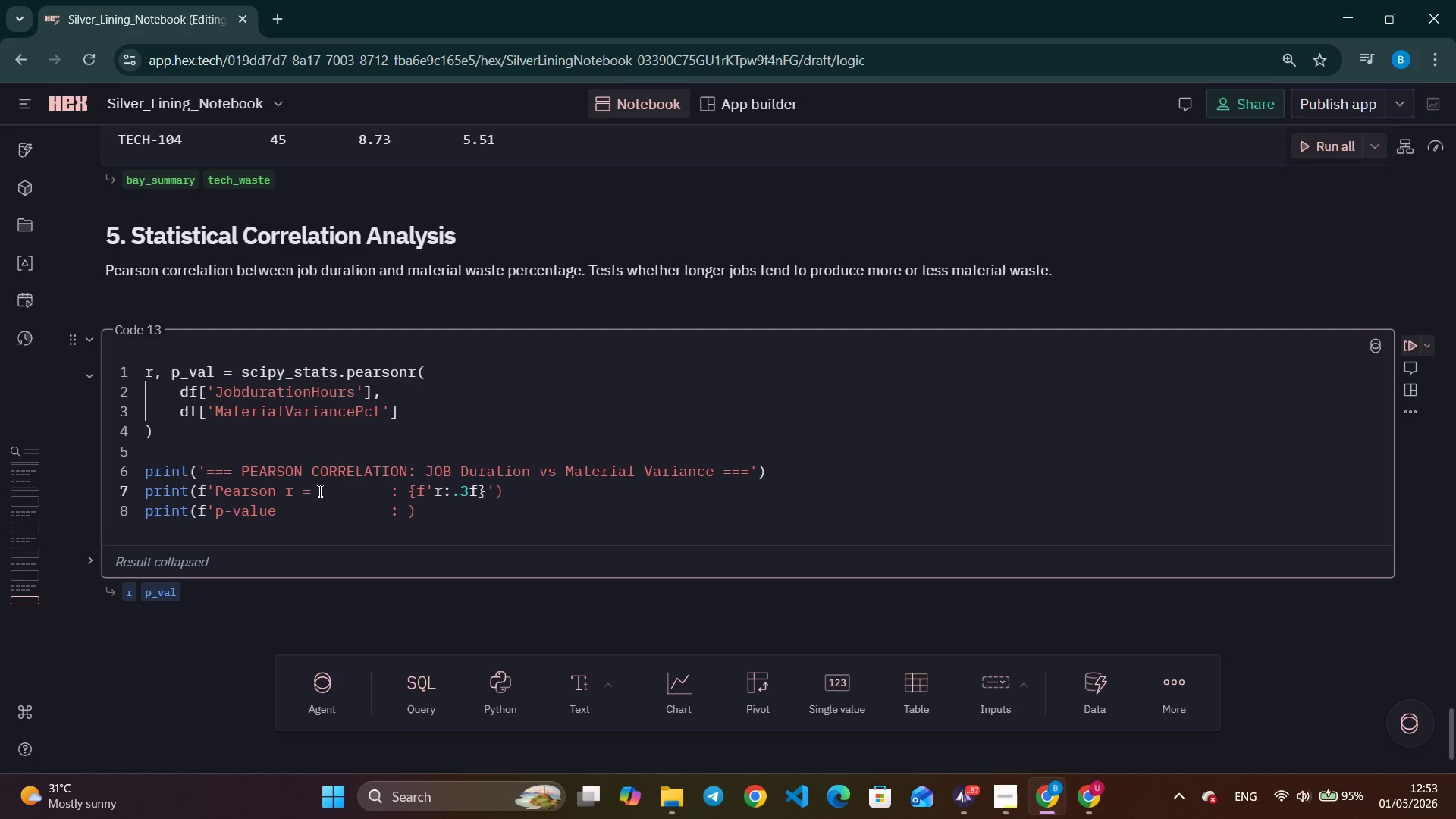 
key(Backspace)
 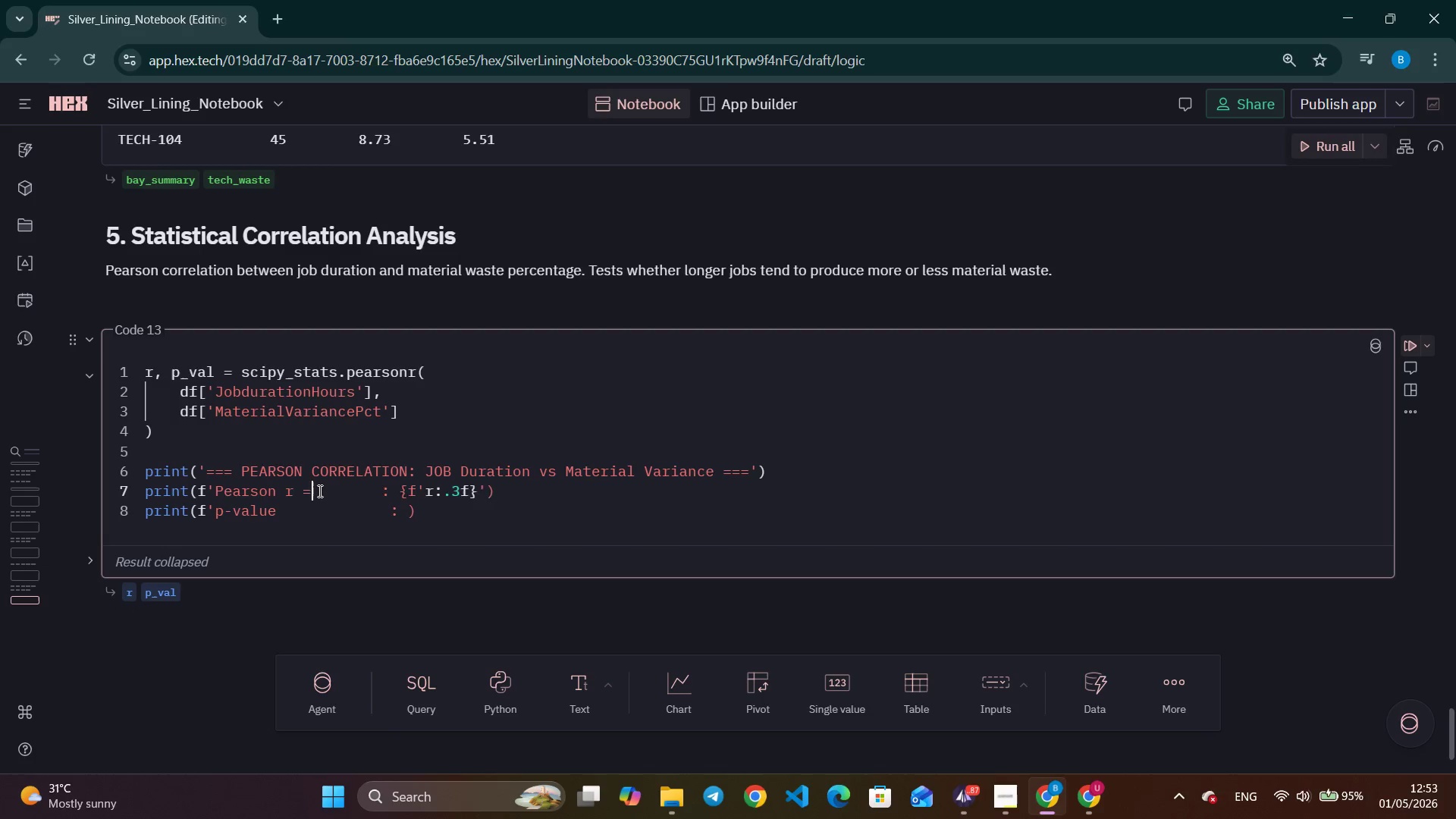 
key(Backspace)
 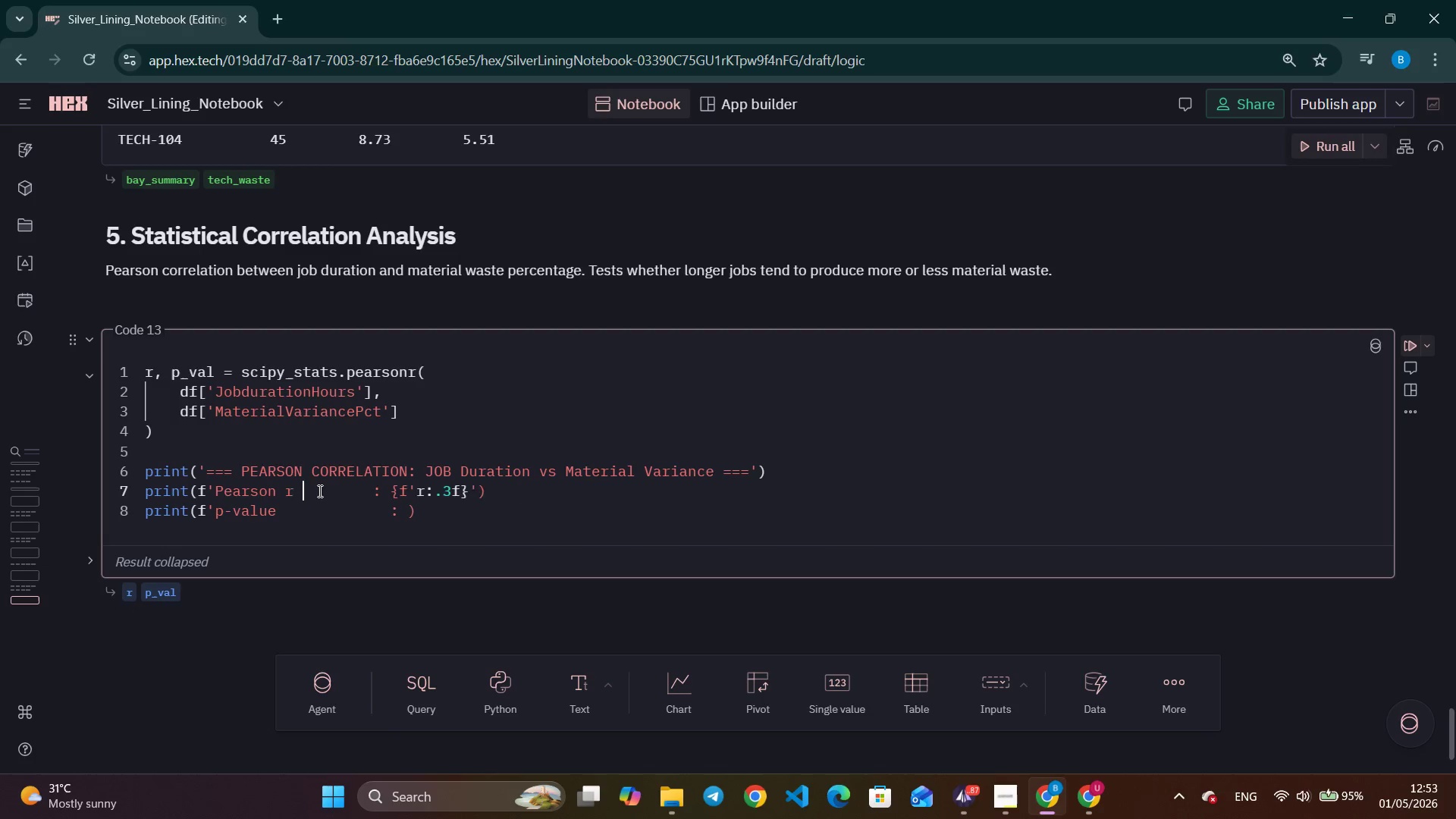 
key(B)
 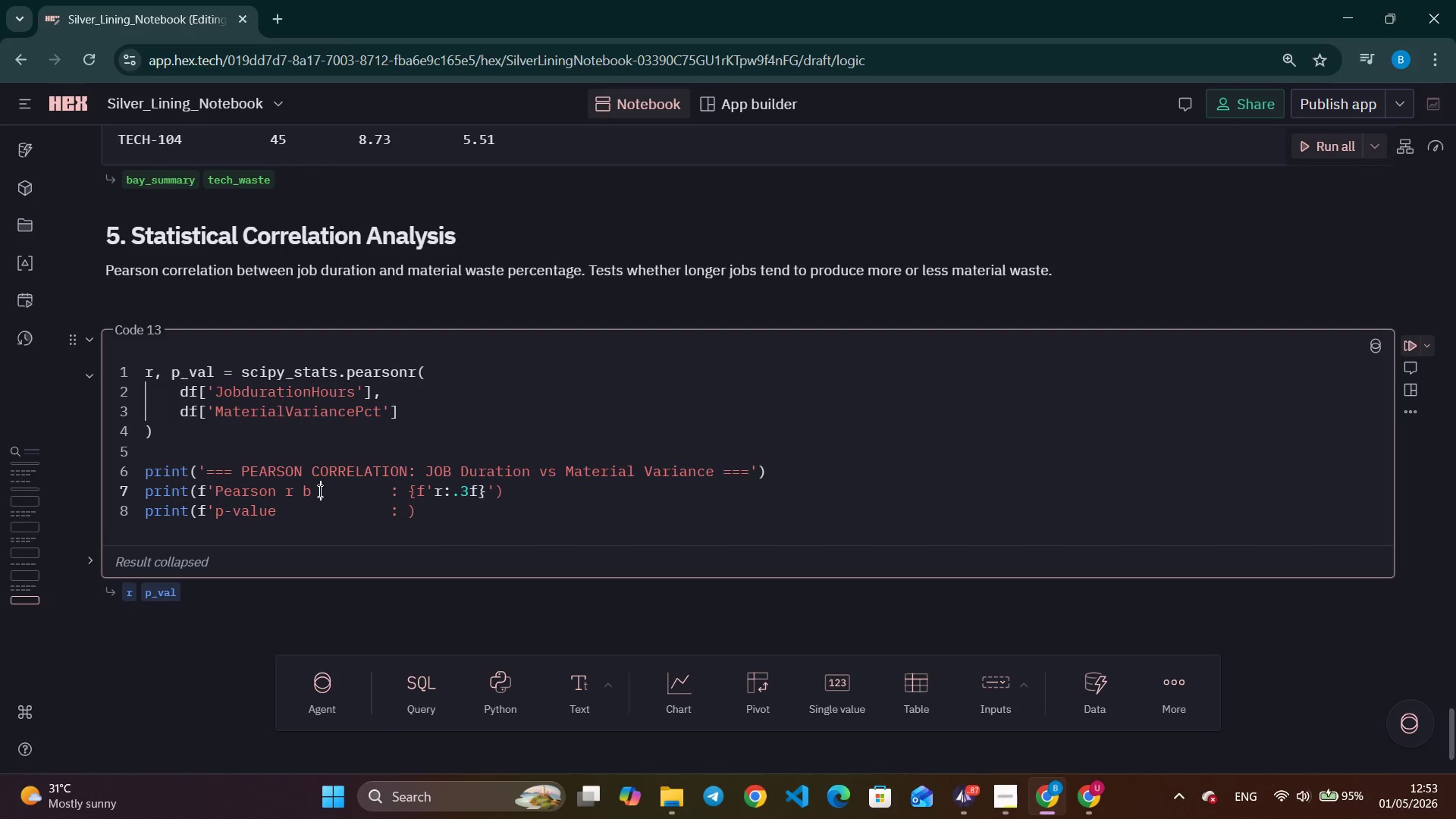 
key(Space)
 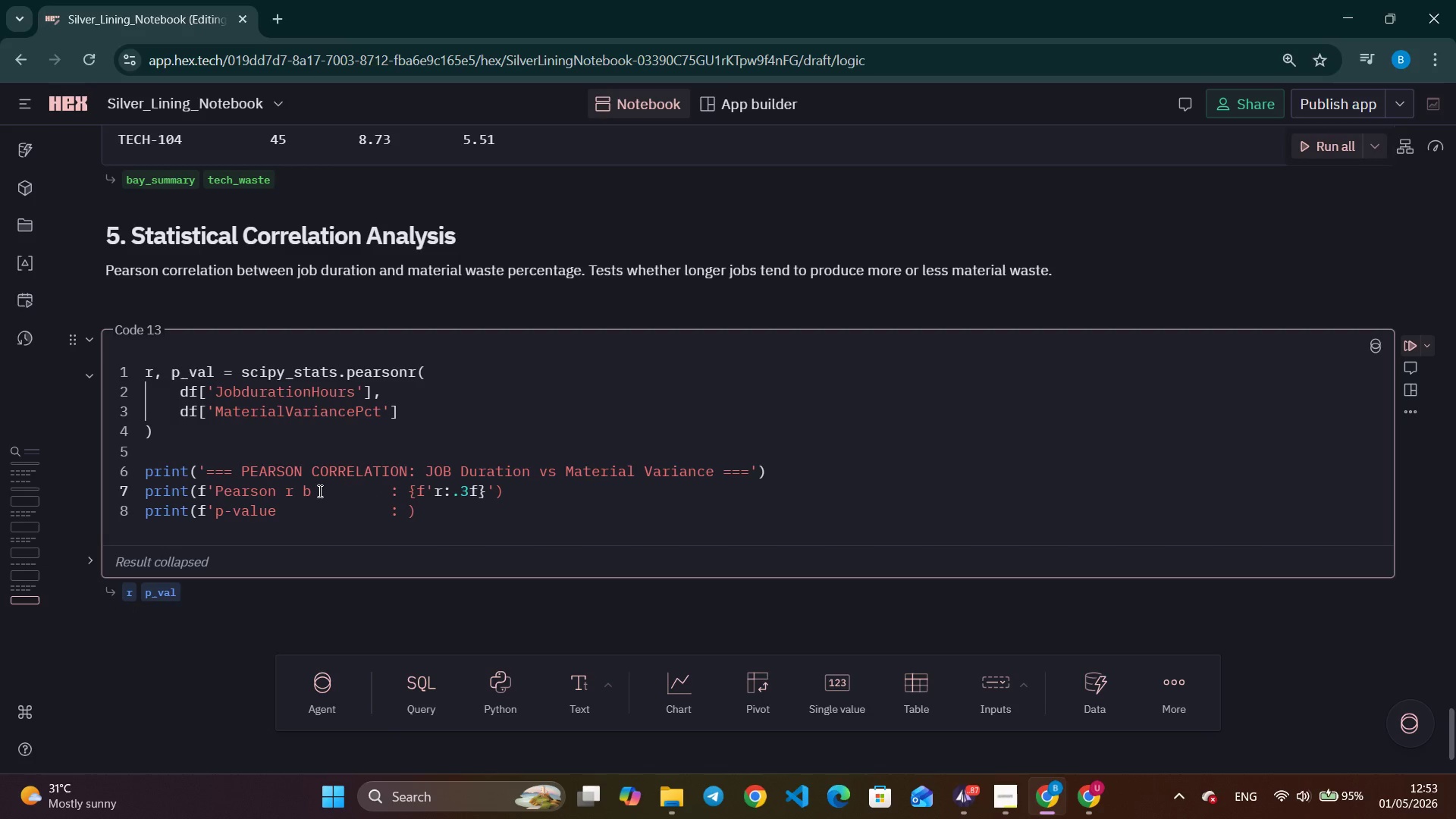 
key(Backspace)
 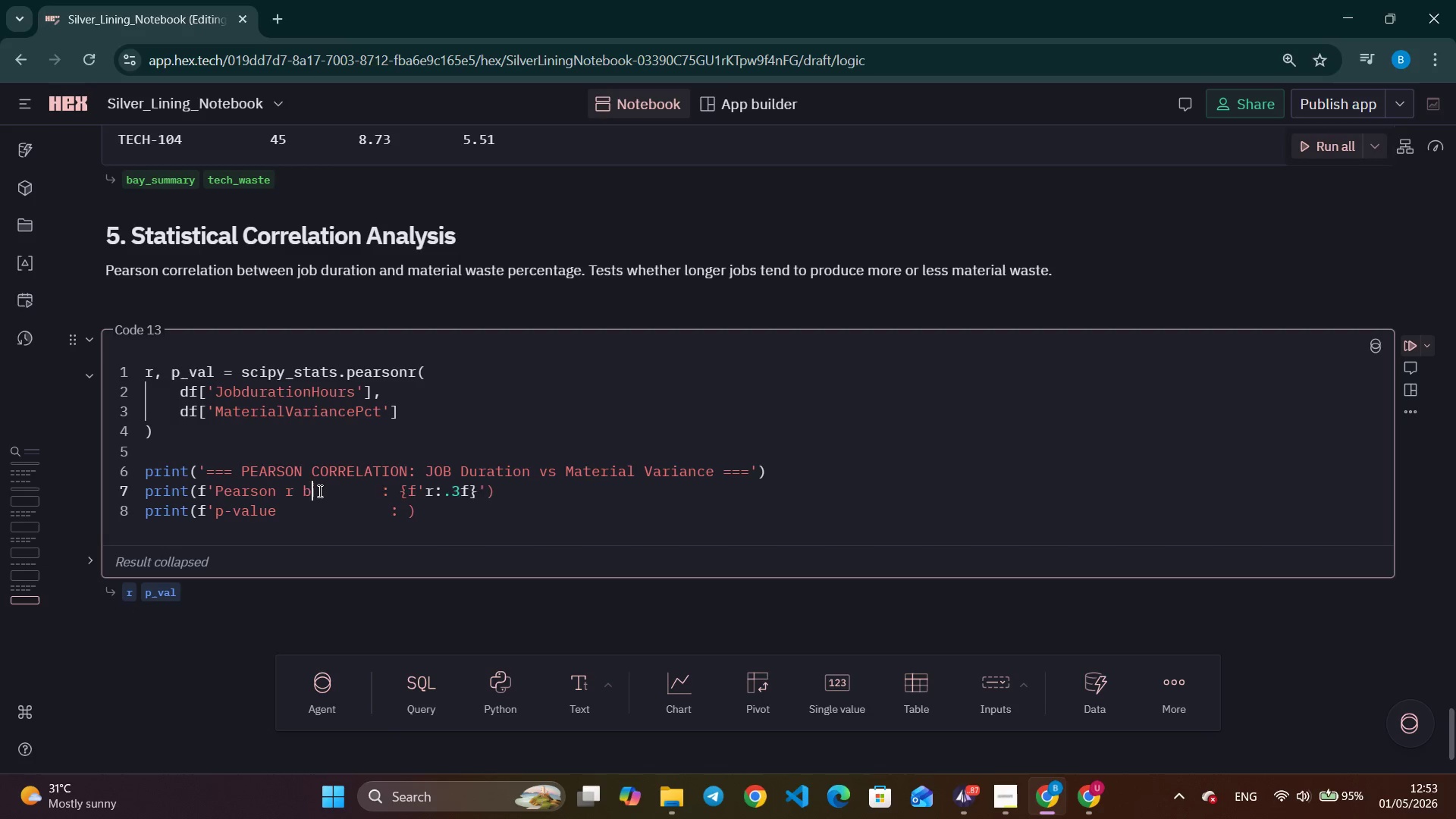 
key(Backspace)
 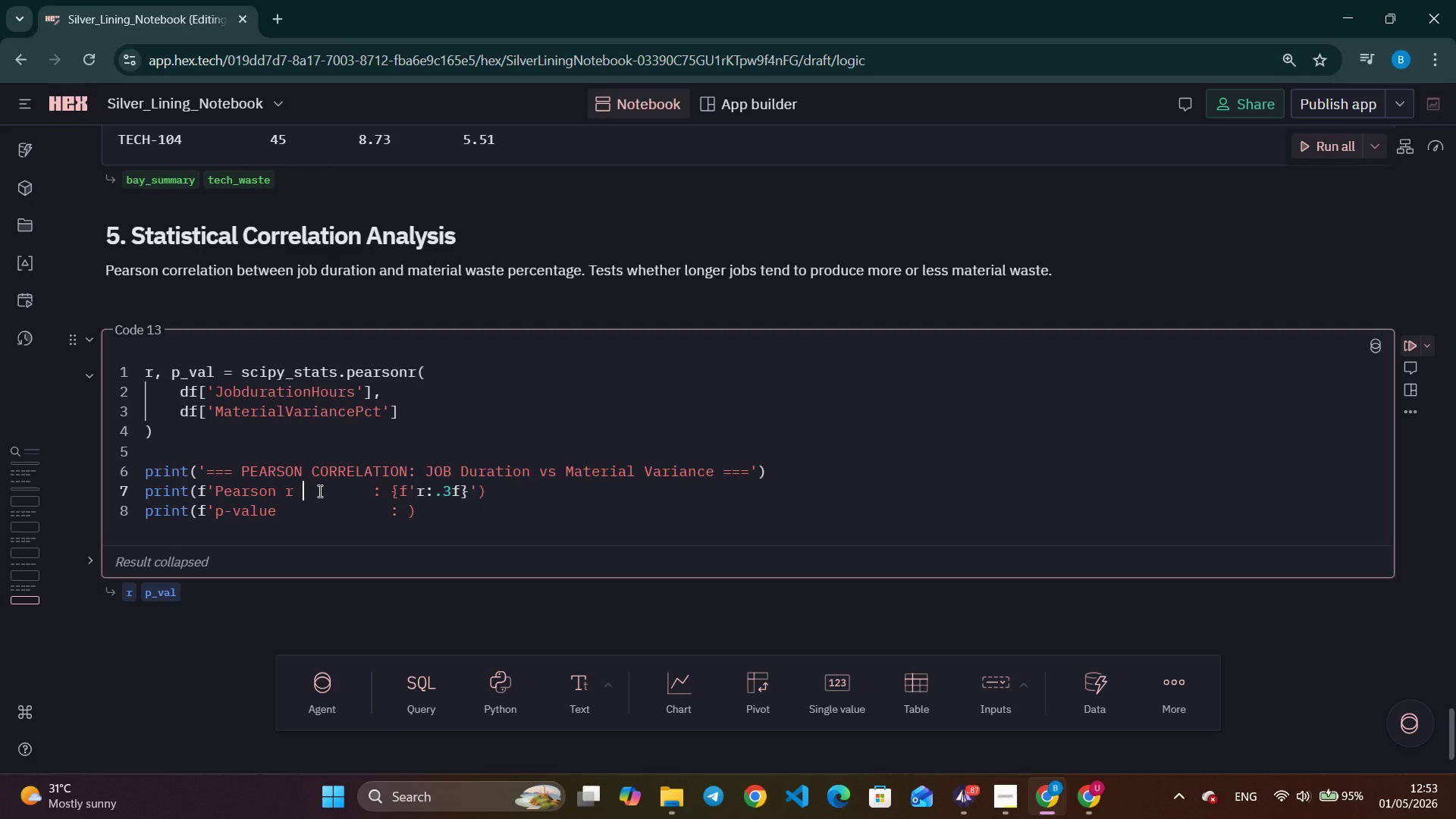 
key(Space)
 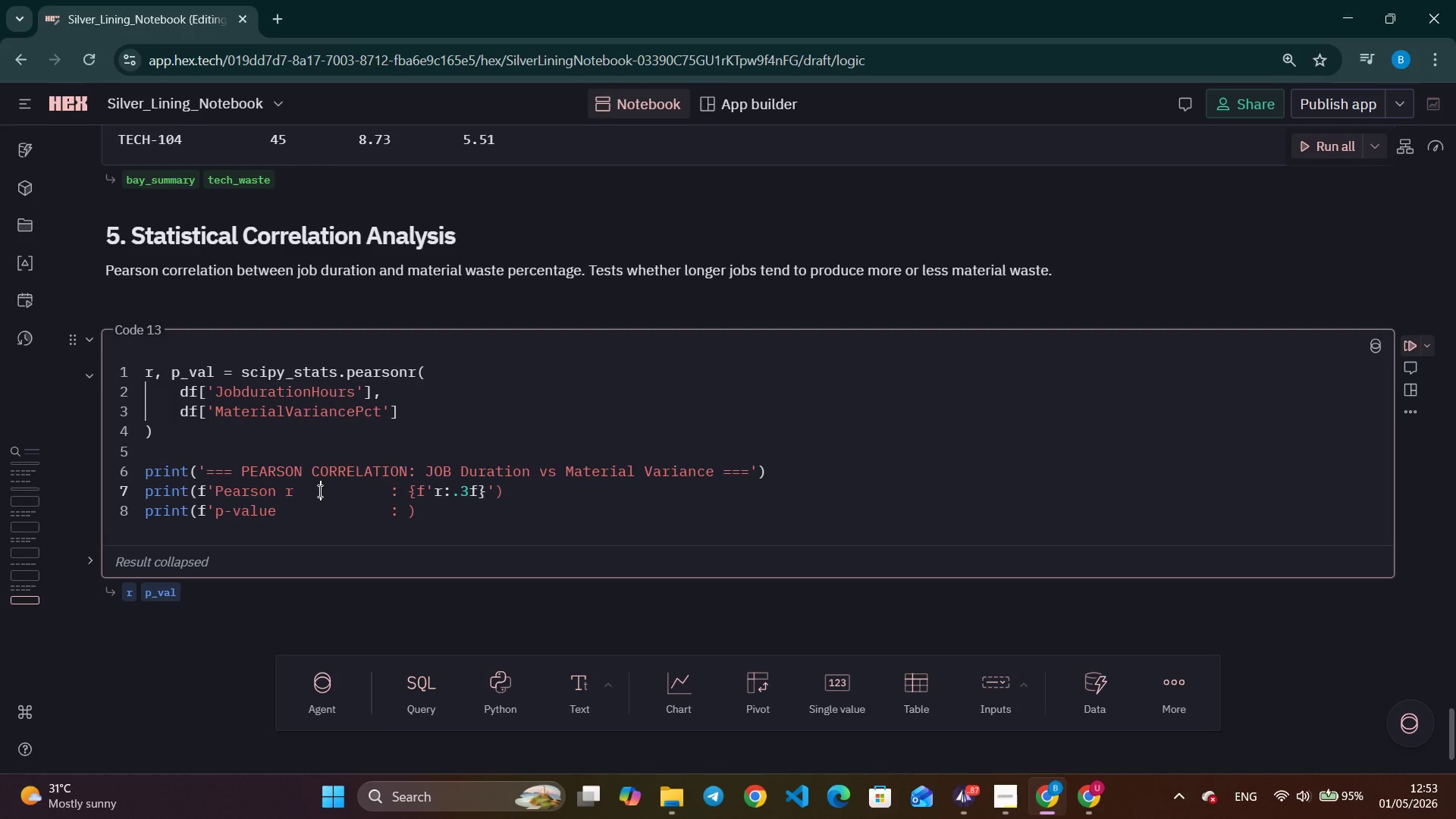 
key(Space)
 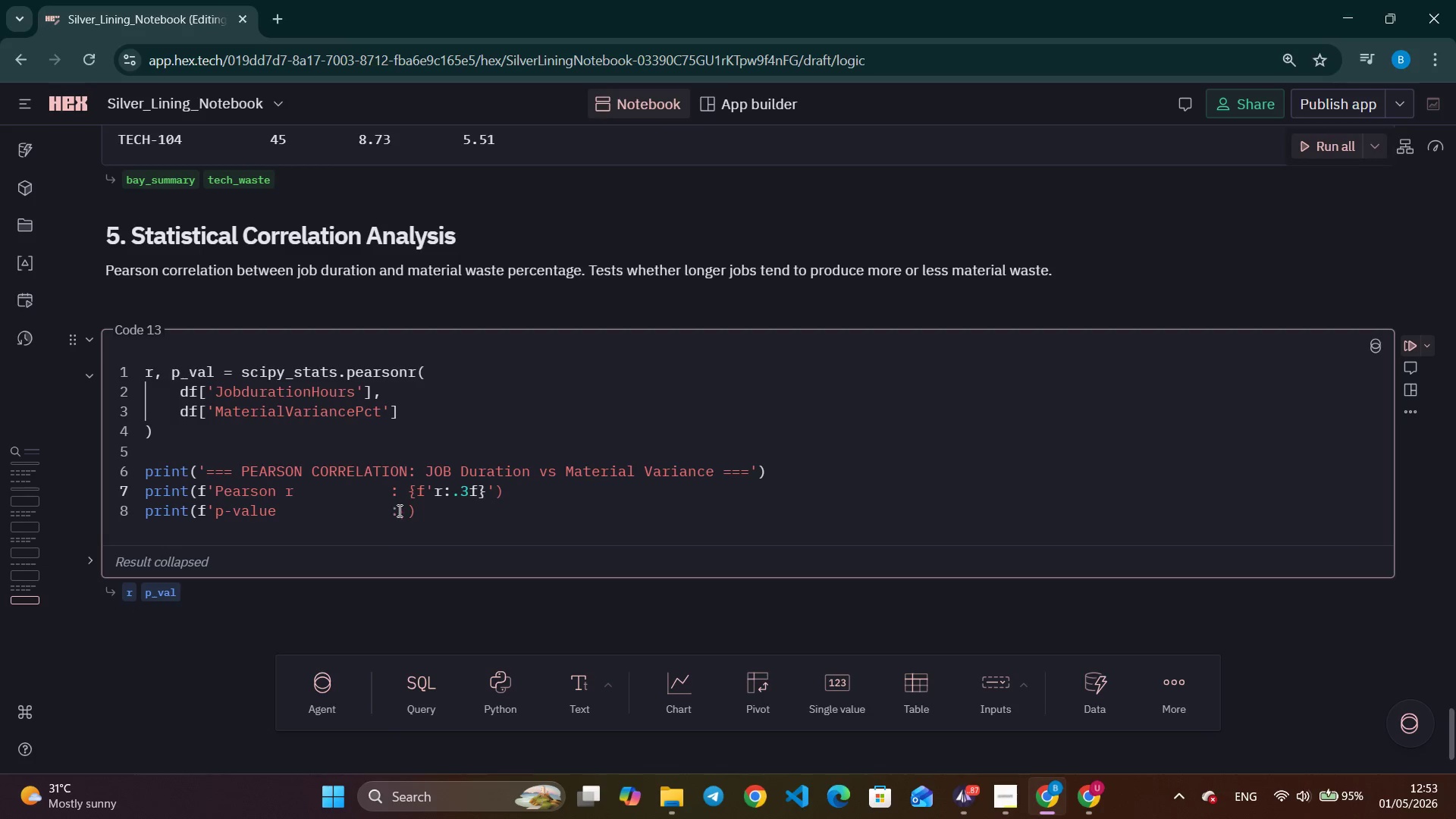 
left_click([410, 520])
 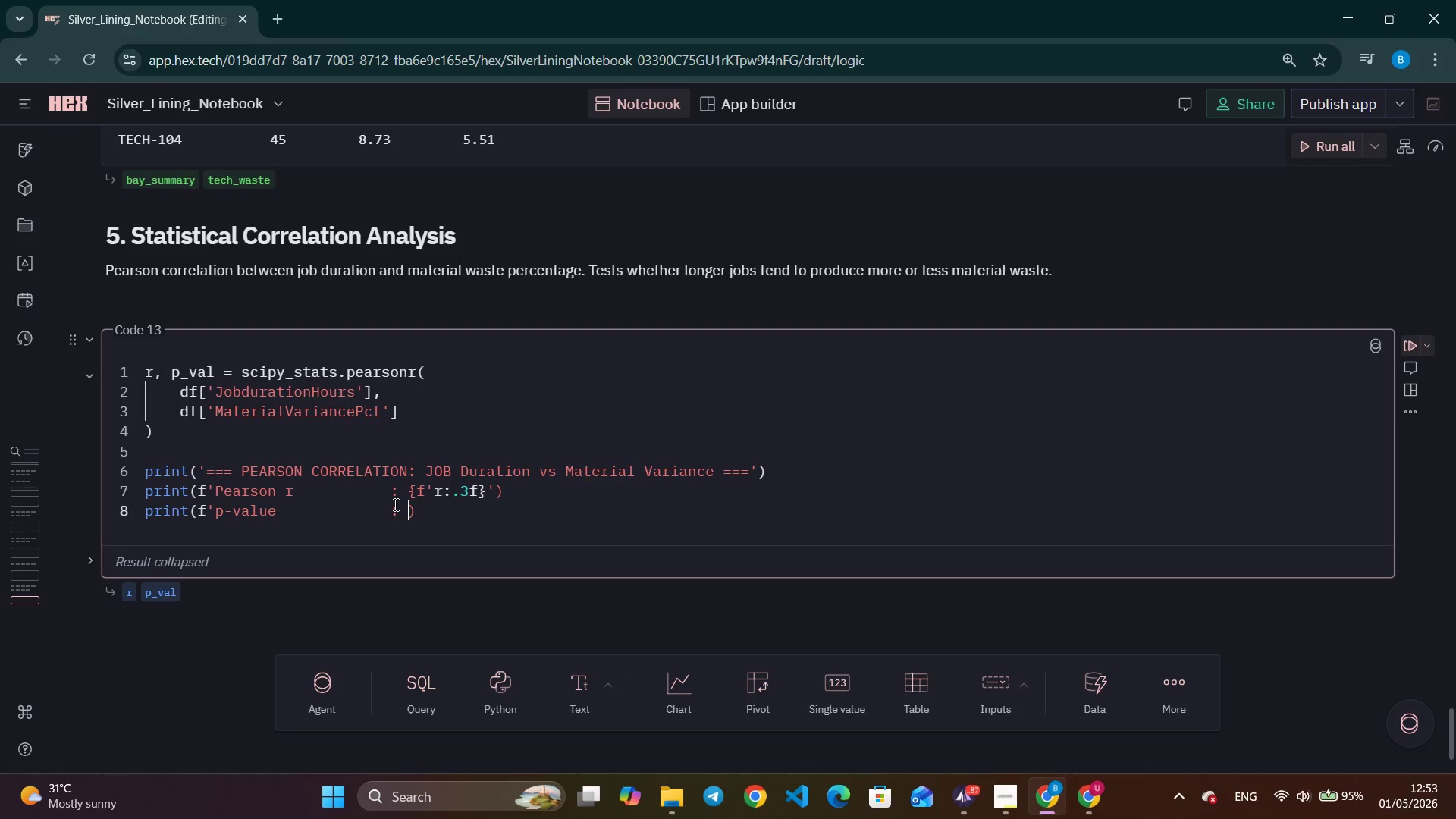 
type({p_val:..4f)
 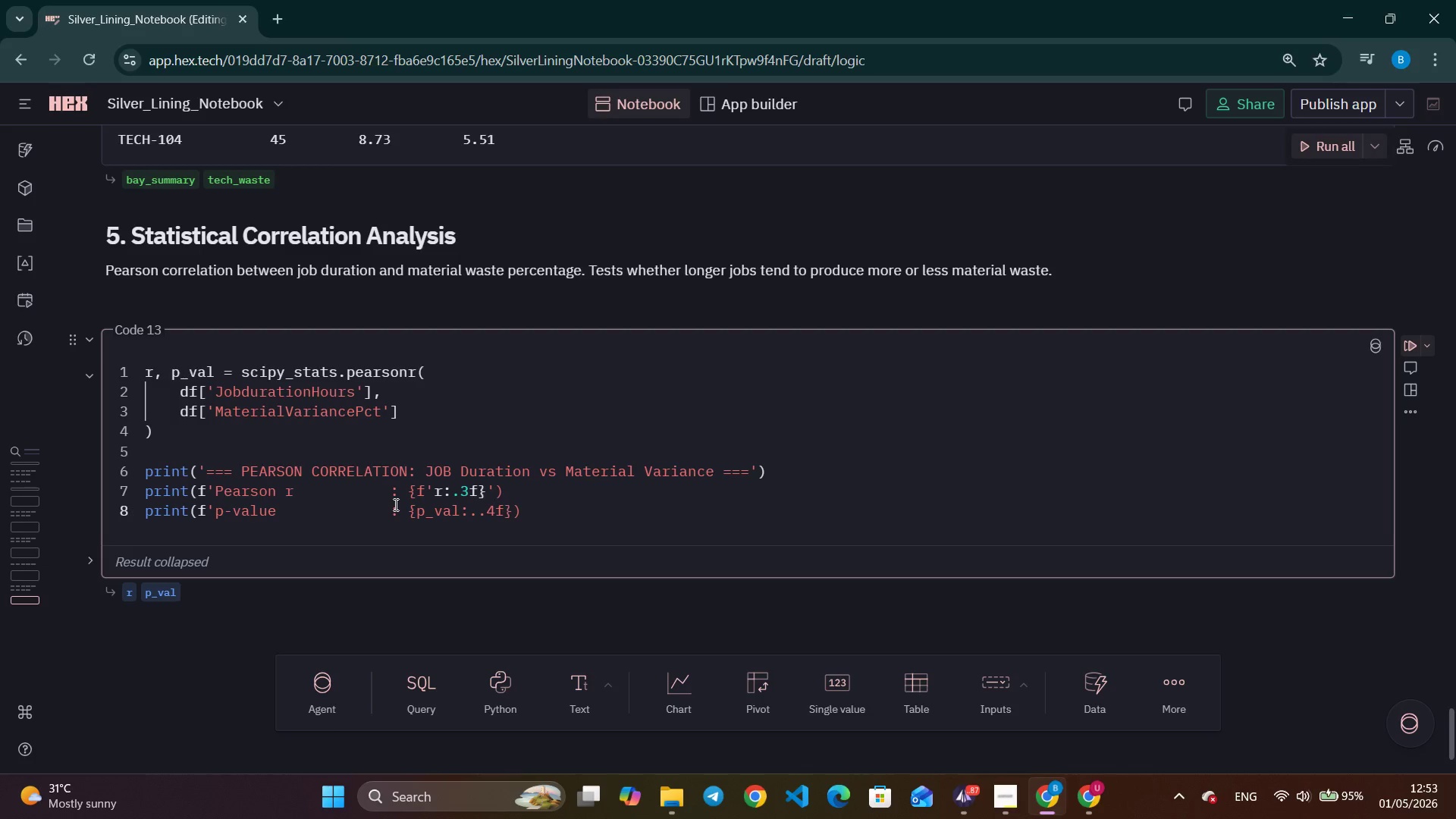 
key(ArrowRight)
 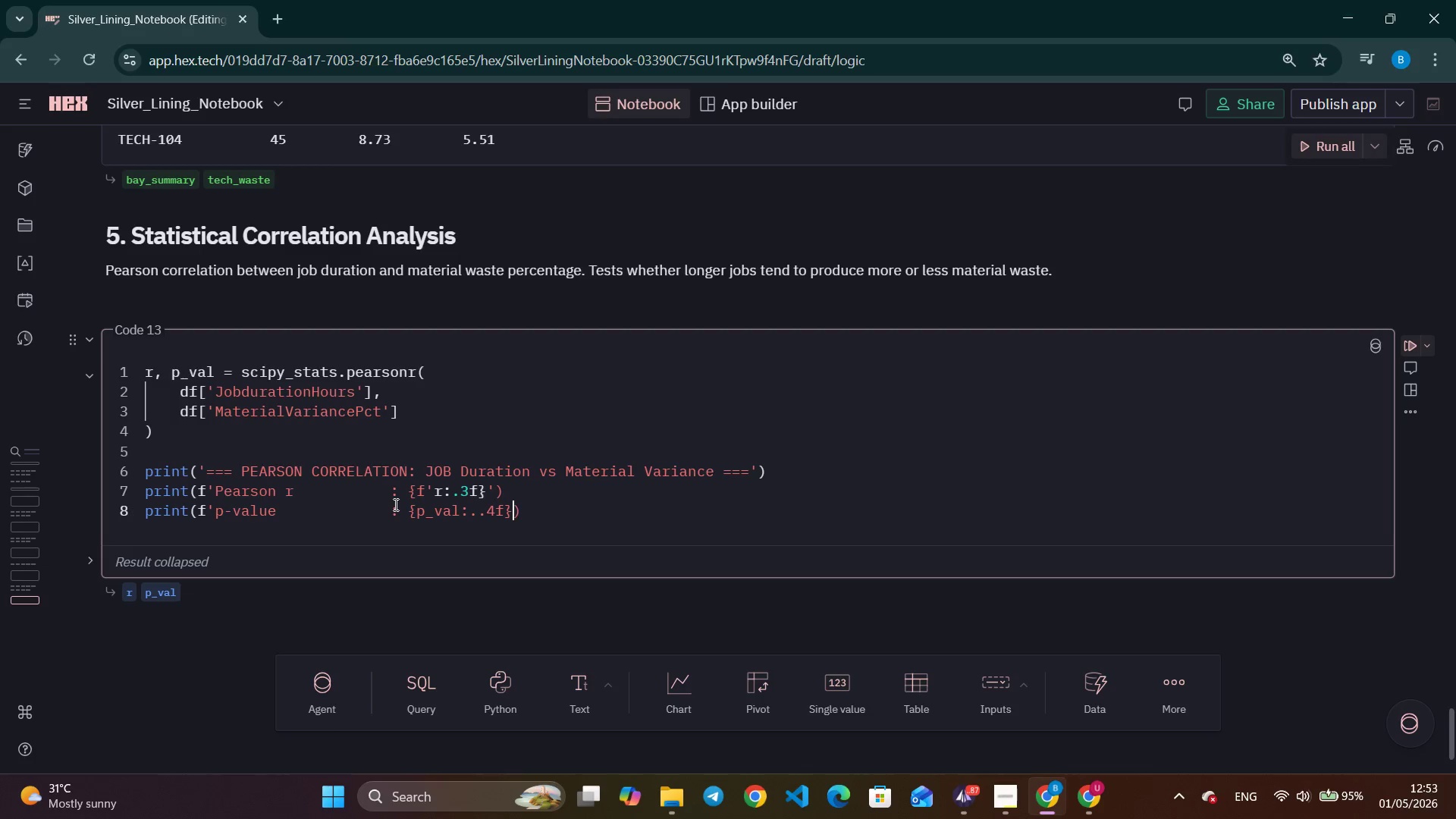 
key(ArrowRight)
 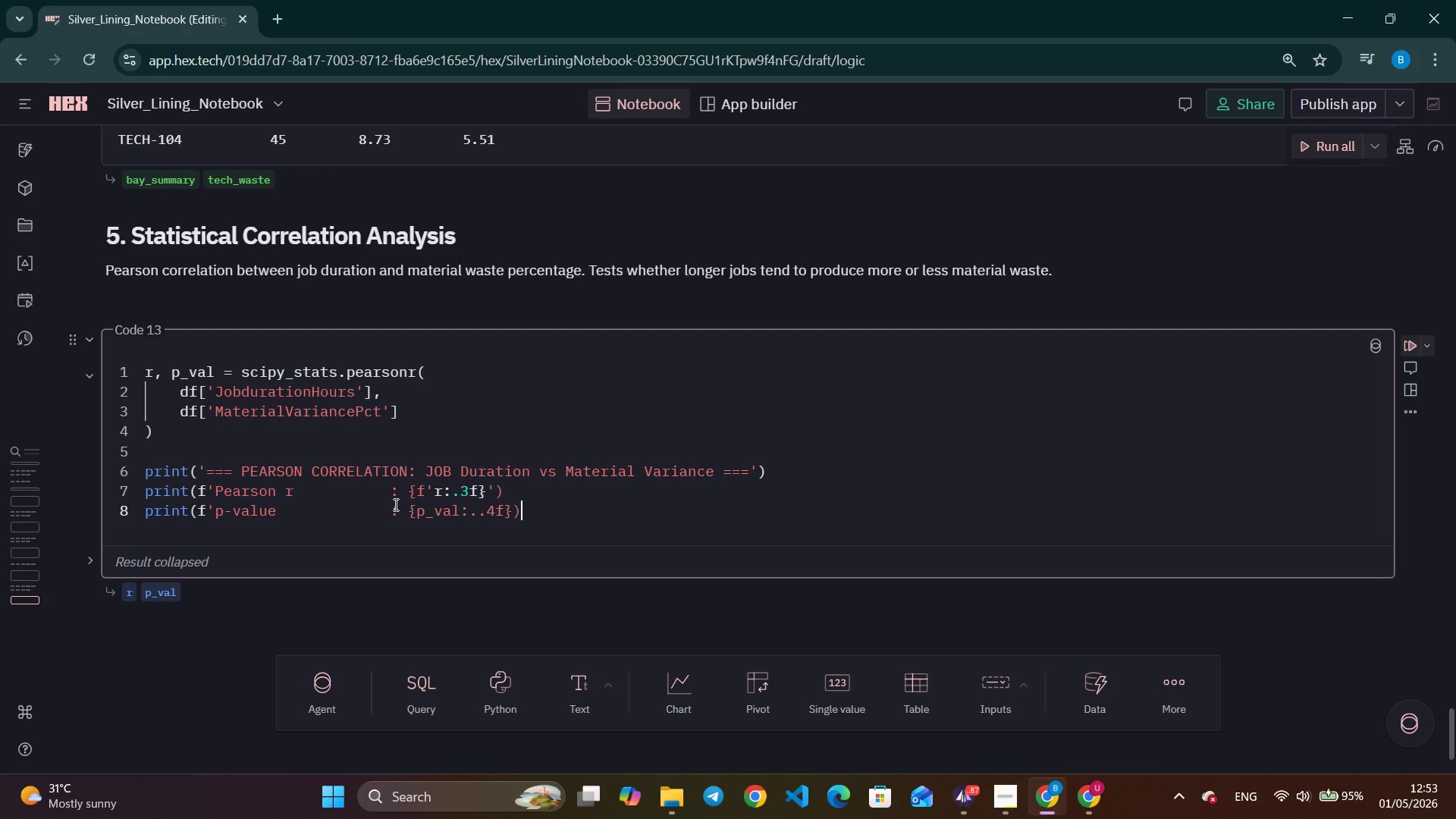 
key(ArrowRight)
 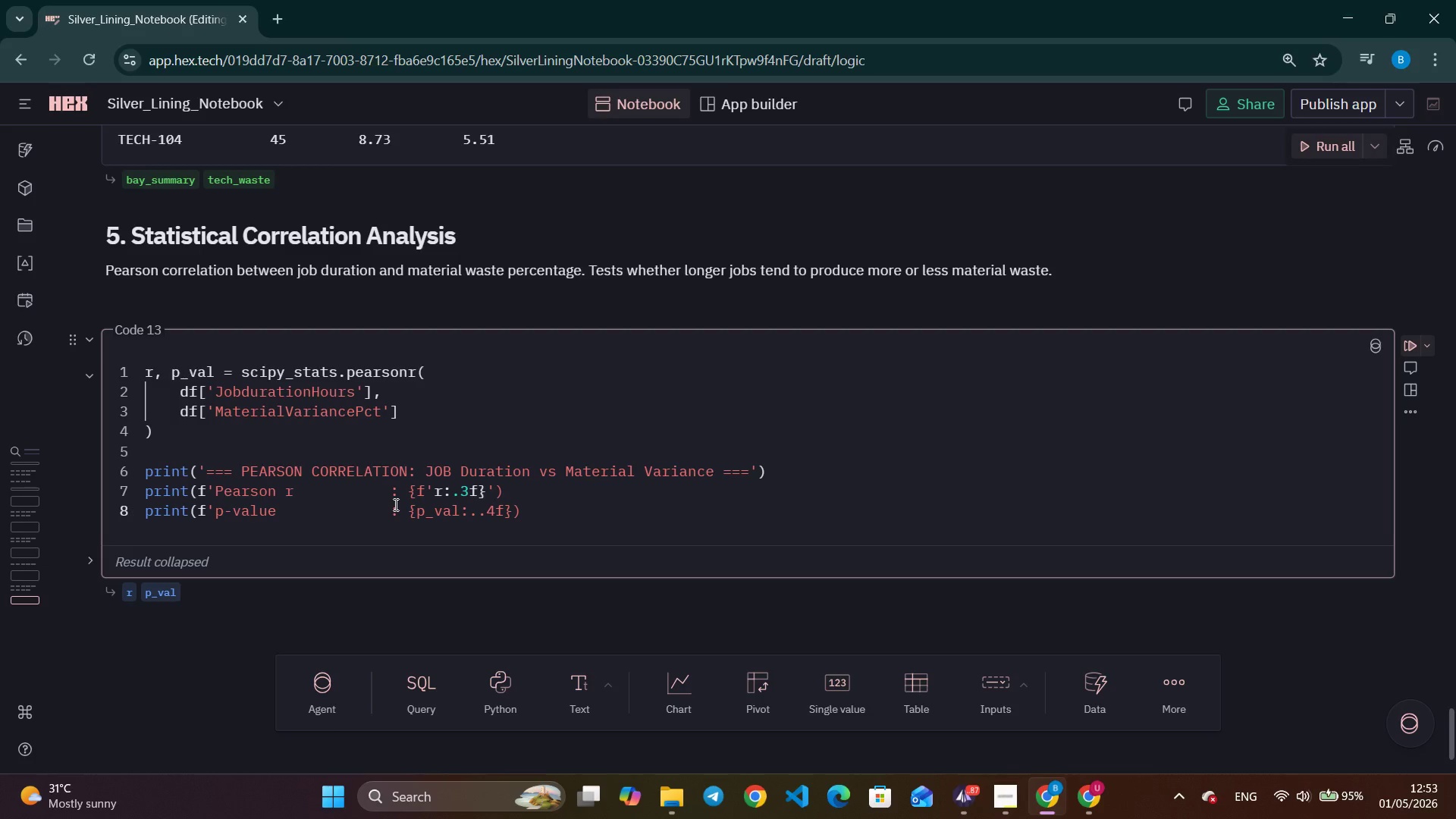 
left_click([431, 494])
 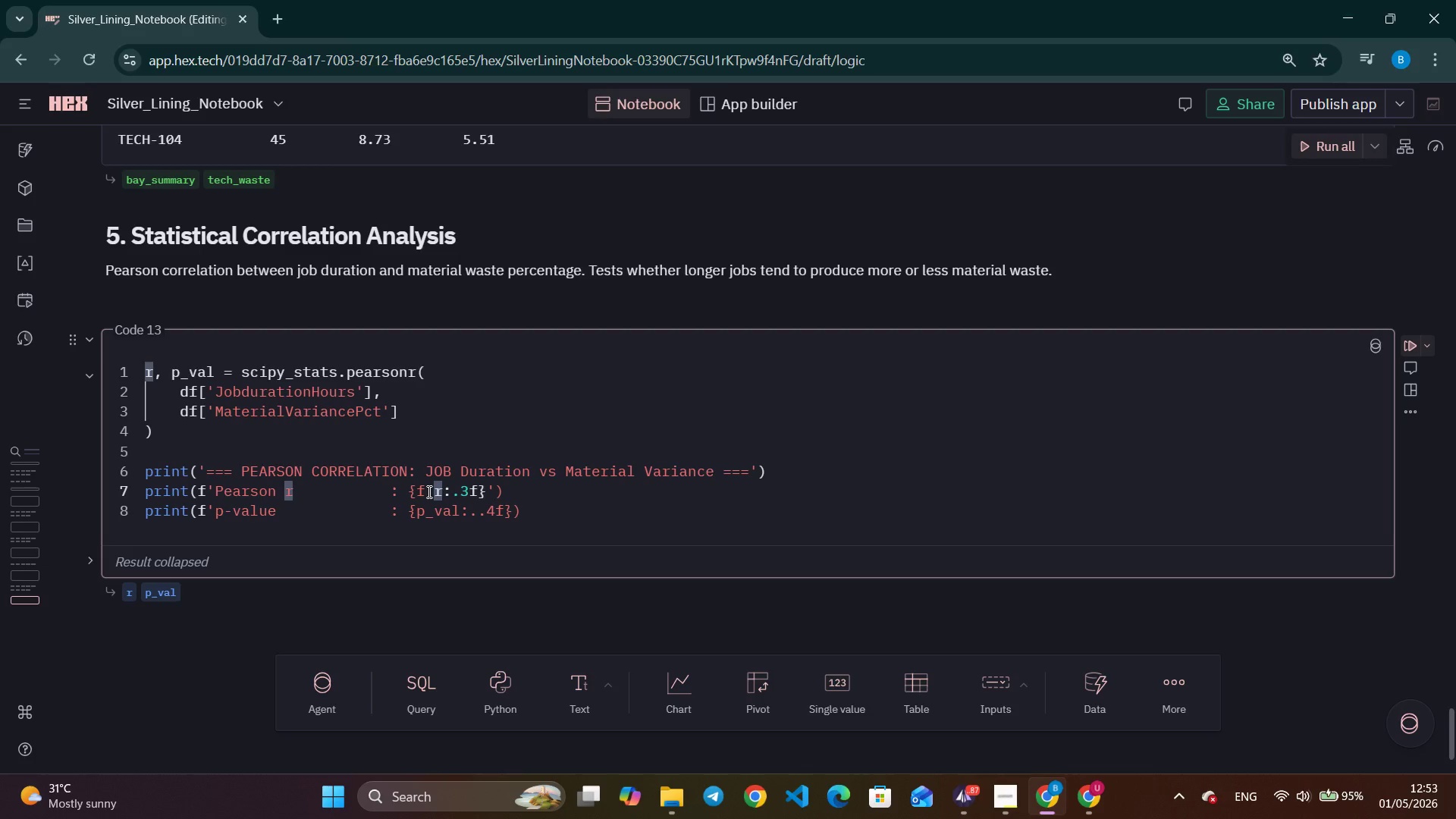 
key(Backspace)
 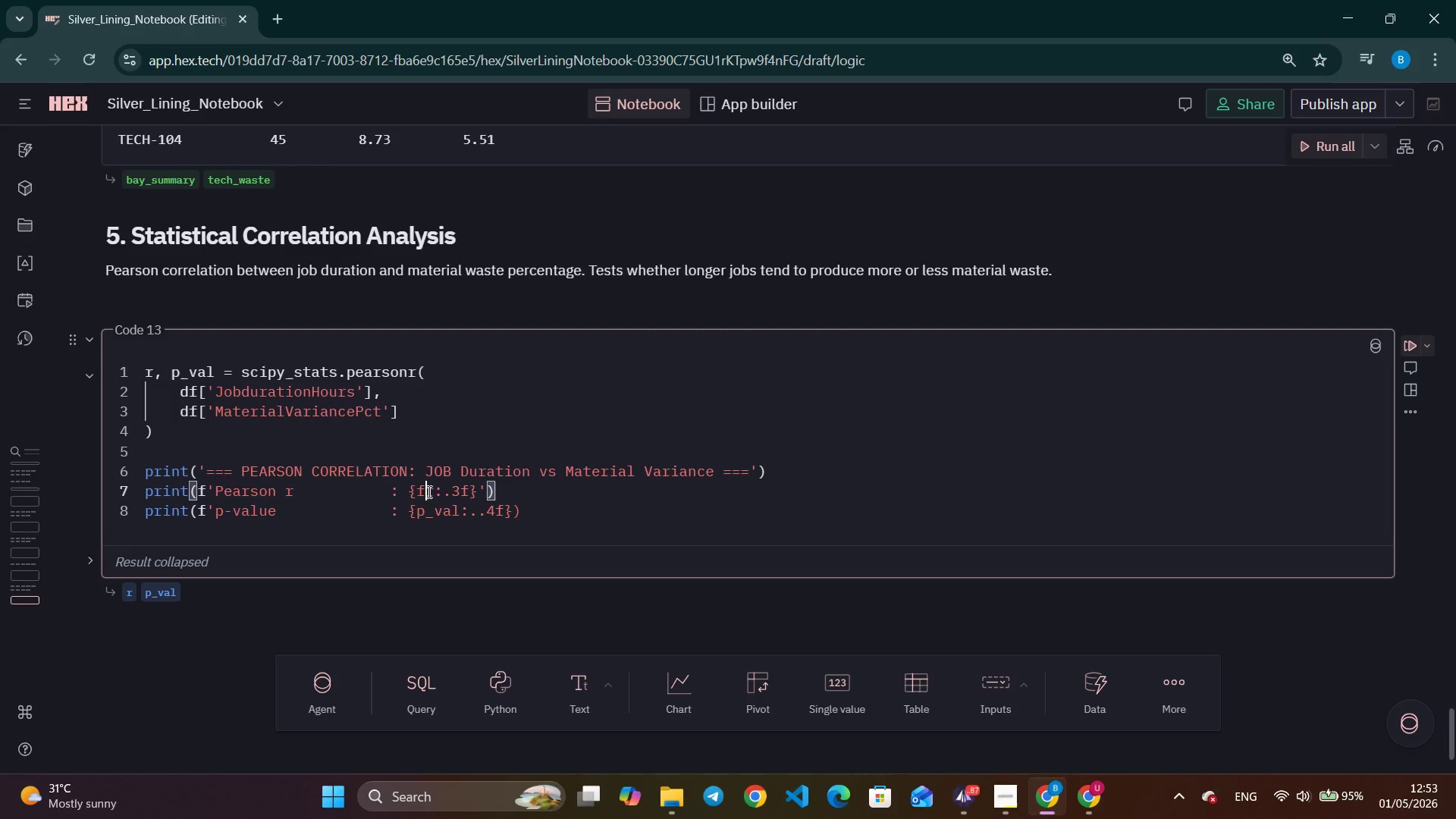 
key(Backspace)
 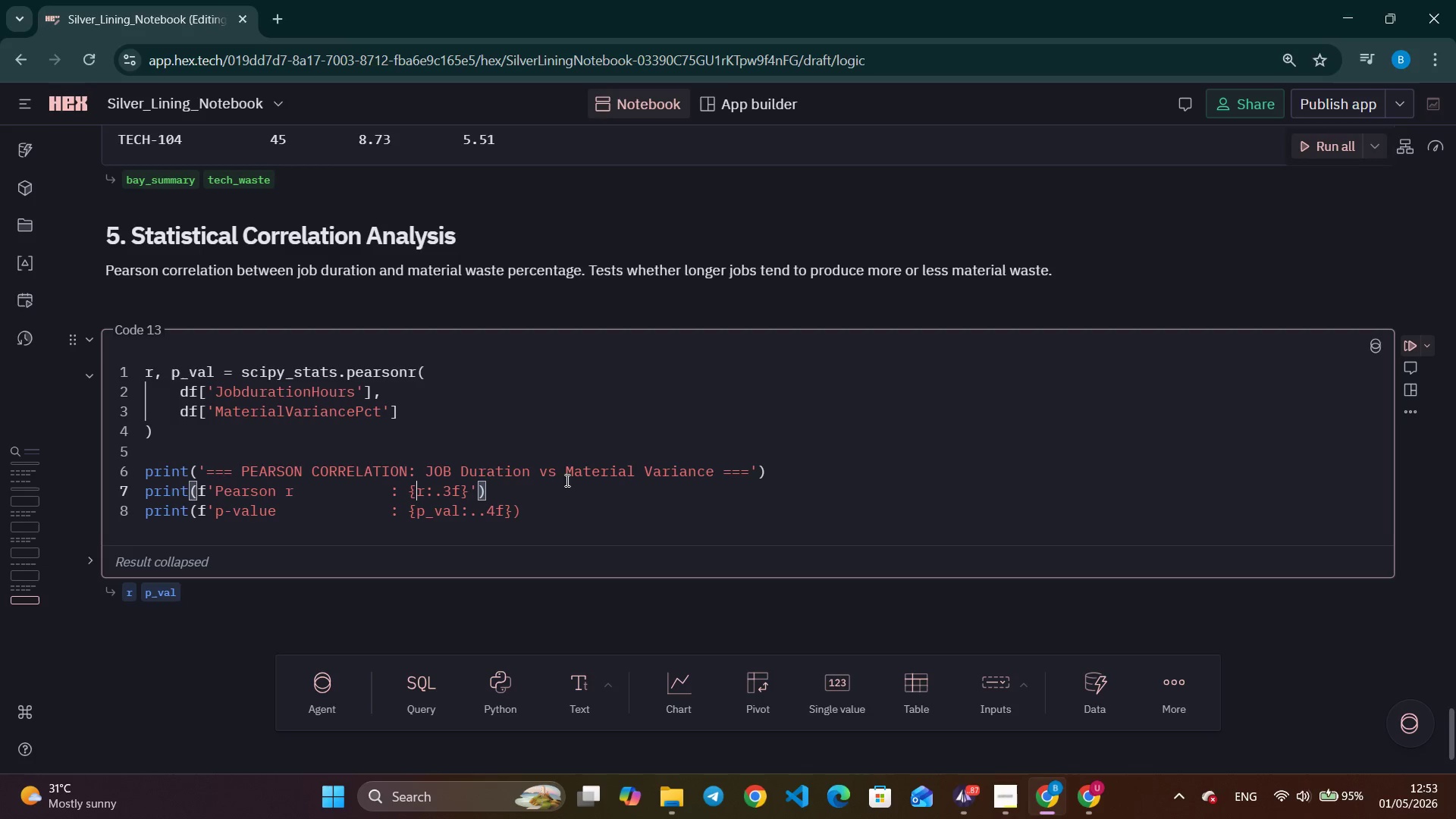 
left_click([549, 516])
 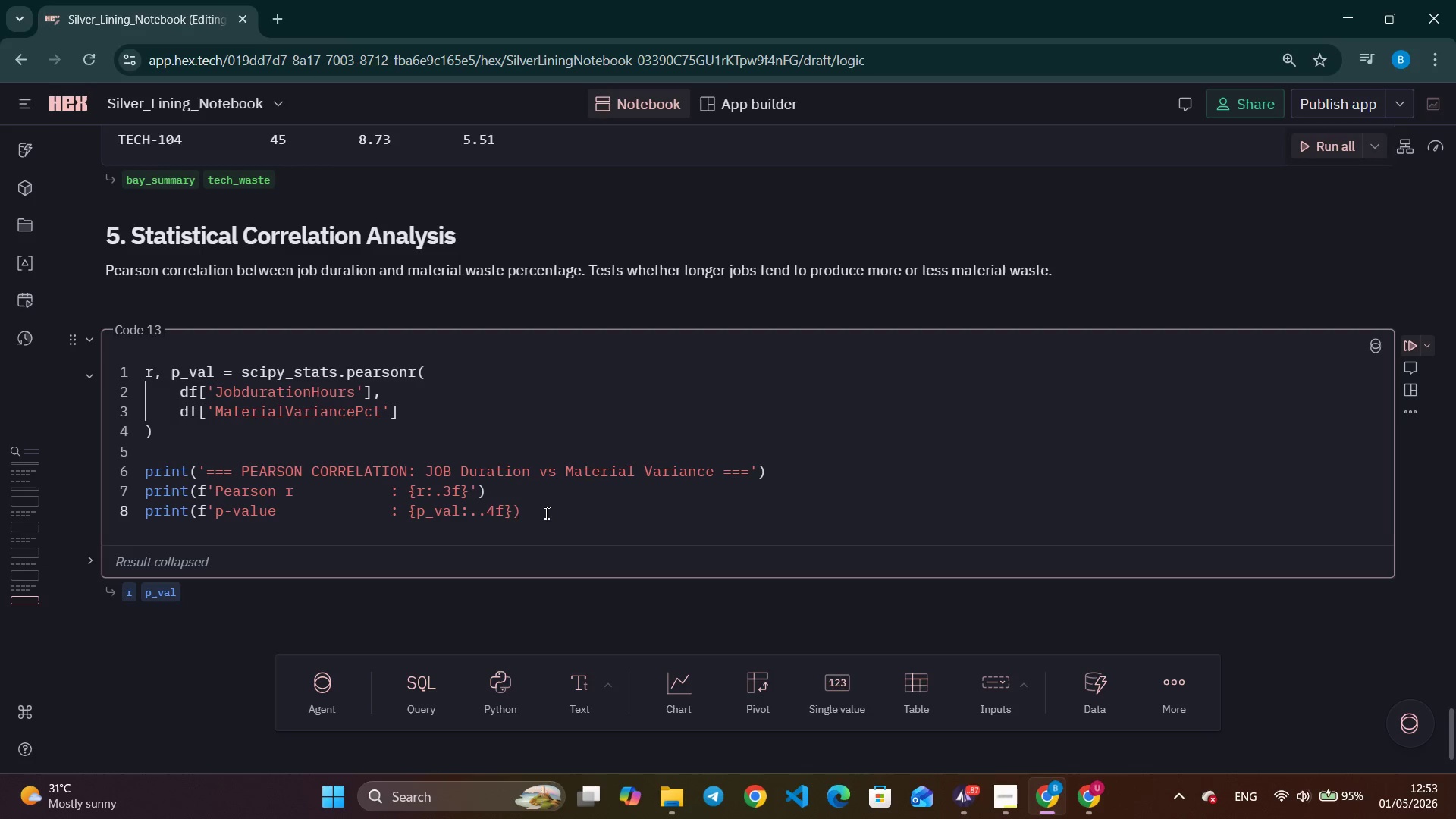 
key(Enter)
 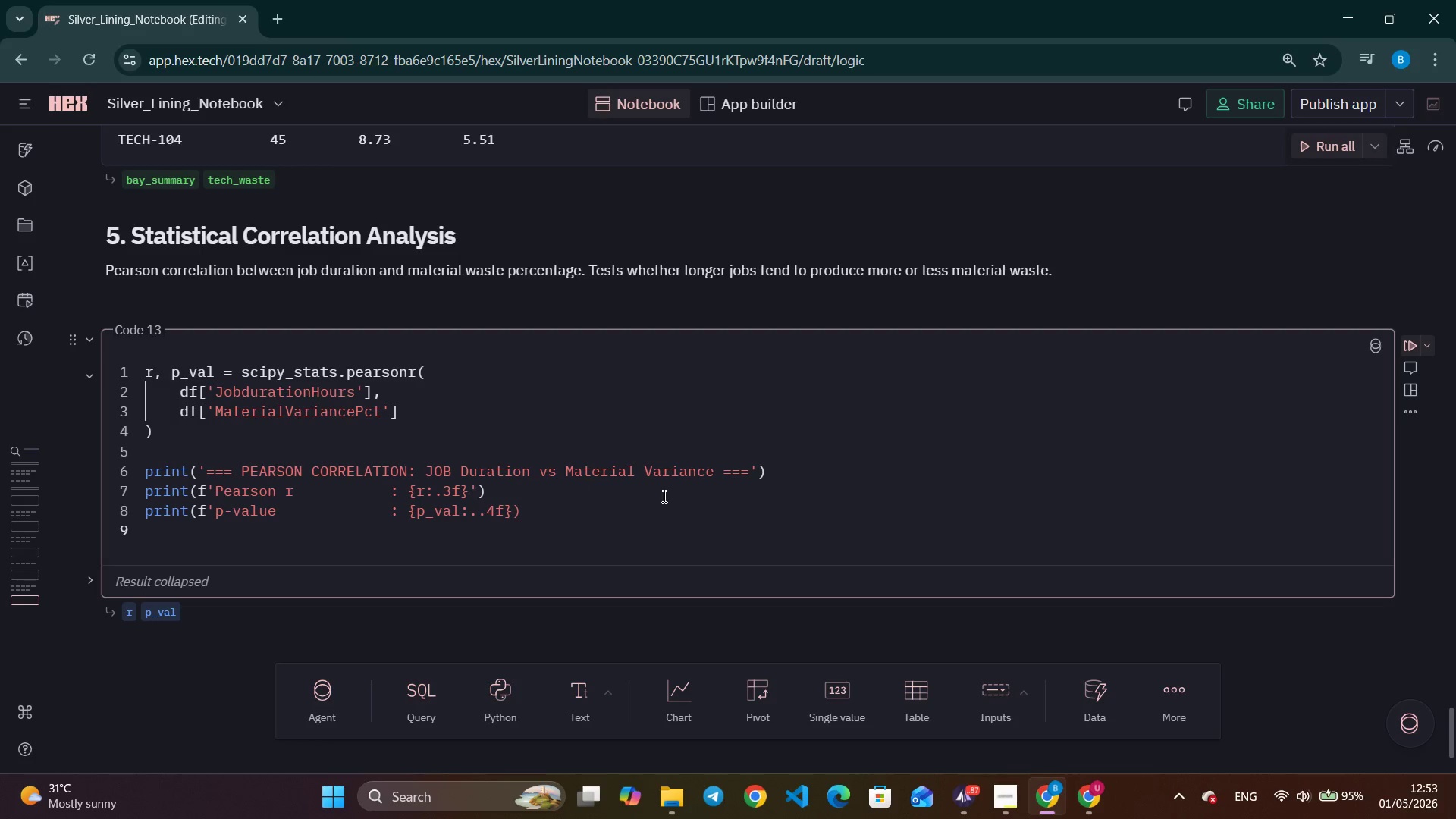 
left_click([482, 520])
 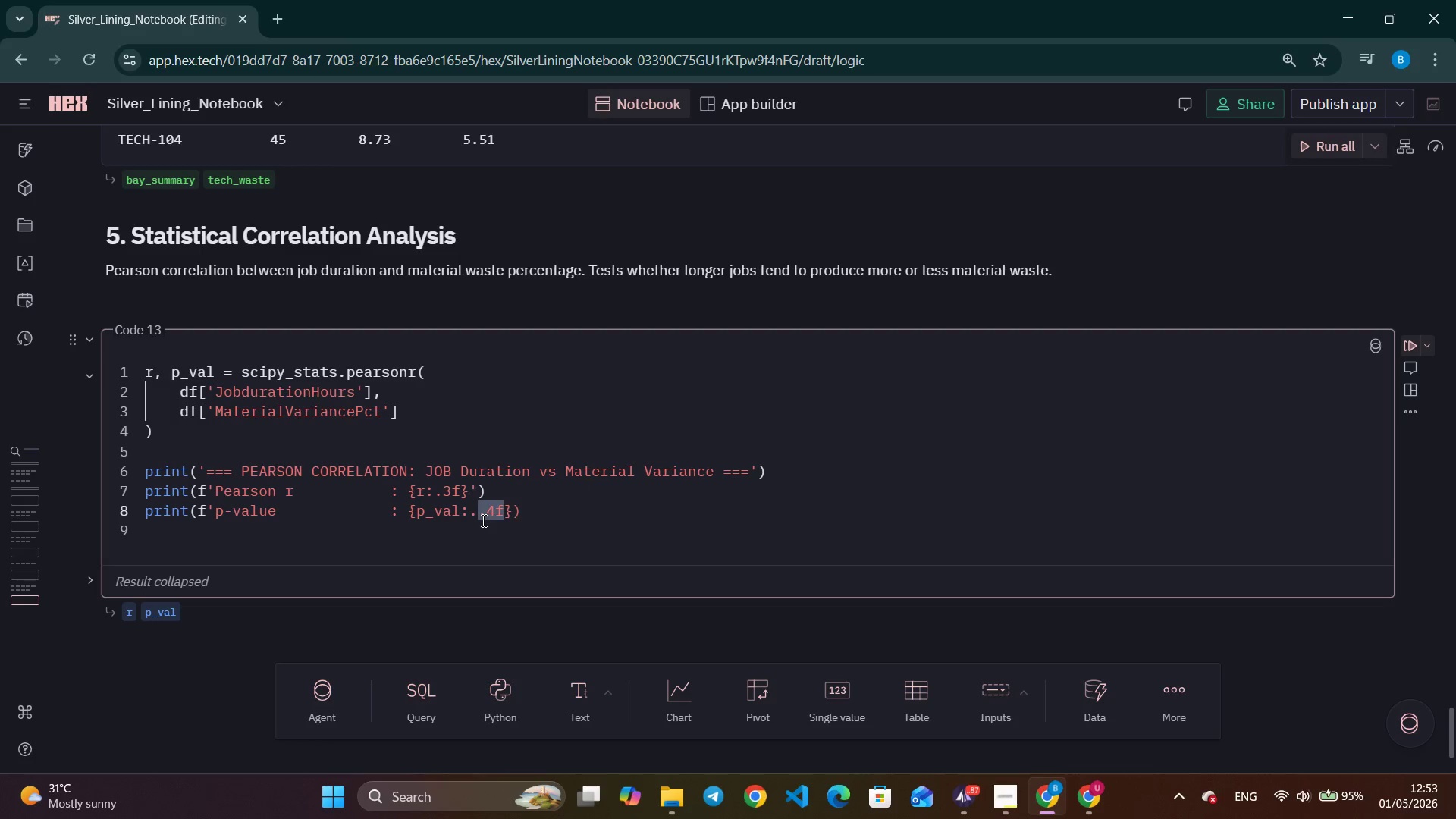 
key(Backspace)
 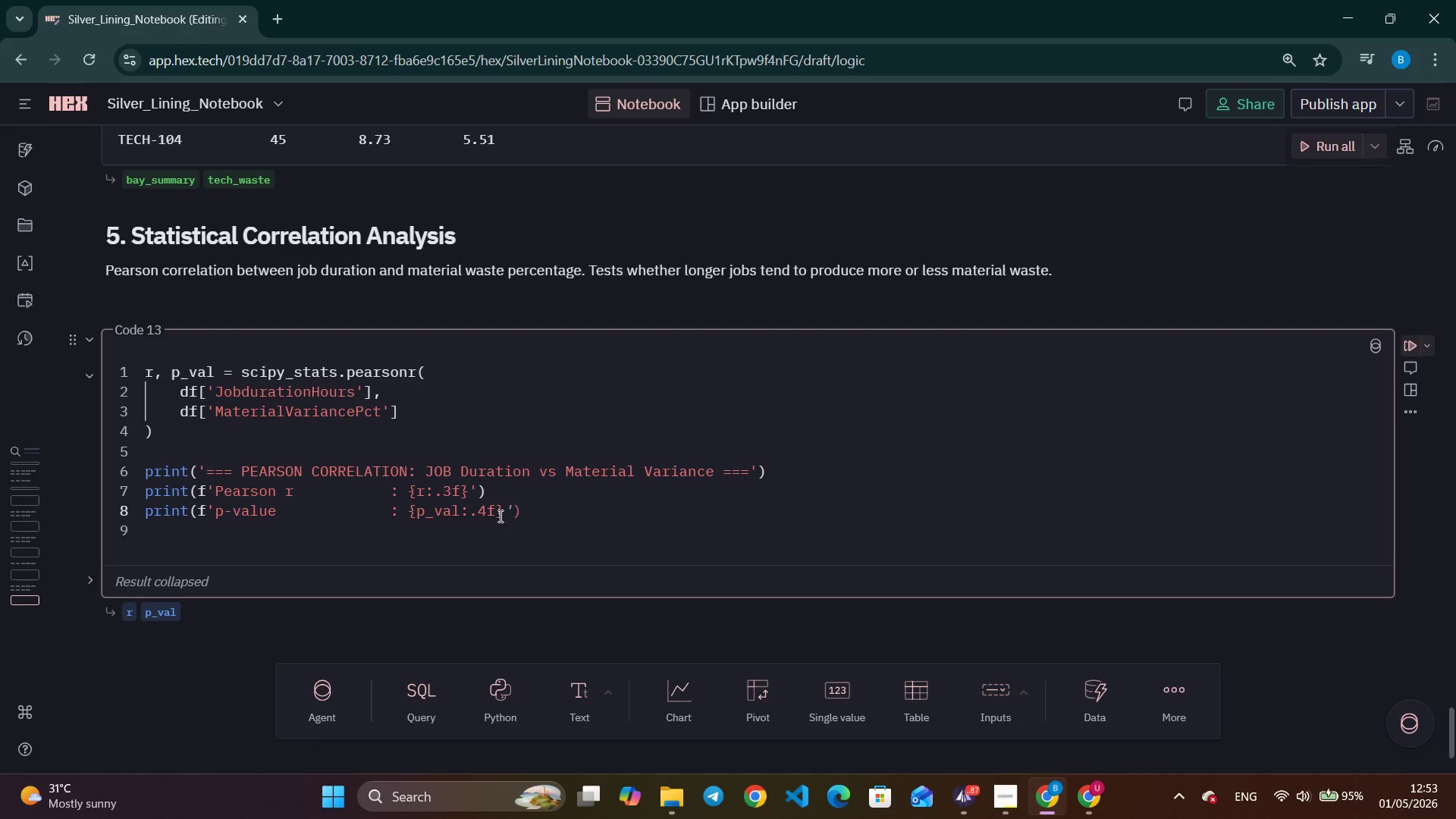 
left_click([515, 513])
 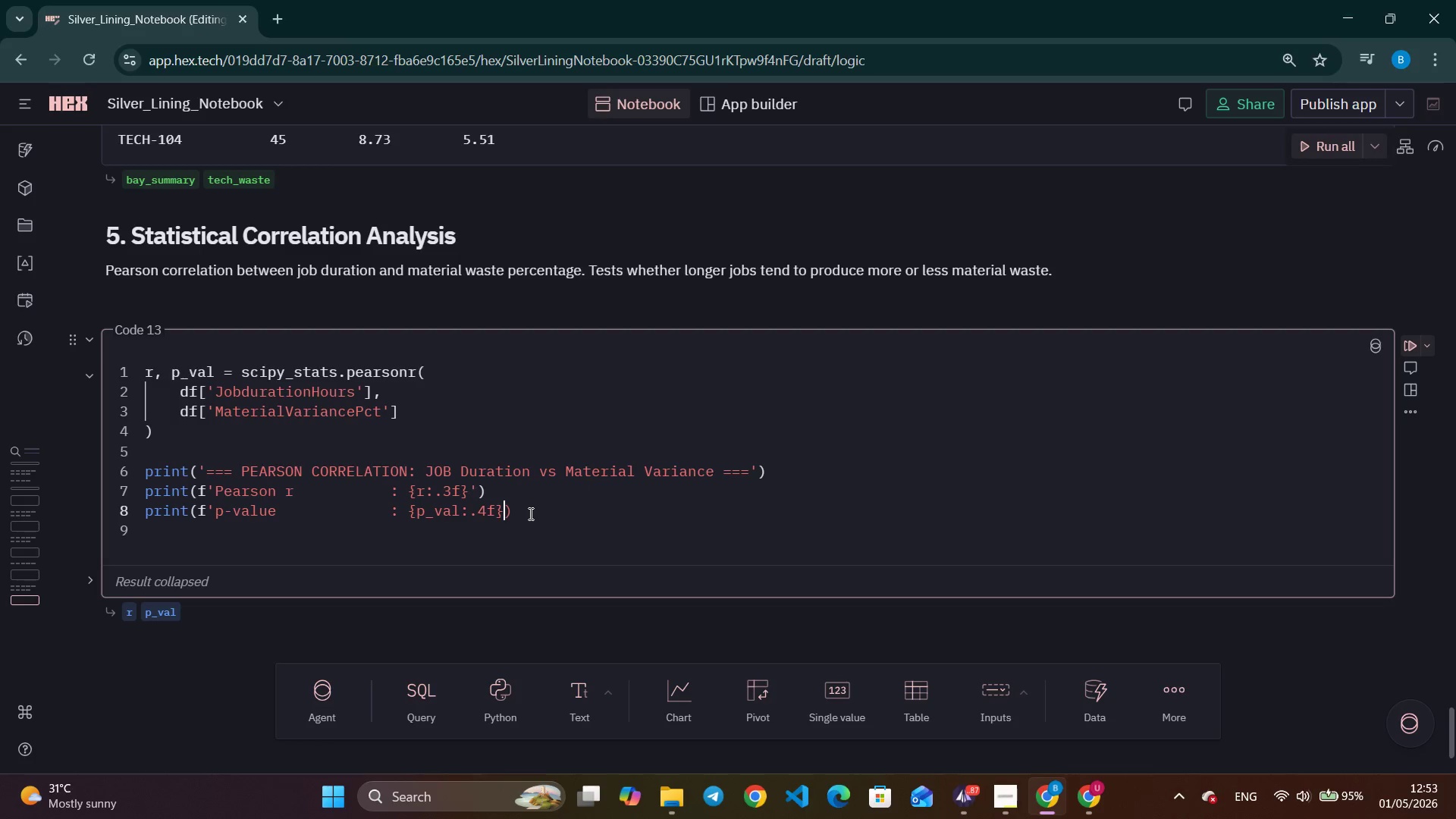 
key(Quote)
 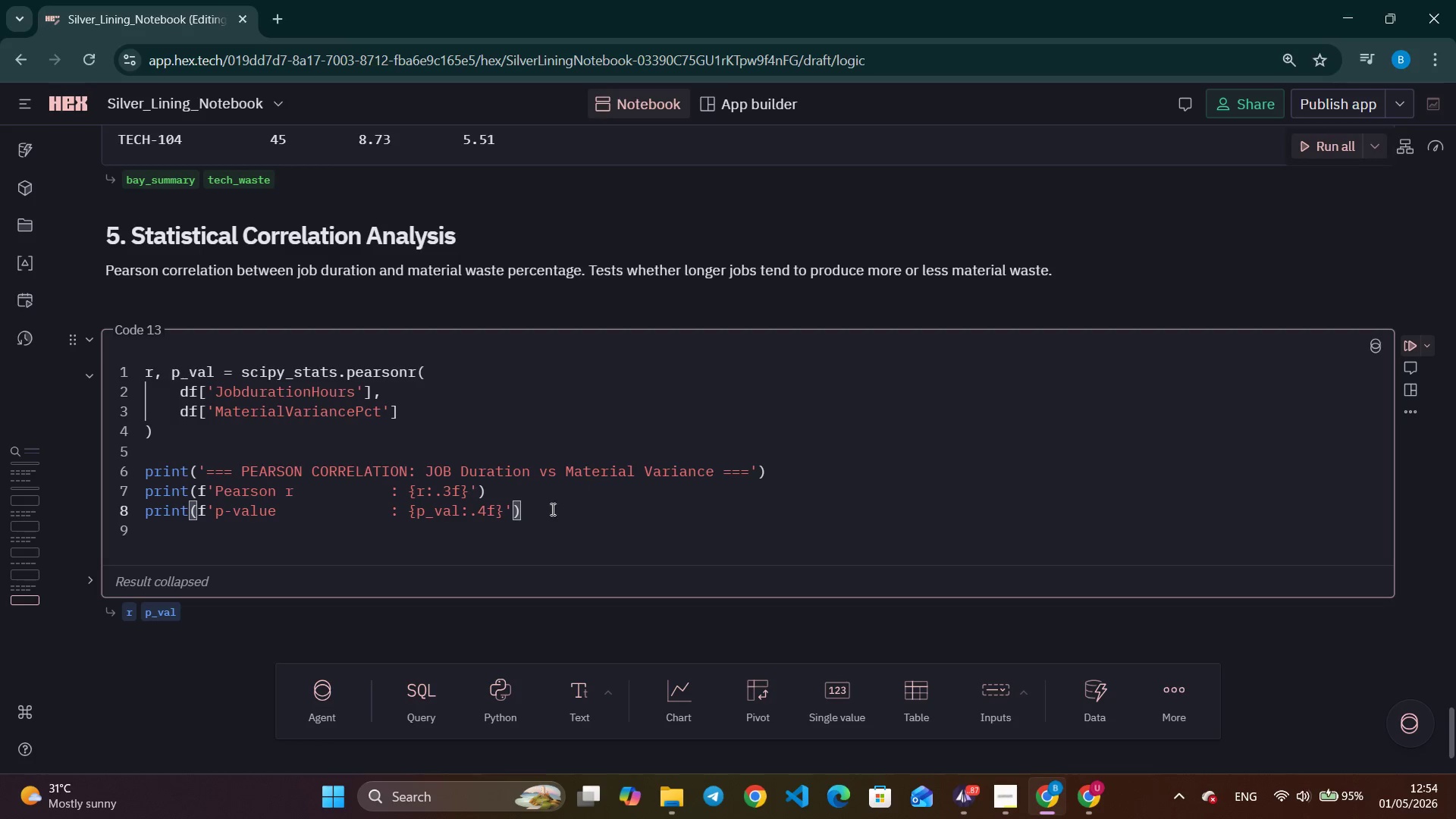 
left_click([551, 509])
 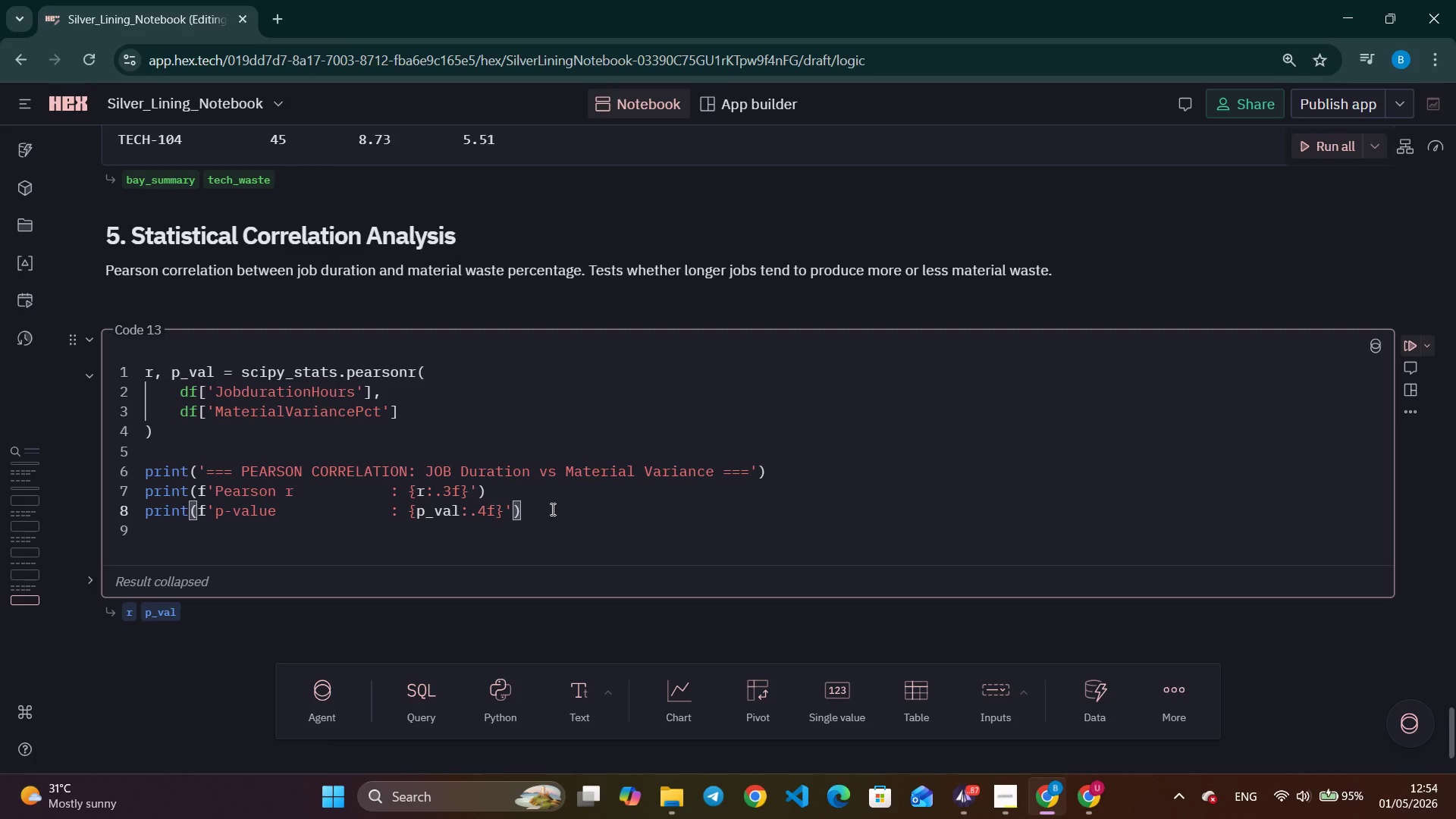 
key(Enter)
 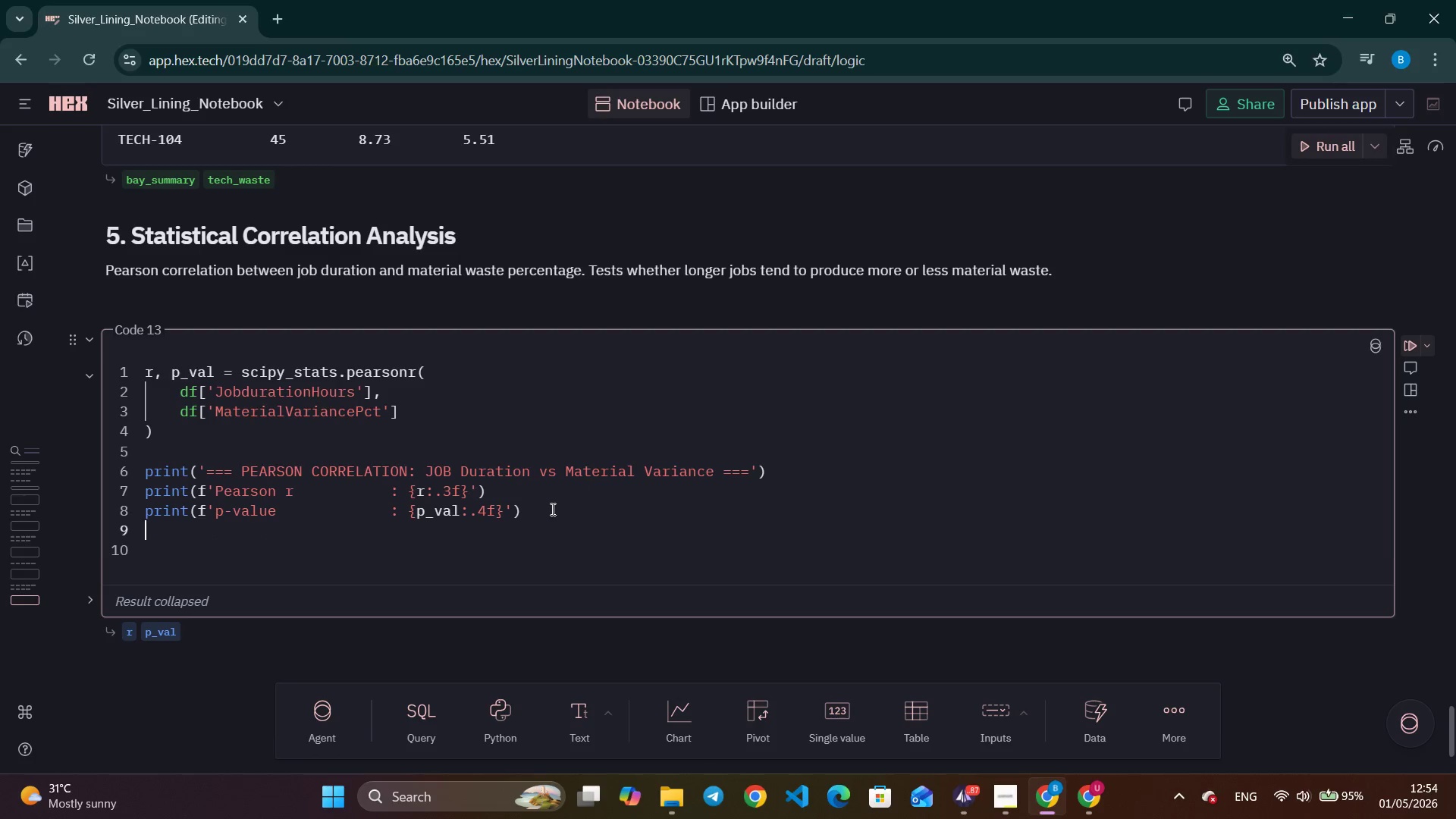 
type(print(f'')
 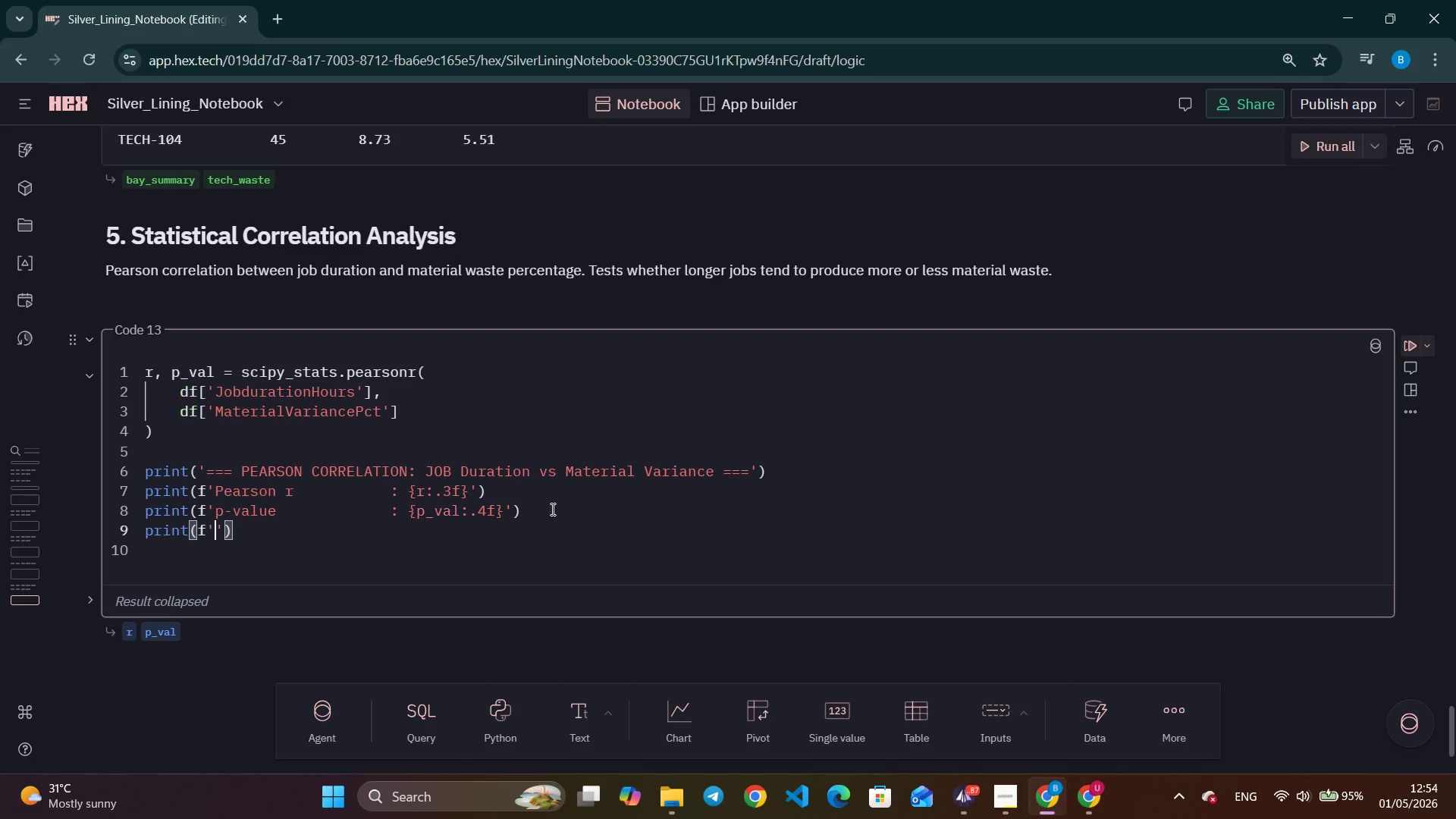 
 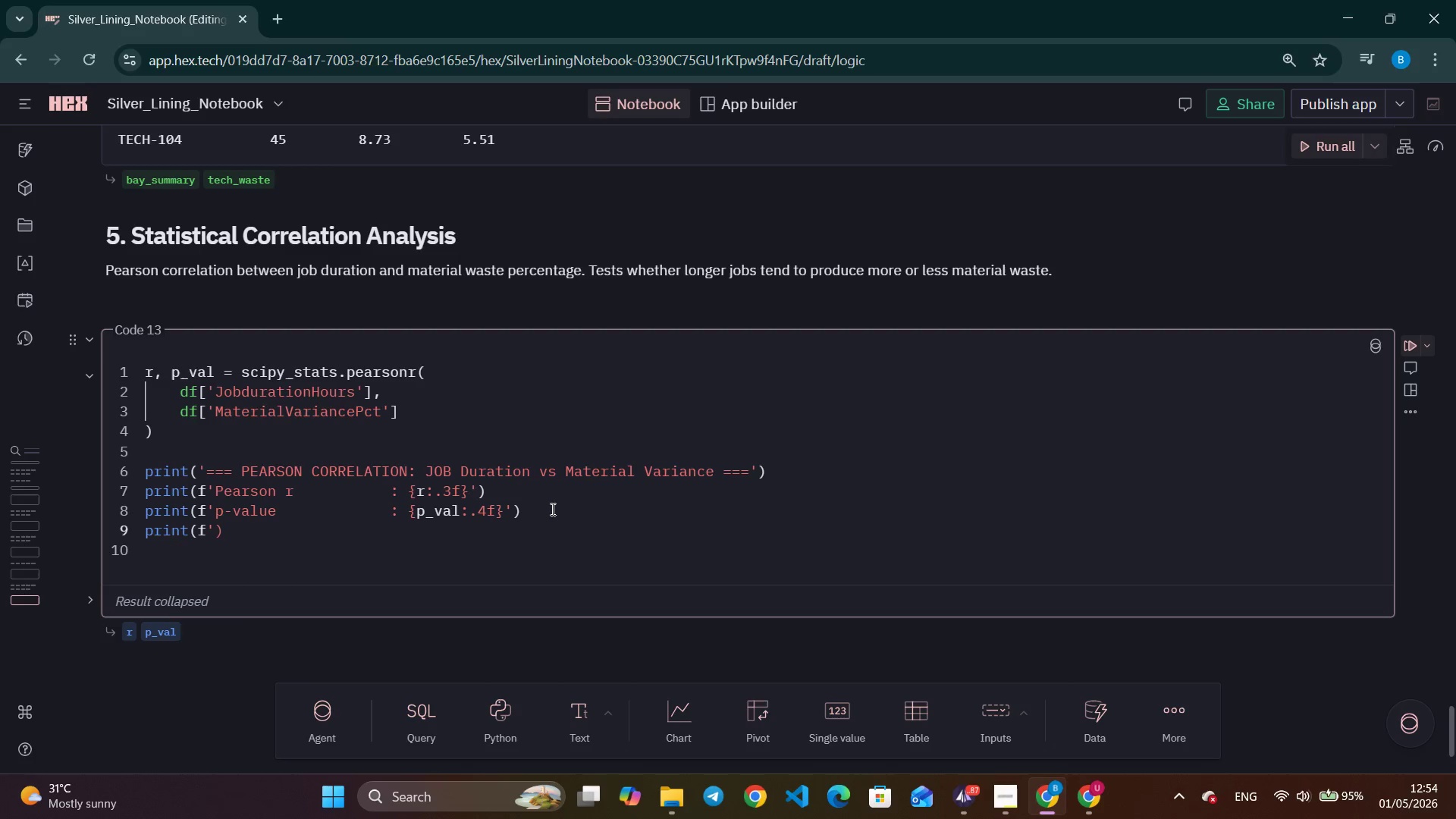 
key(ArrowLeft)
 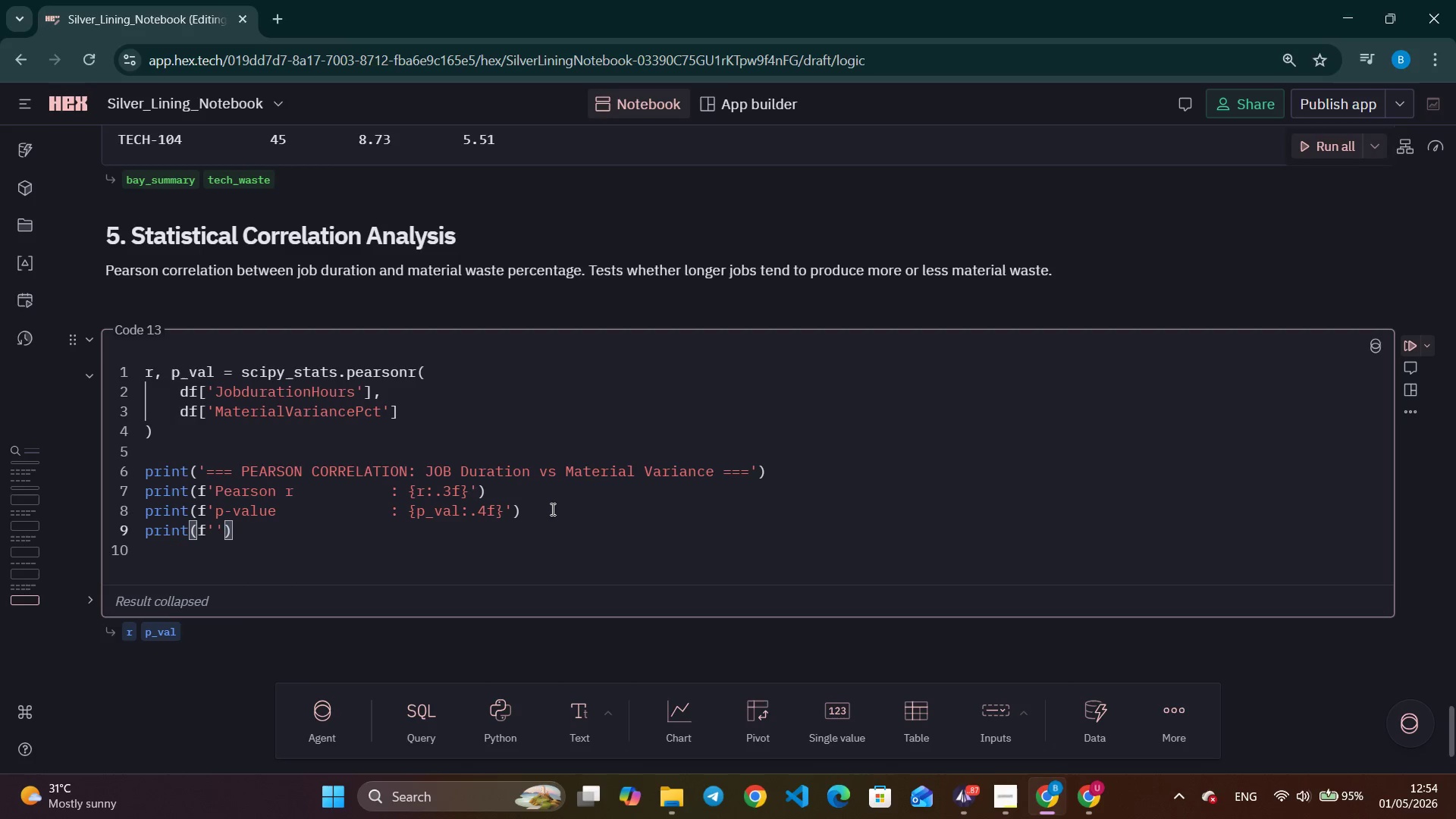 
type(significant (p<0.05)
 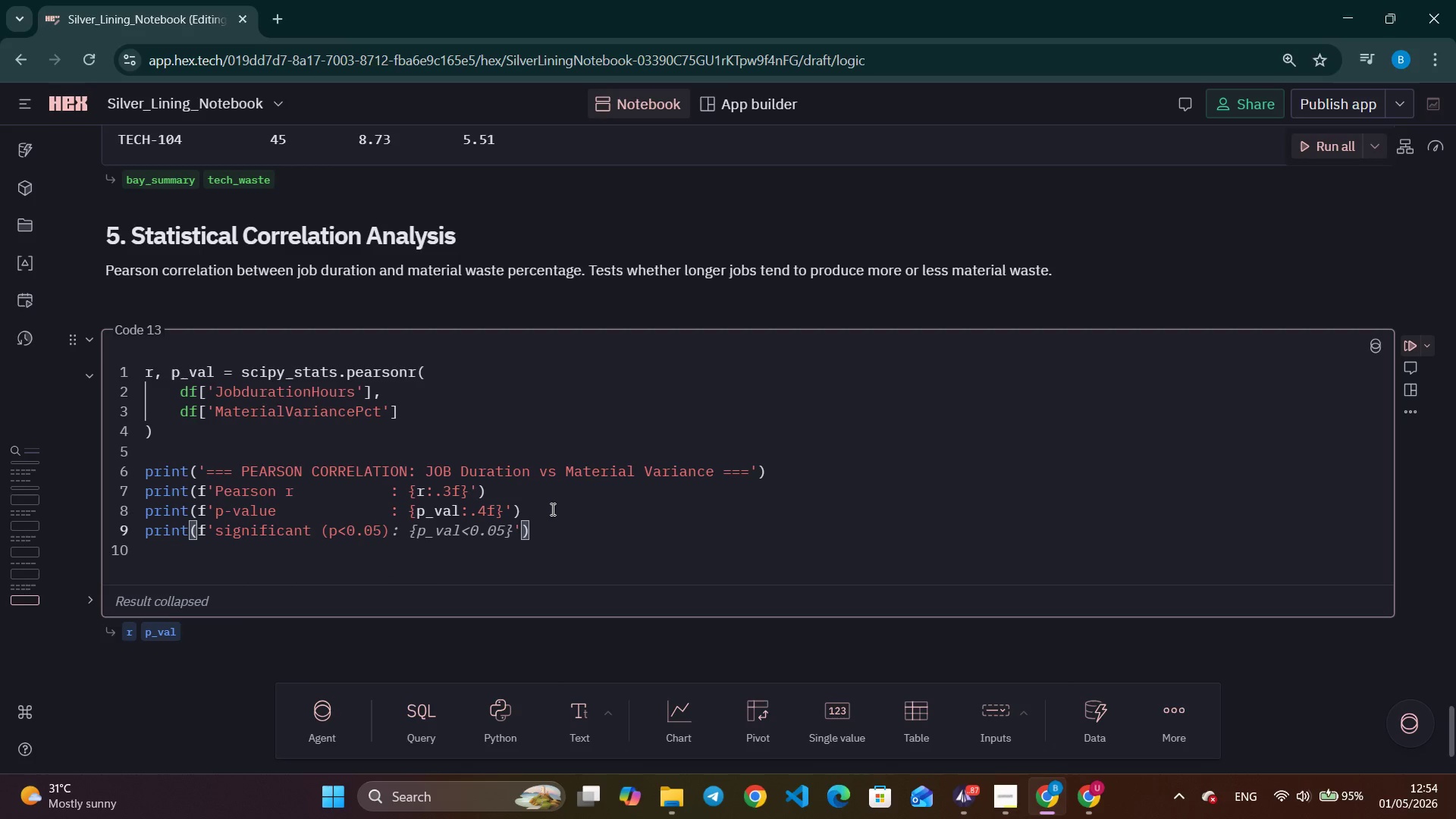 
key(ArrowRight)
 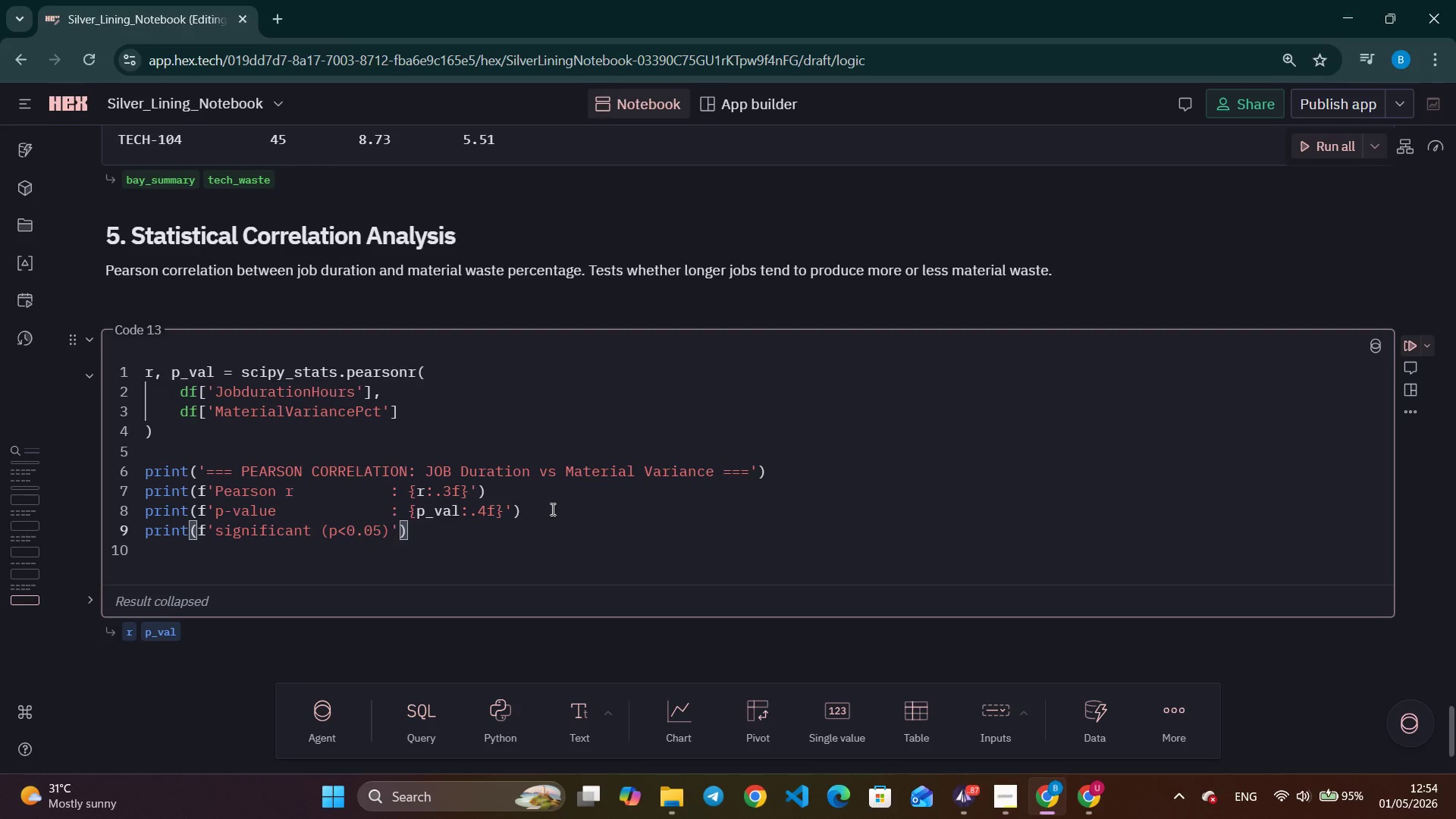 
type(: {"Yes" if p_val < 0.05 else)
key(Tab)
 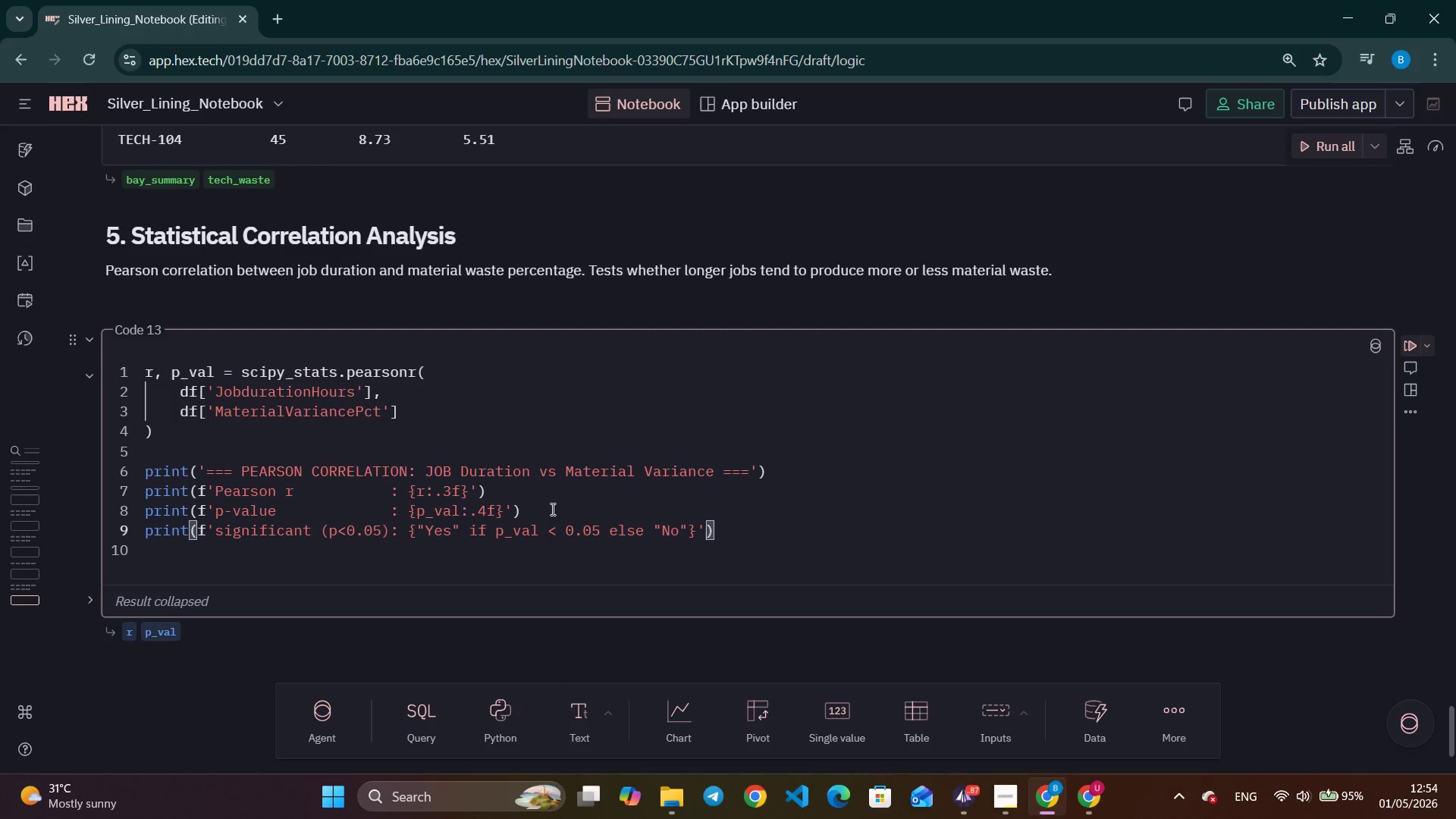 
key(Enter)
 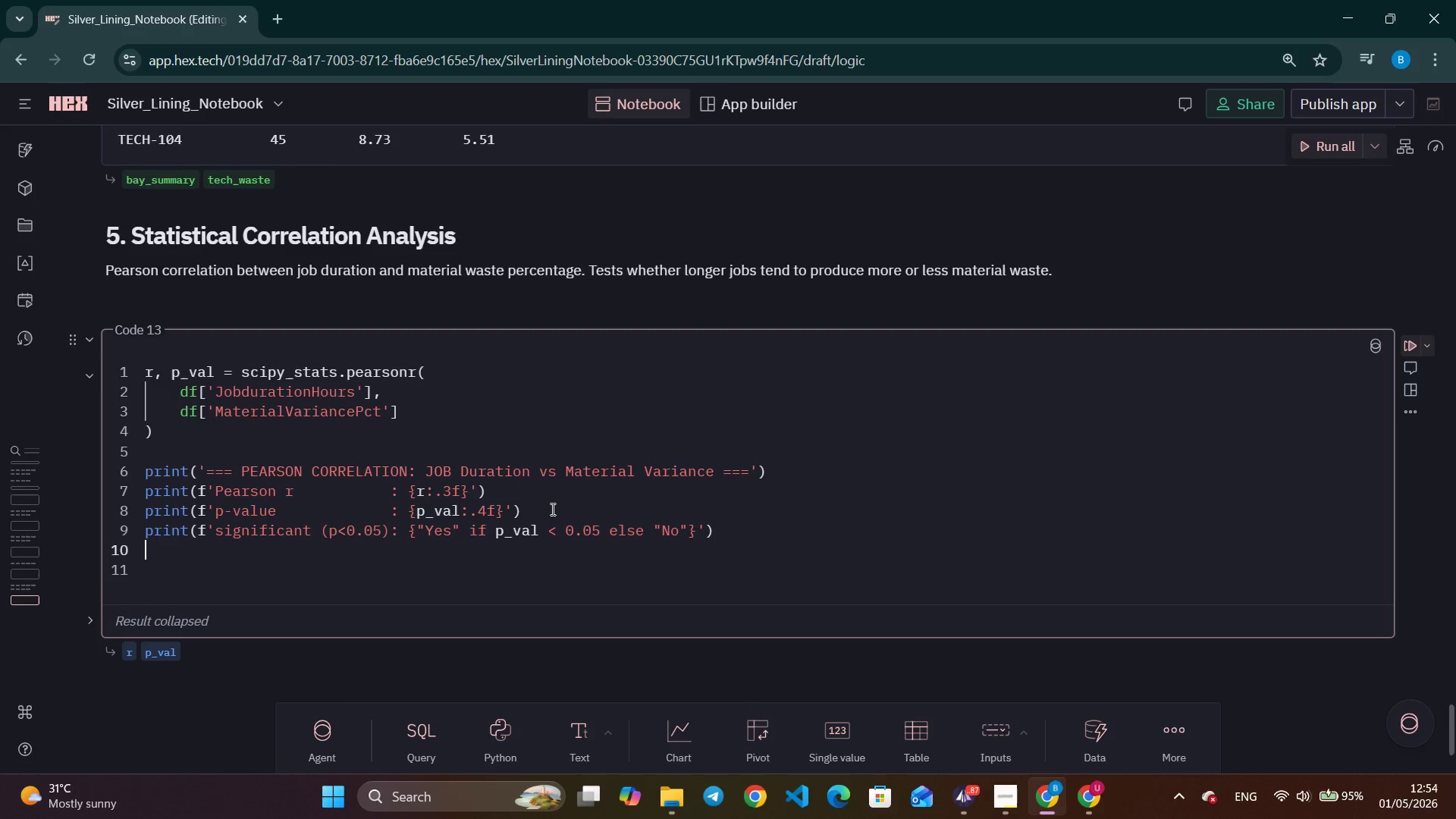 
type(print)
 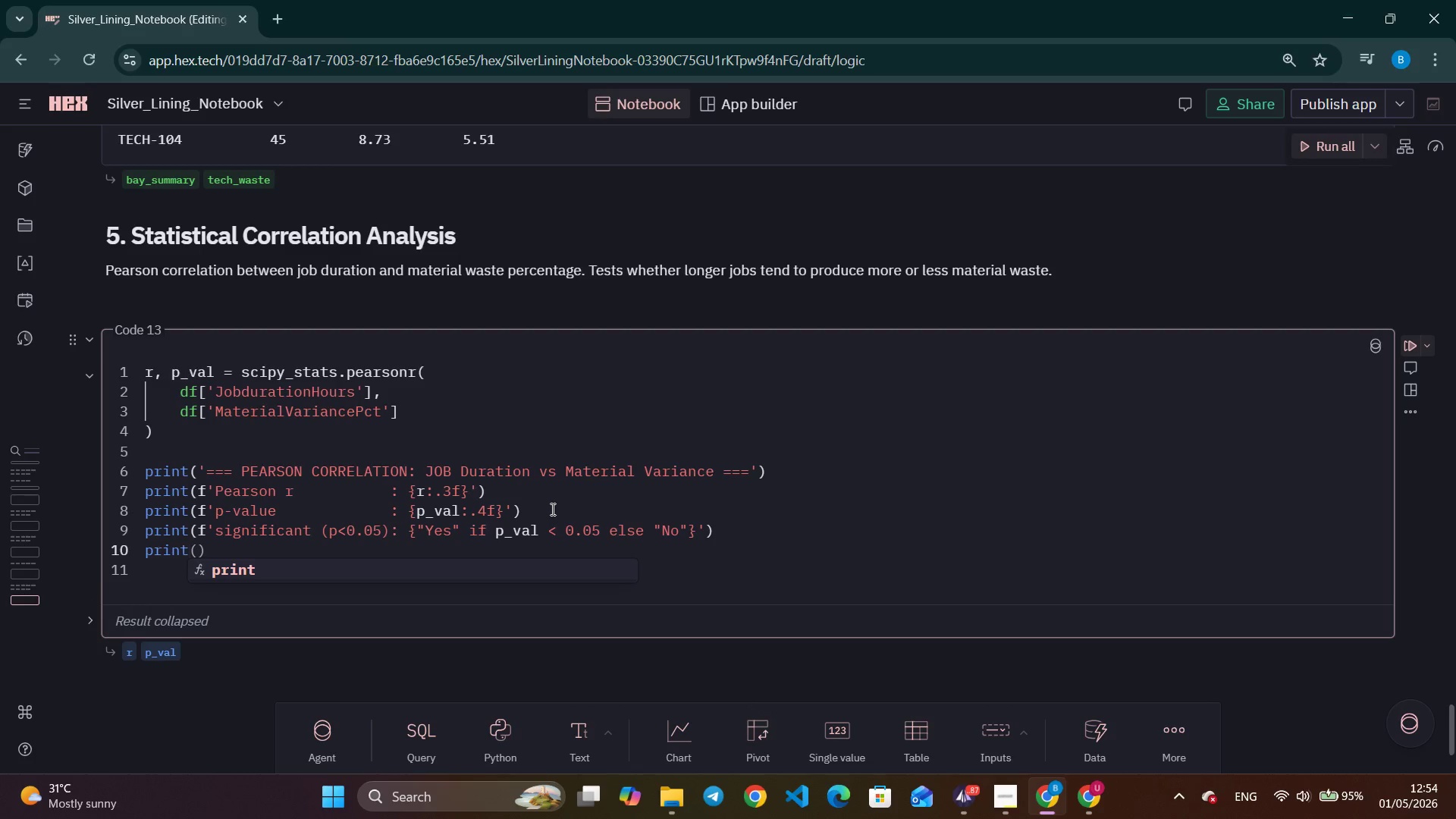 
key(Shift+ShiftLeft)
 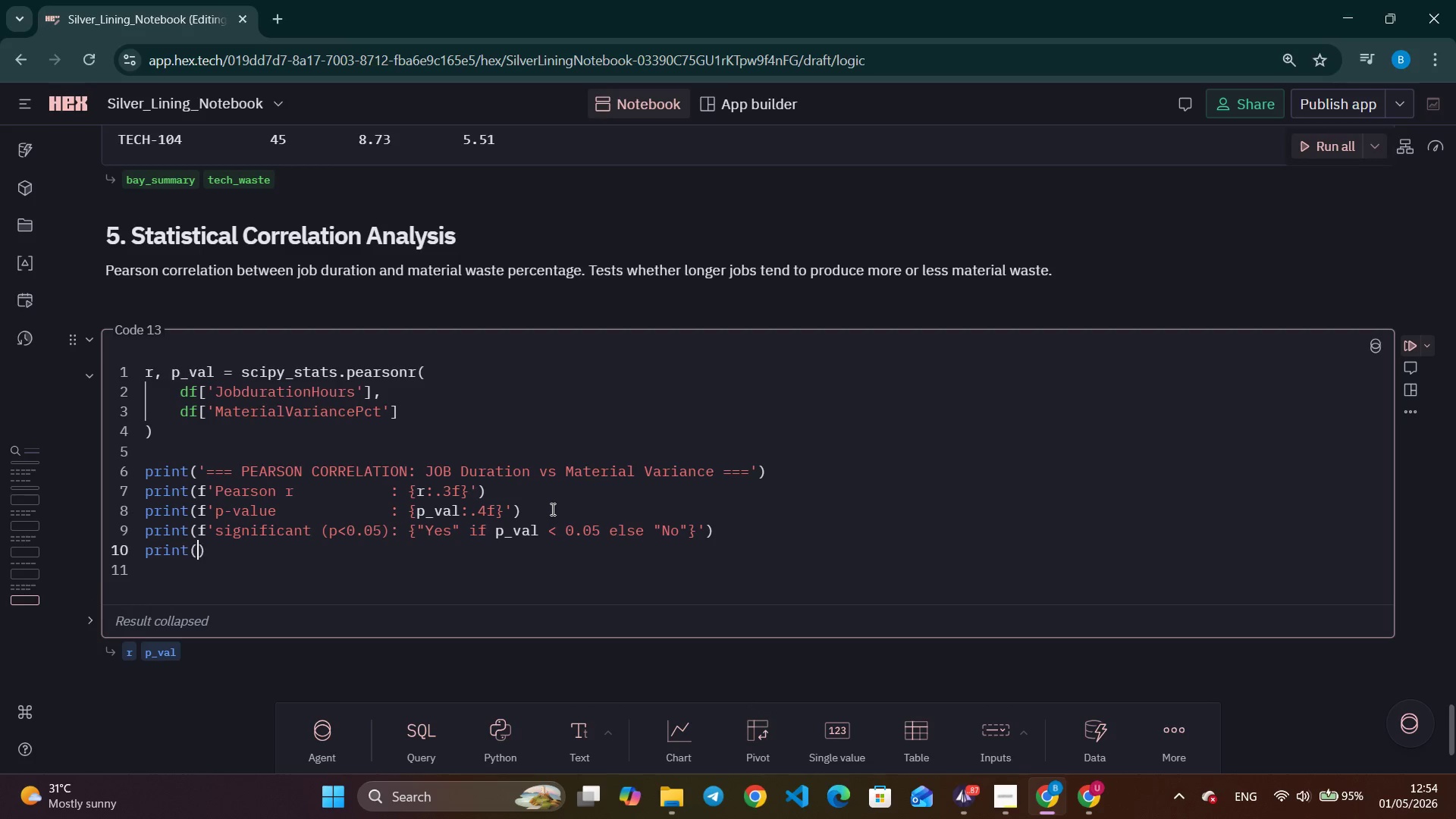 
key(Shift+9)
 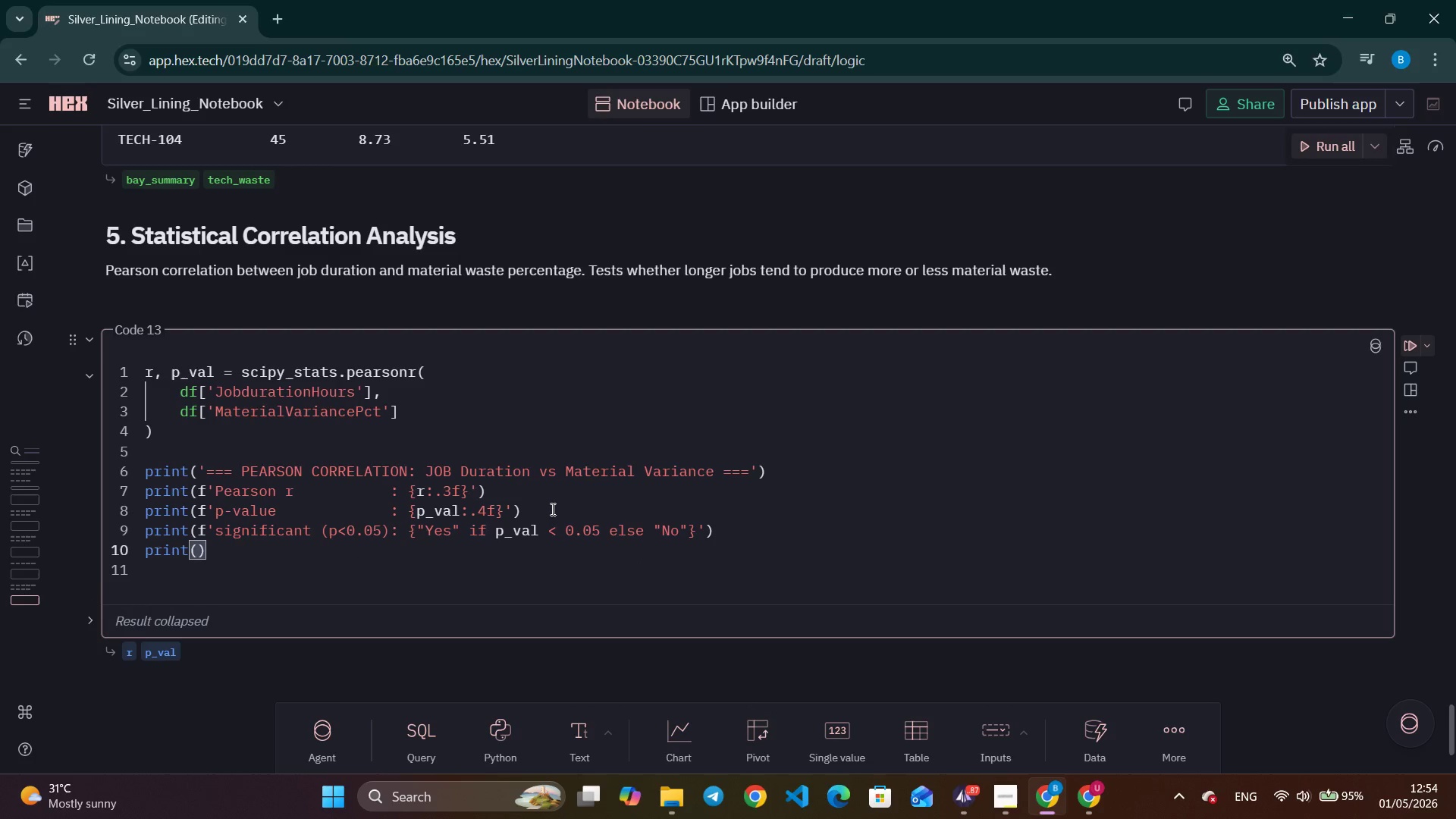 
key(ArrowRight)
 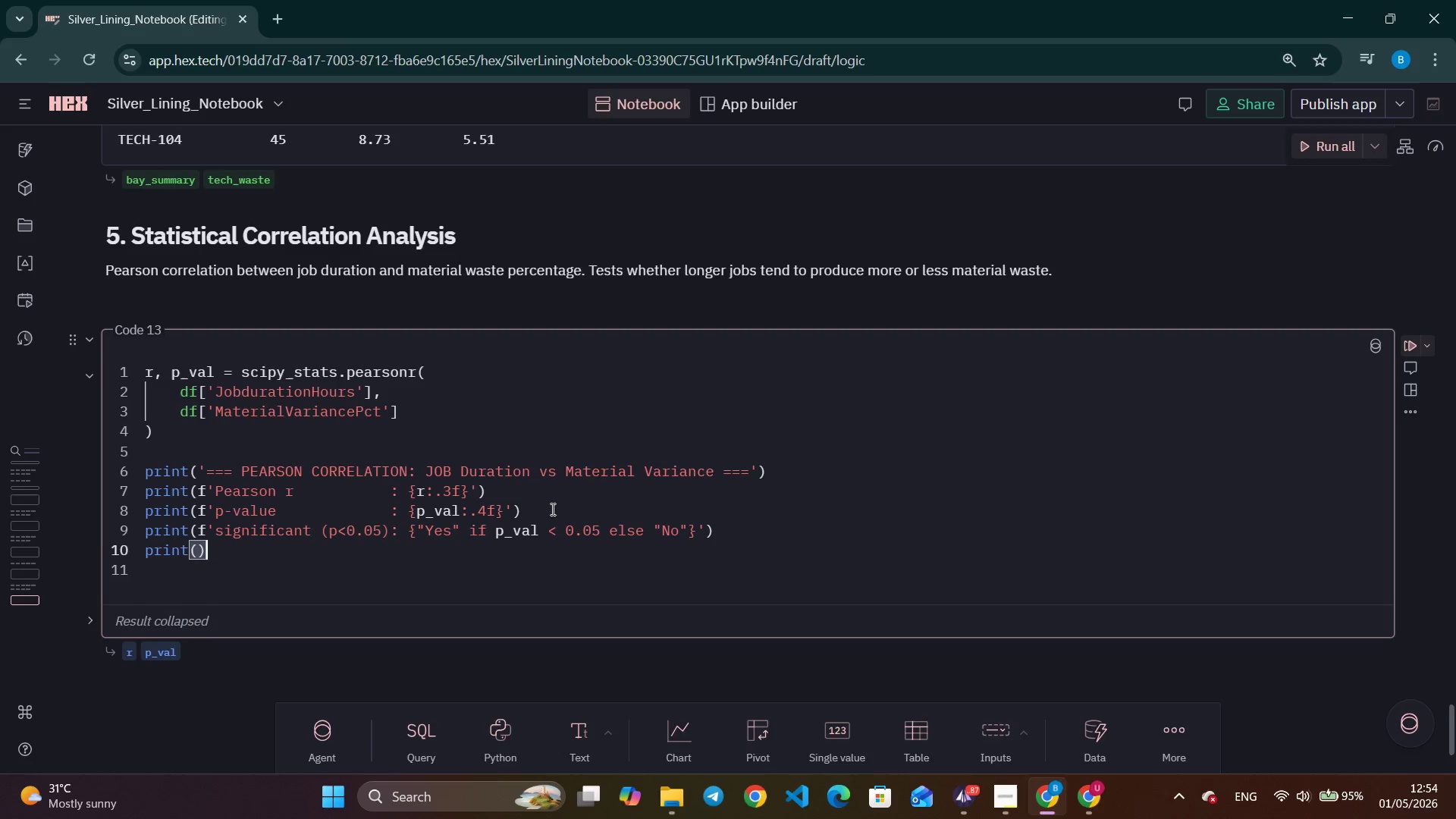 
key(Enter)
 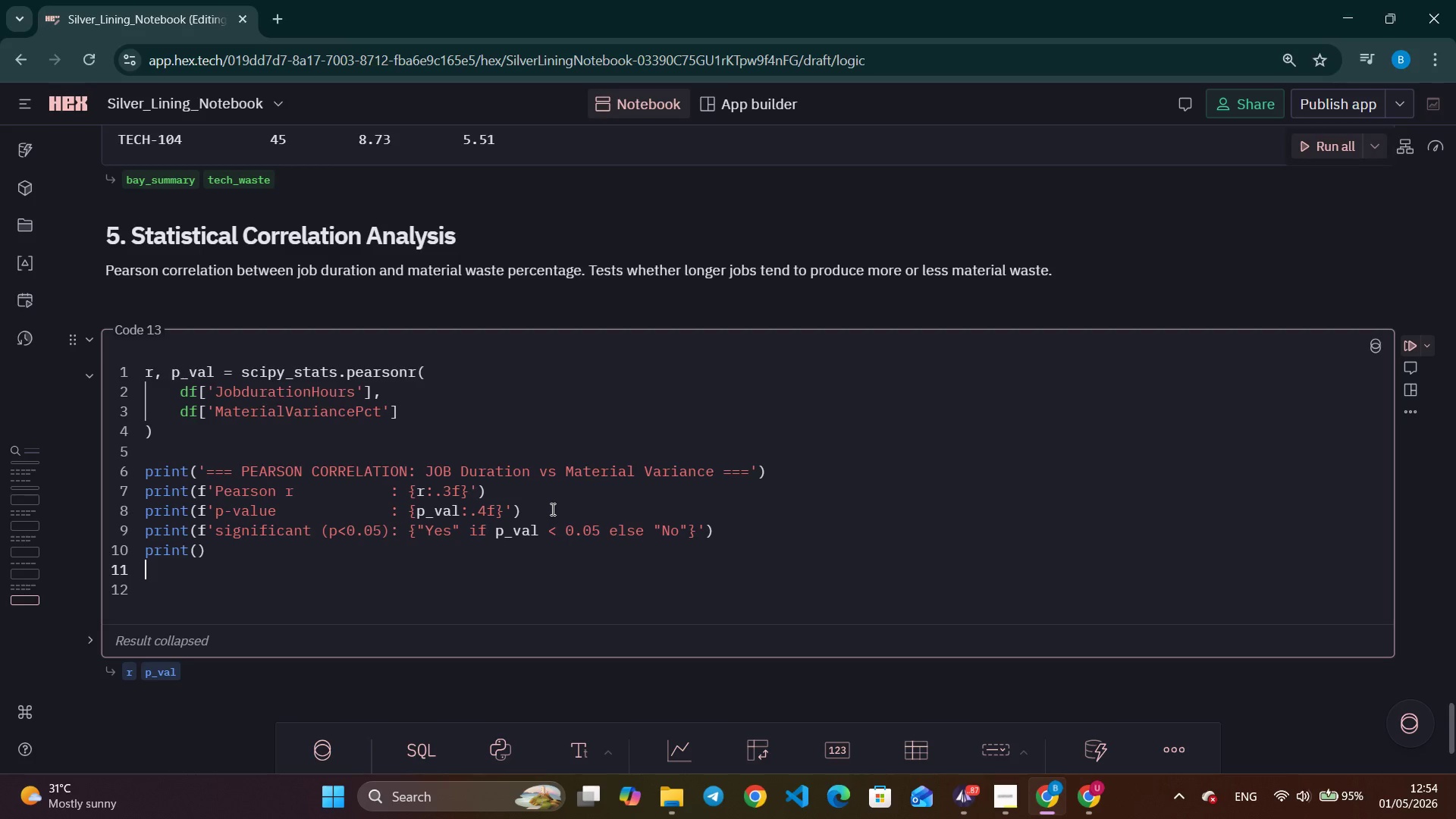 
type(if abs(r)
 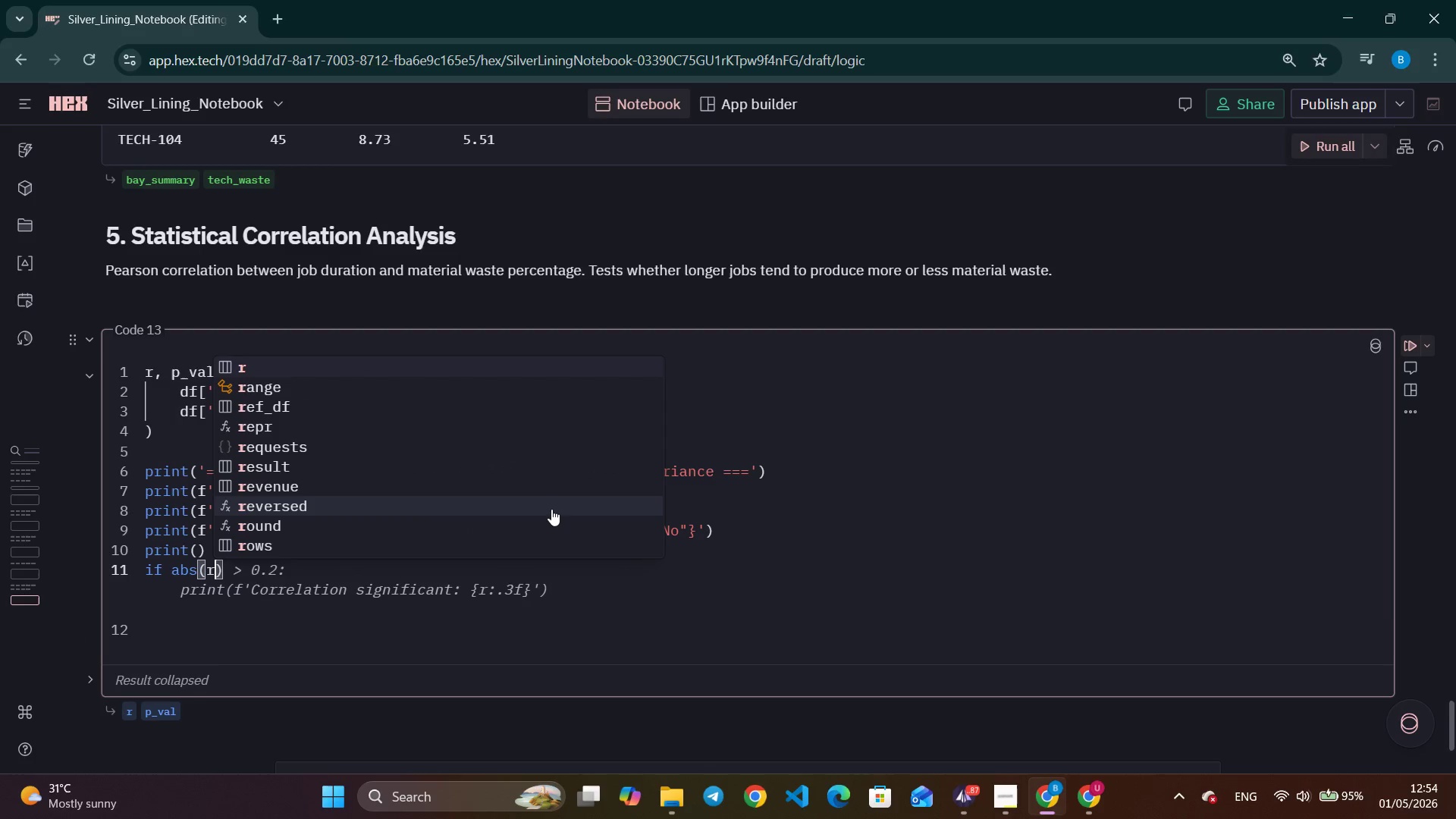 
key(ArrowRight)
 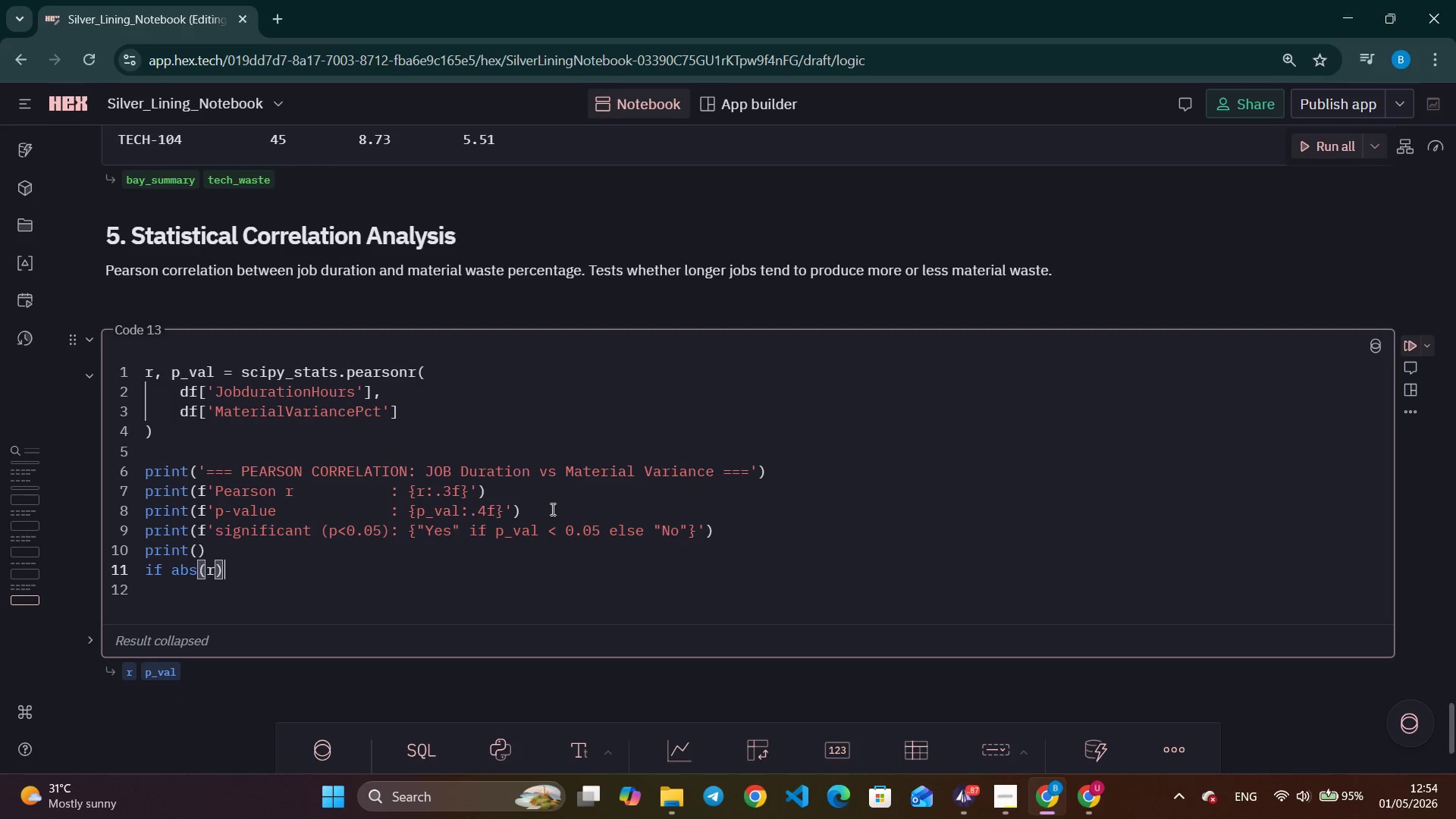 
key(Space)
 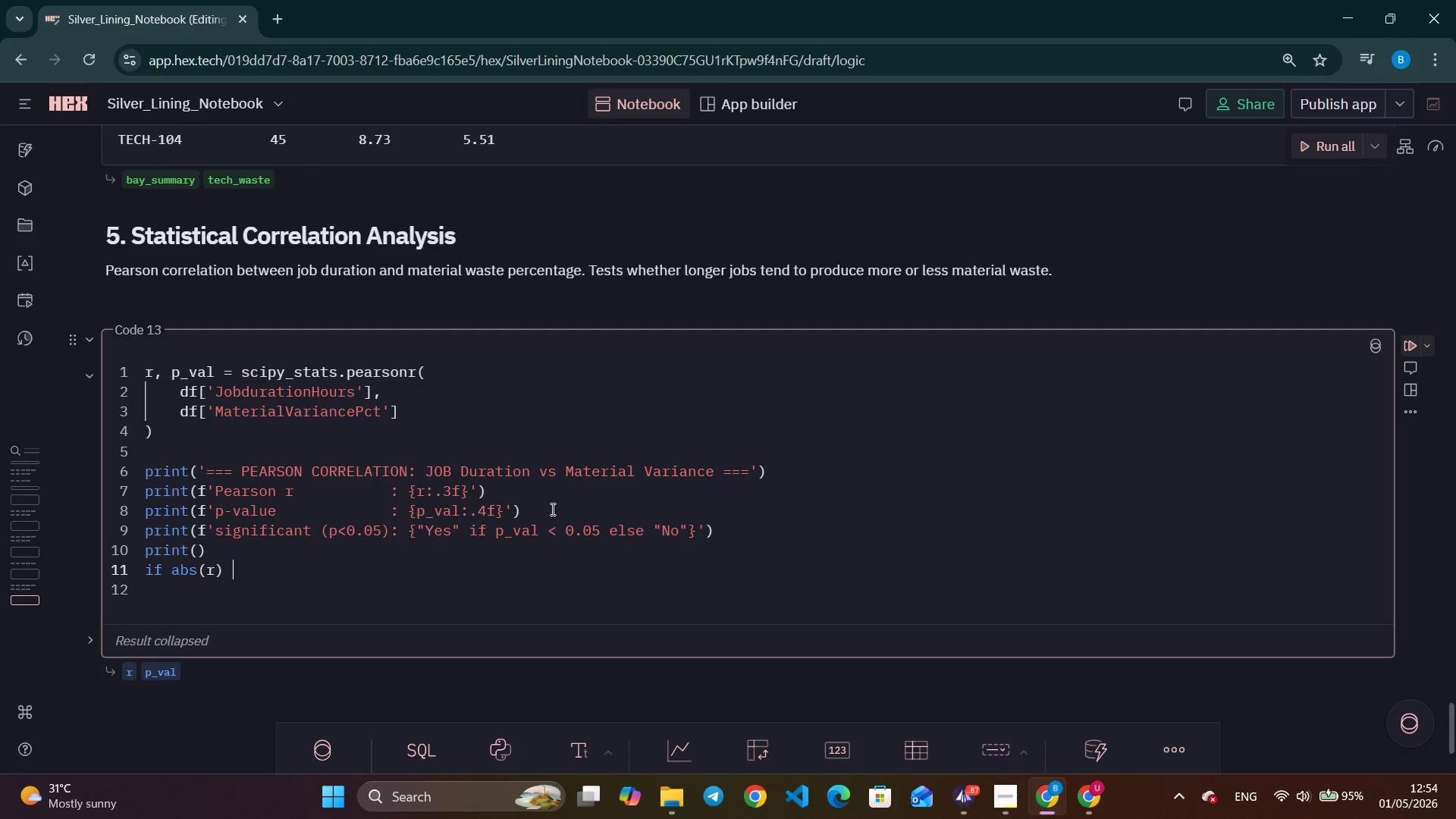 
key(Shift+ShiftLeft)
 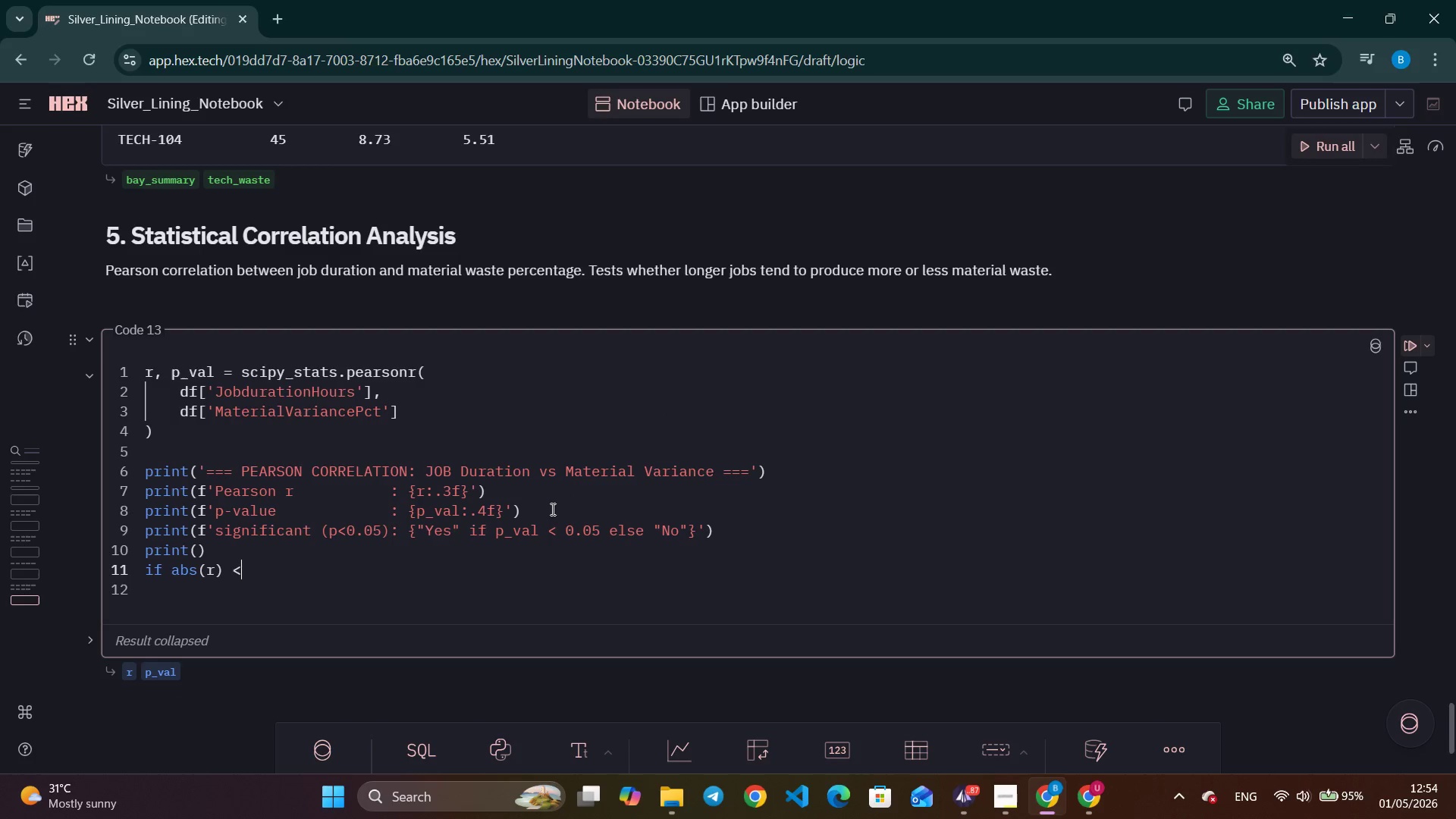 
key(Shift+Comma)
 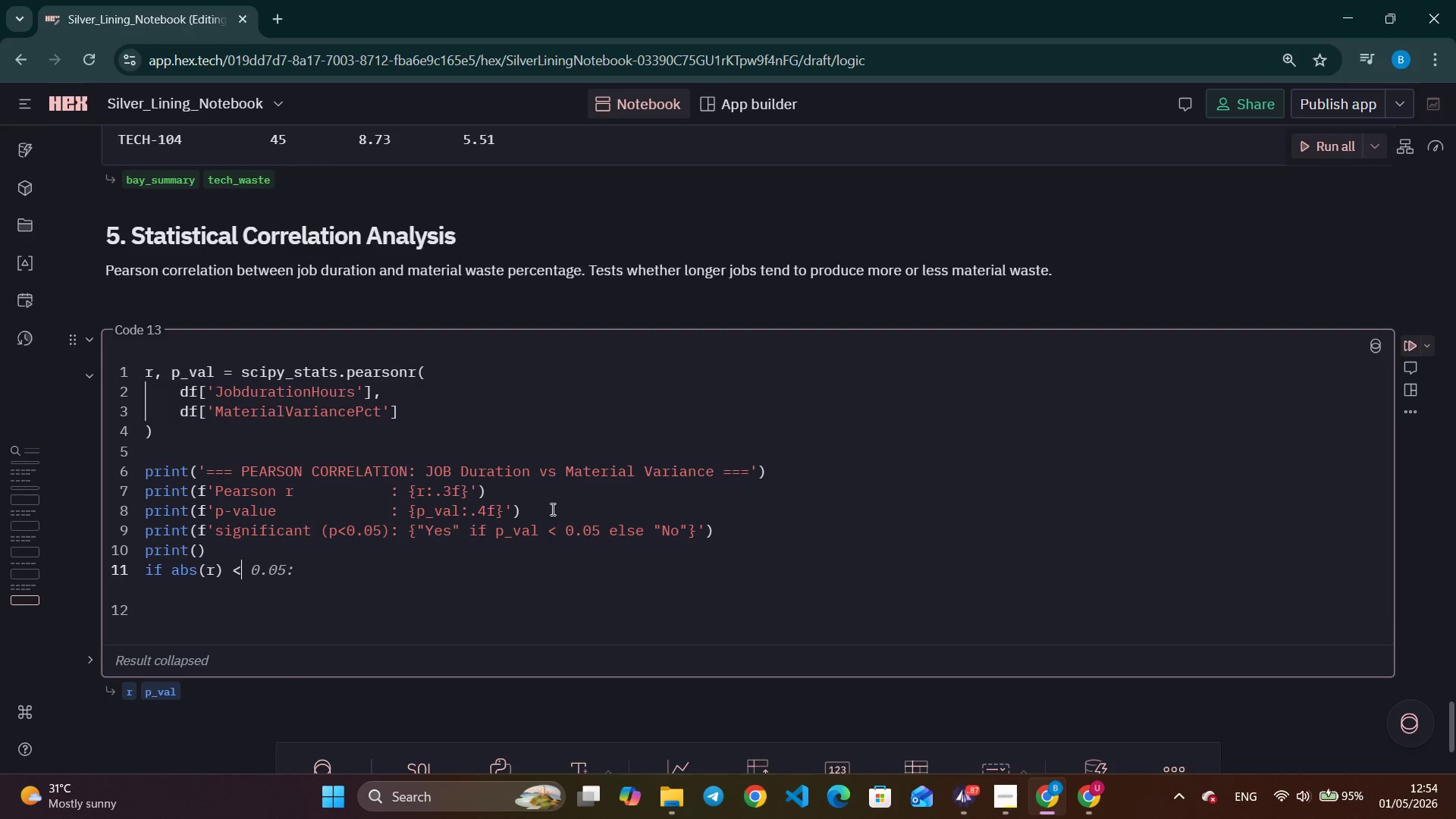 
key(Space)
 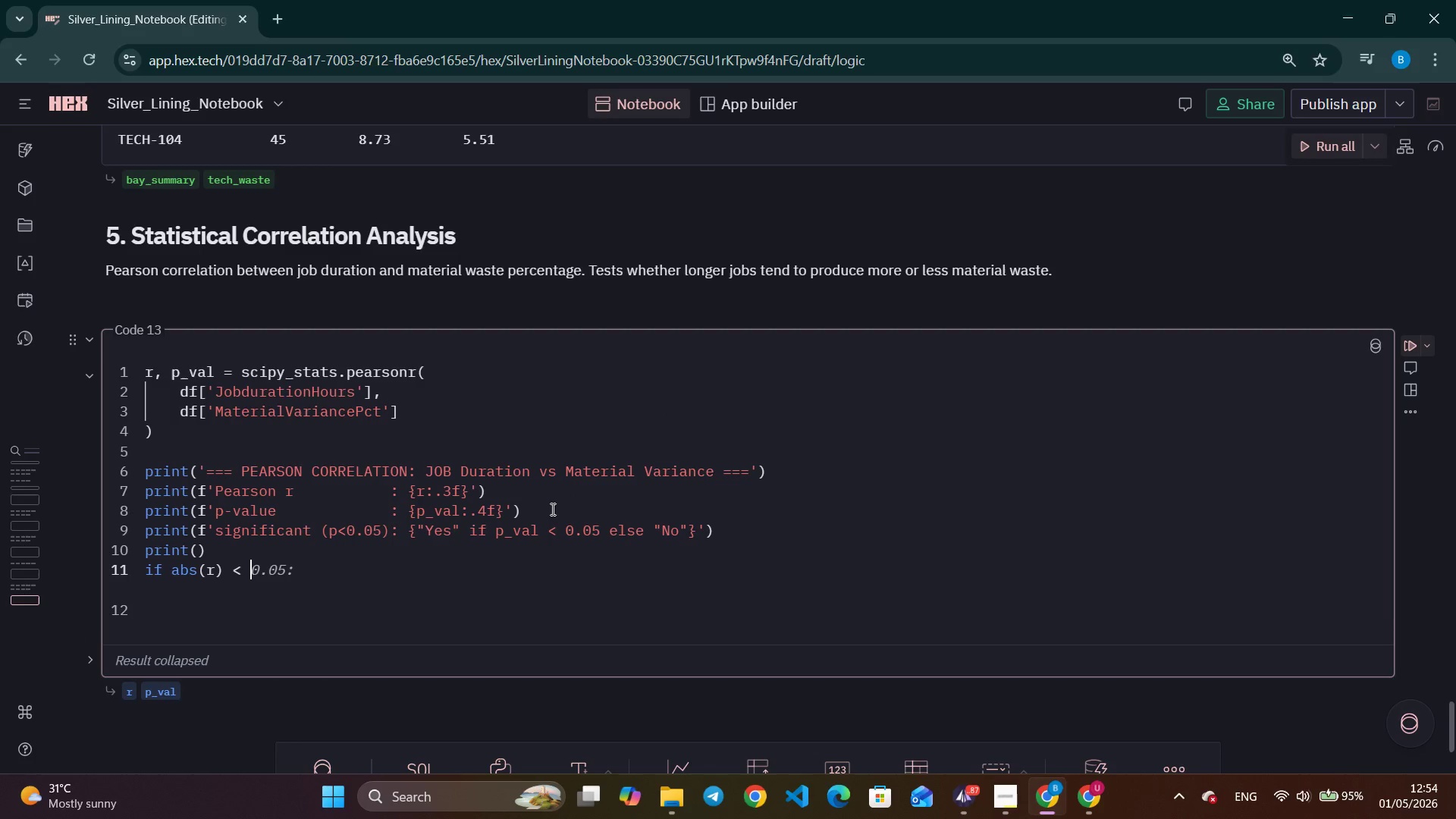 
key(0)
 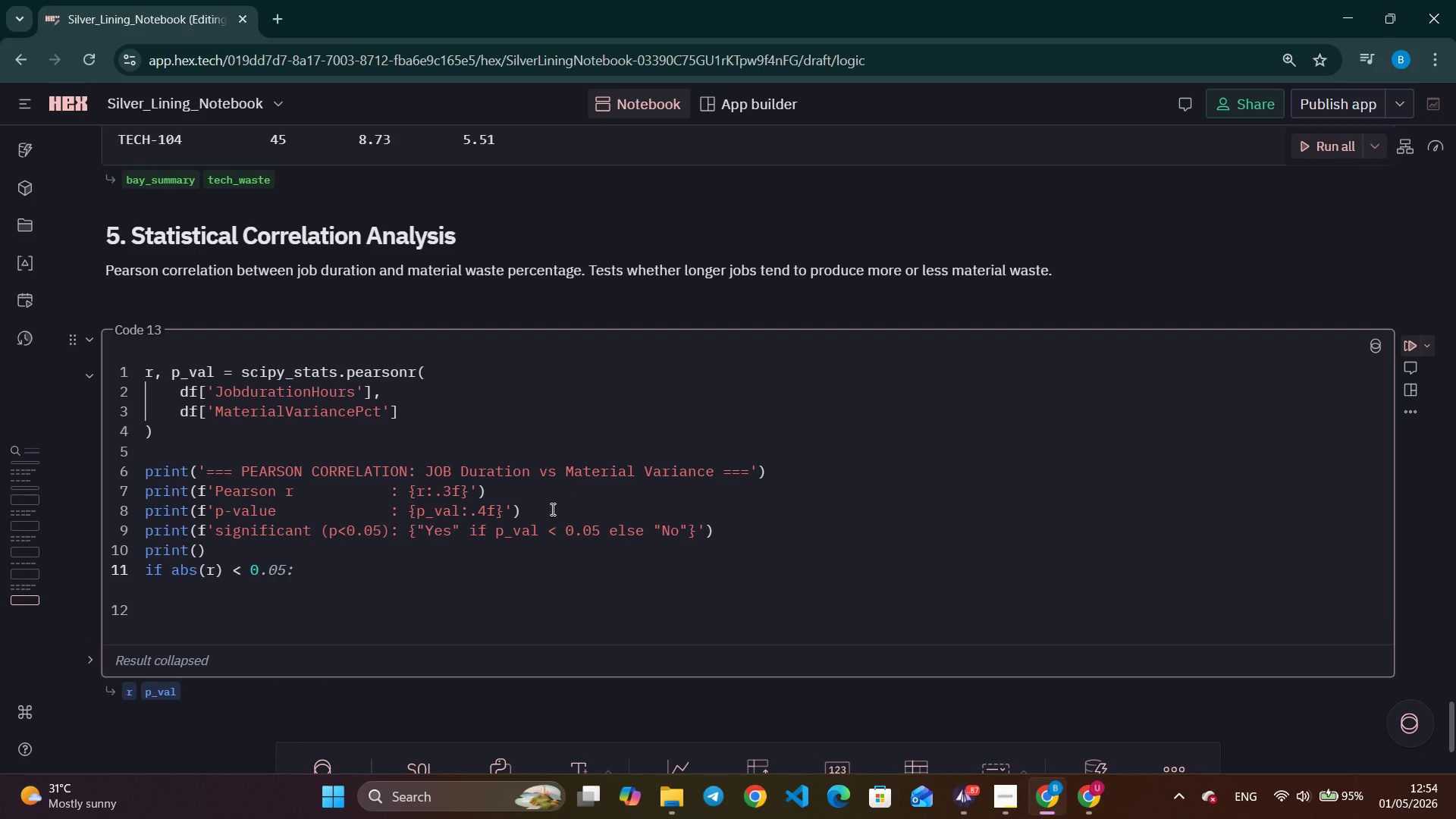 
key(Period)
 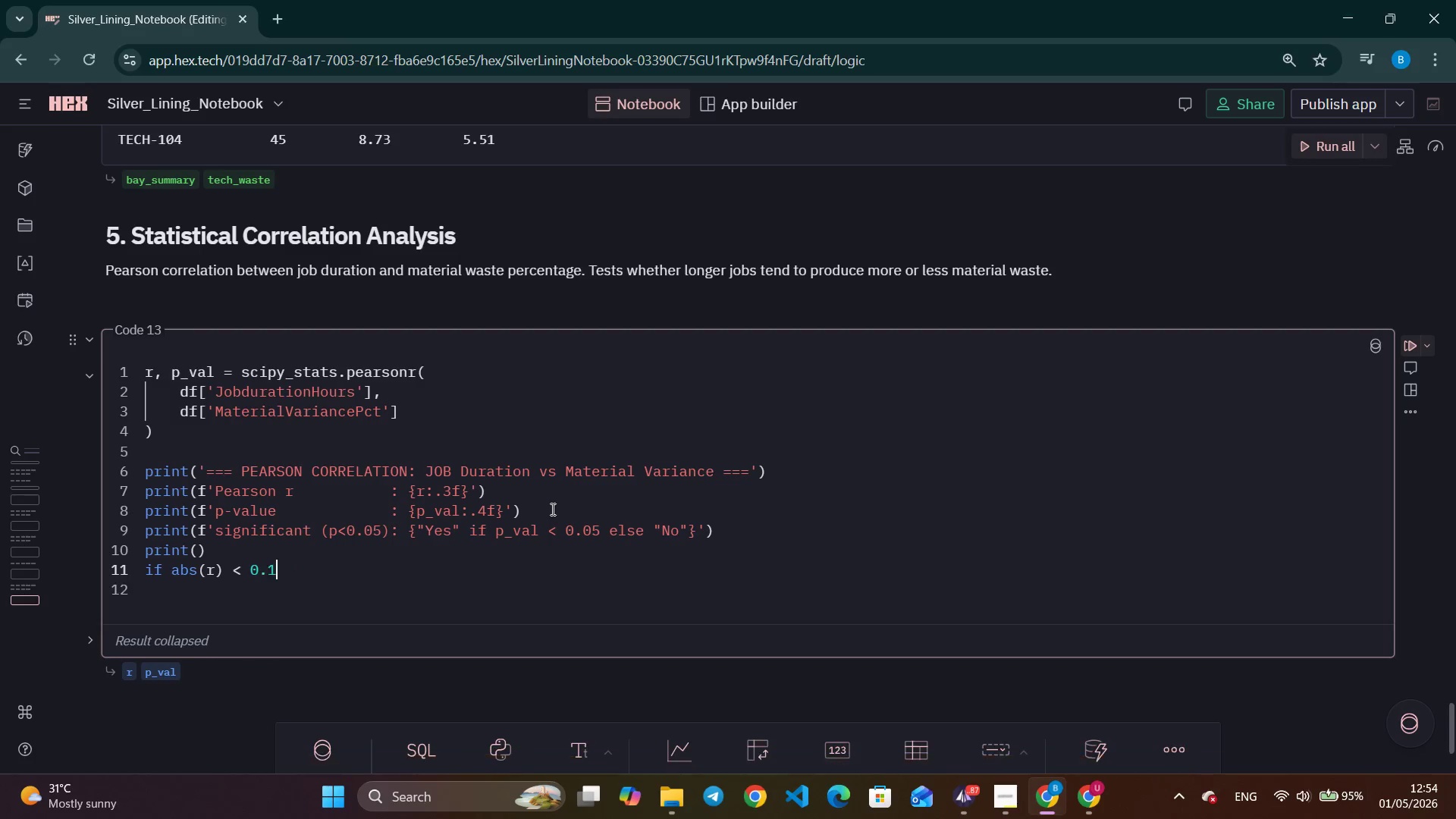 
key(1)
 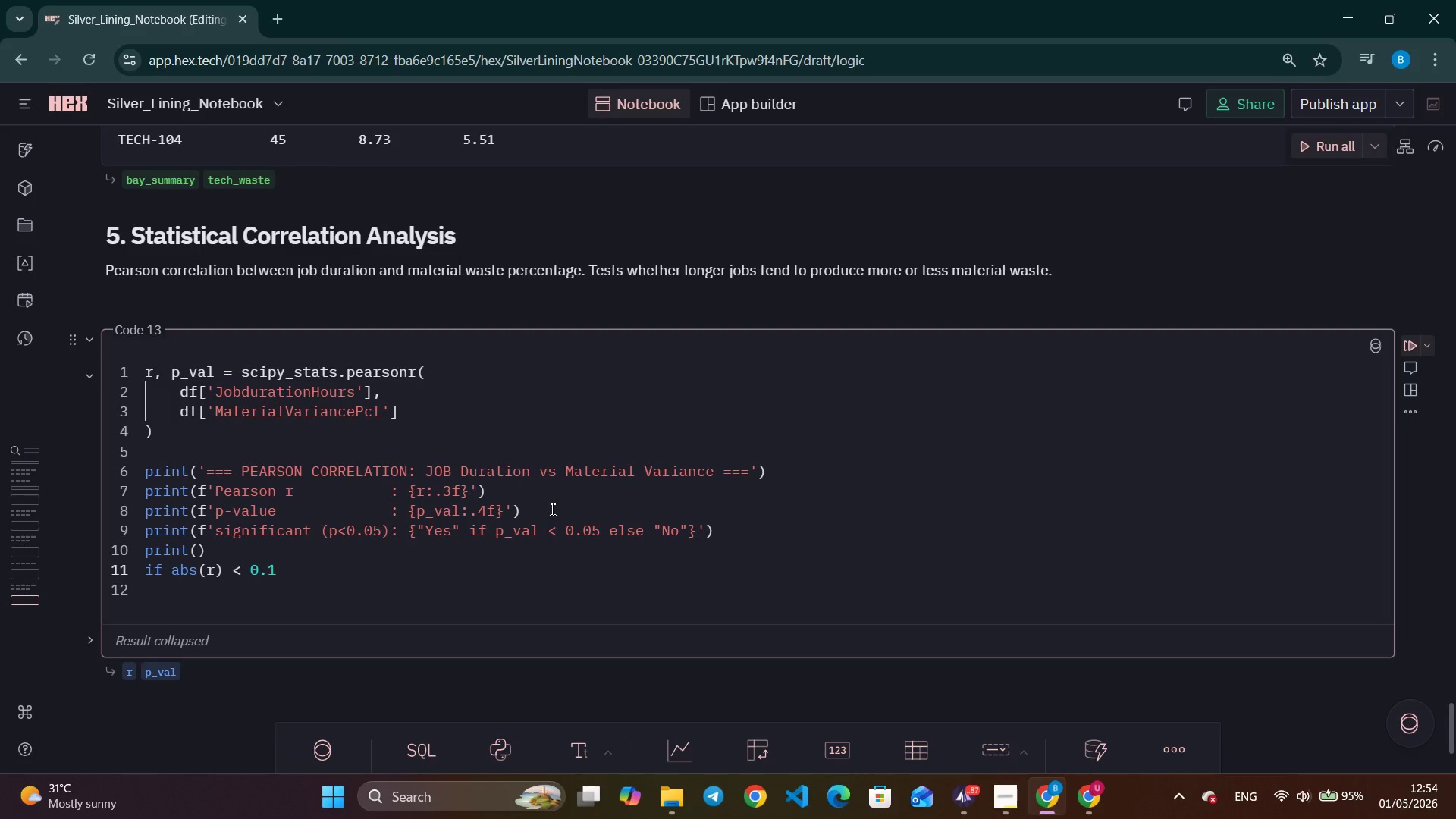 
key(Shift+ShiftLeft)
 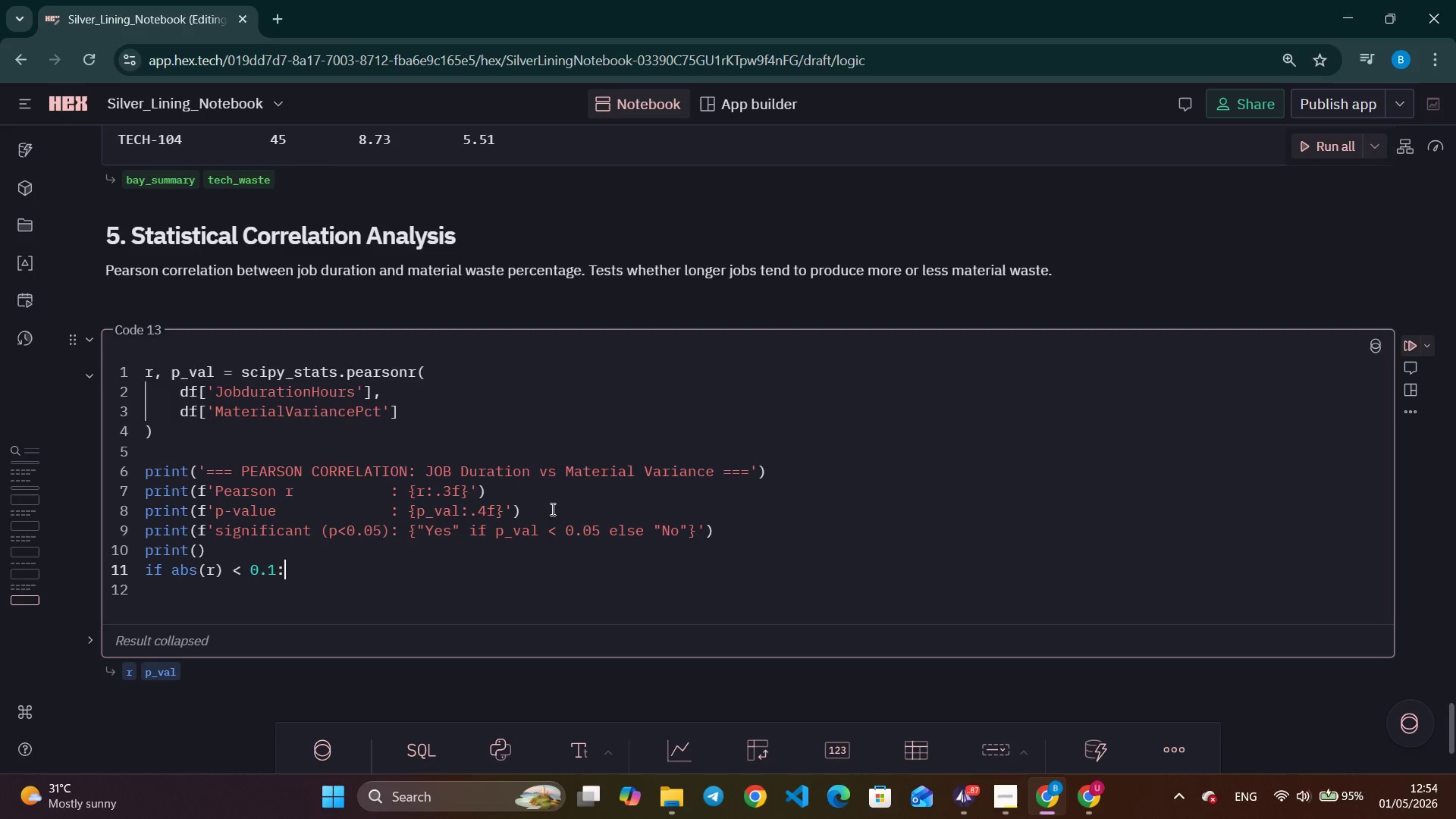 
key(Shift+Semicolon)
 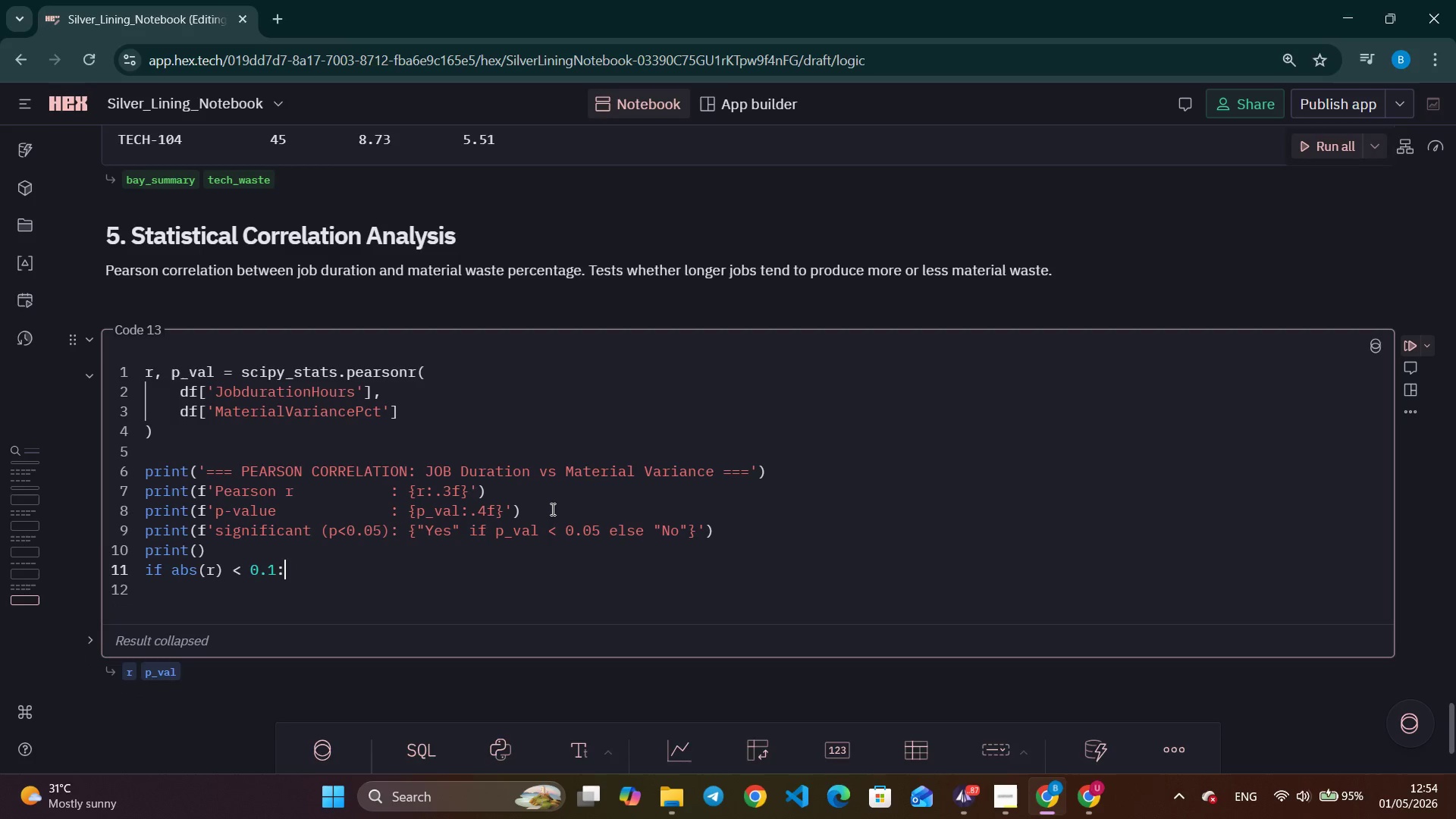 
key(Enter)
 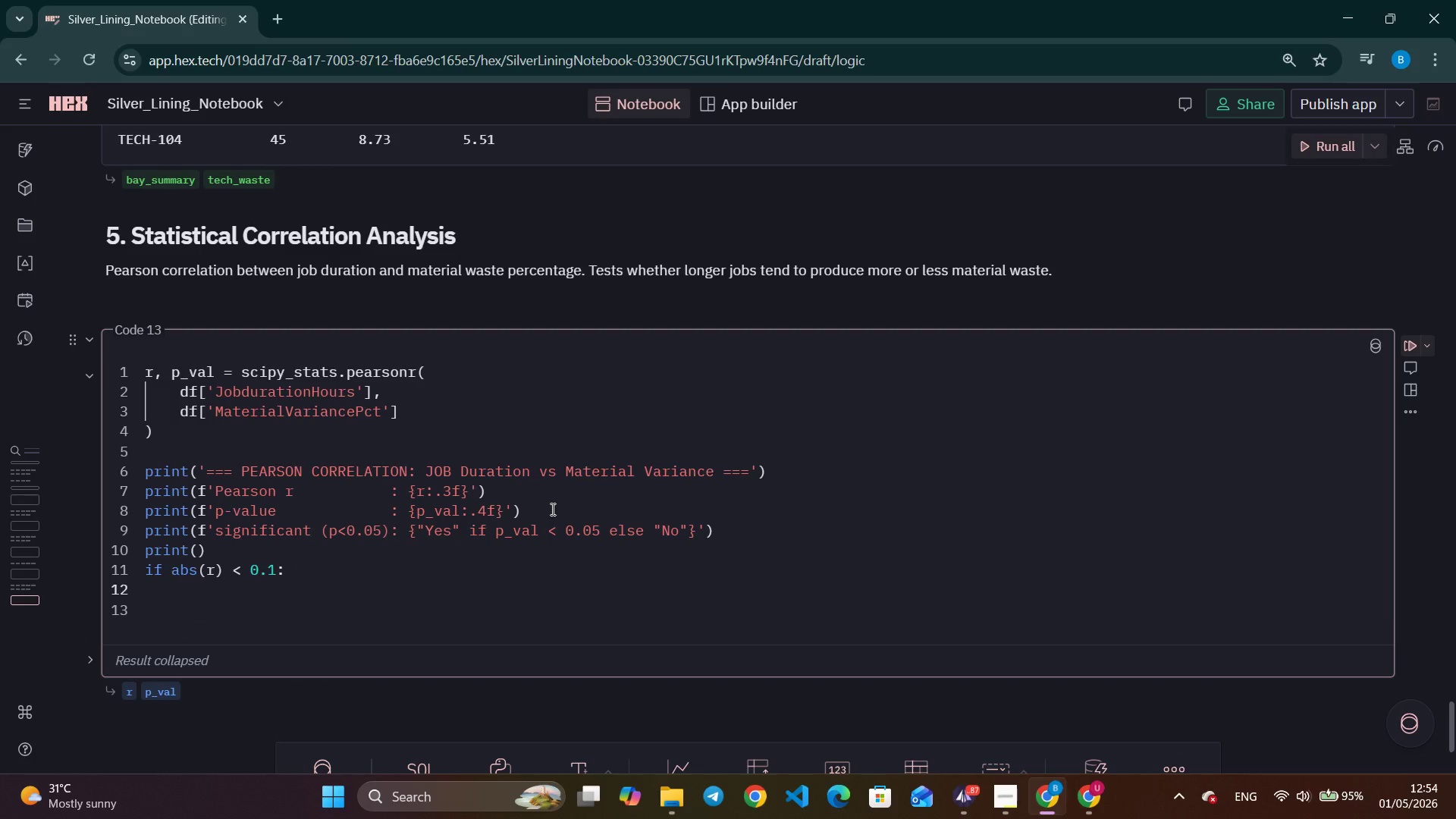 
type(straen)
key(Backspace)
key(Backspace)
key(Backspace)
type(ength = 'negligible)
 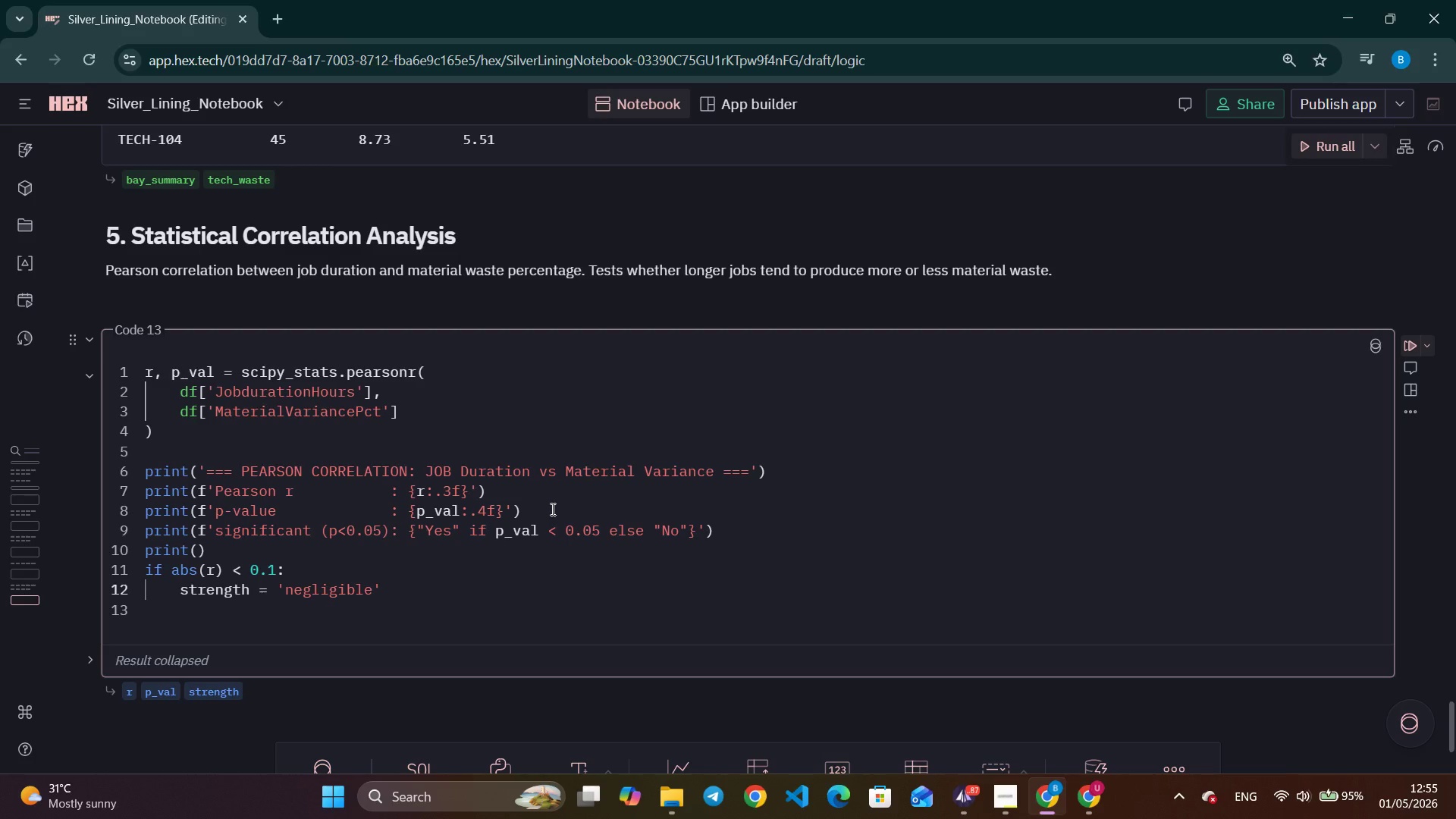 
key(ArrowRight)
 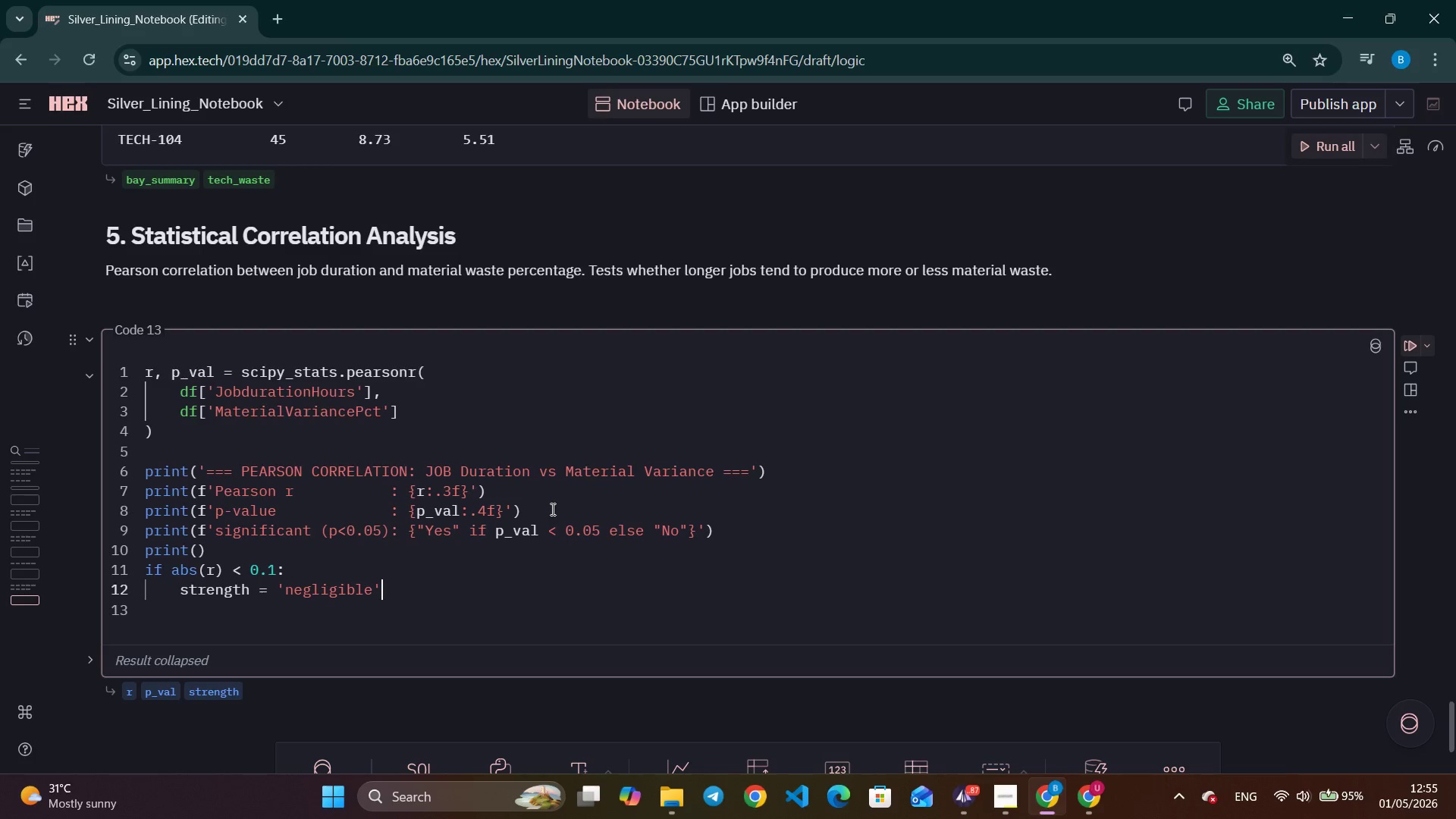 
key(Enter)
 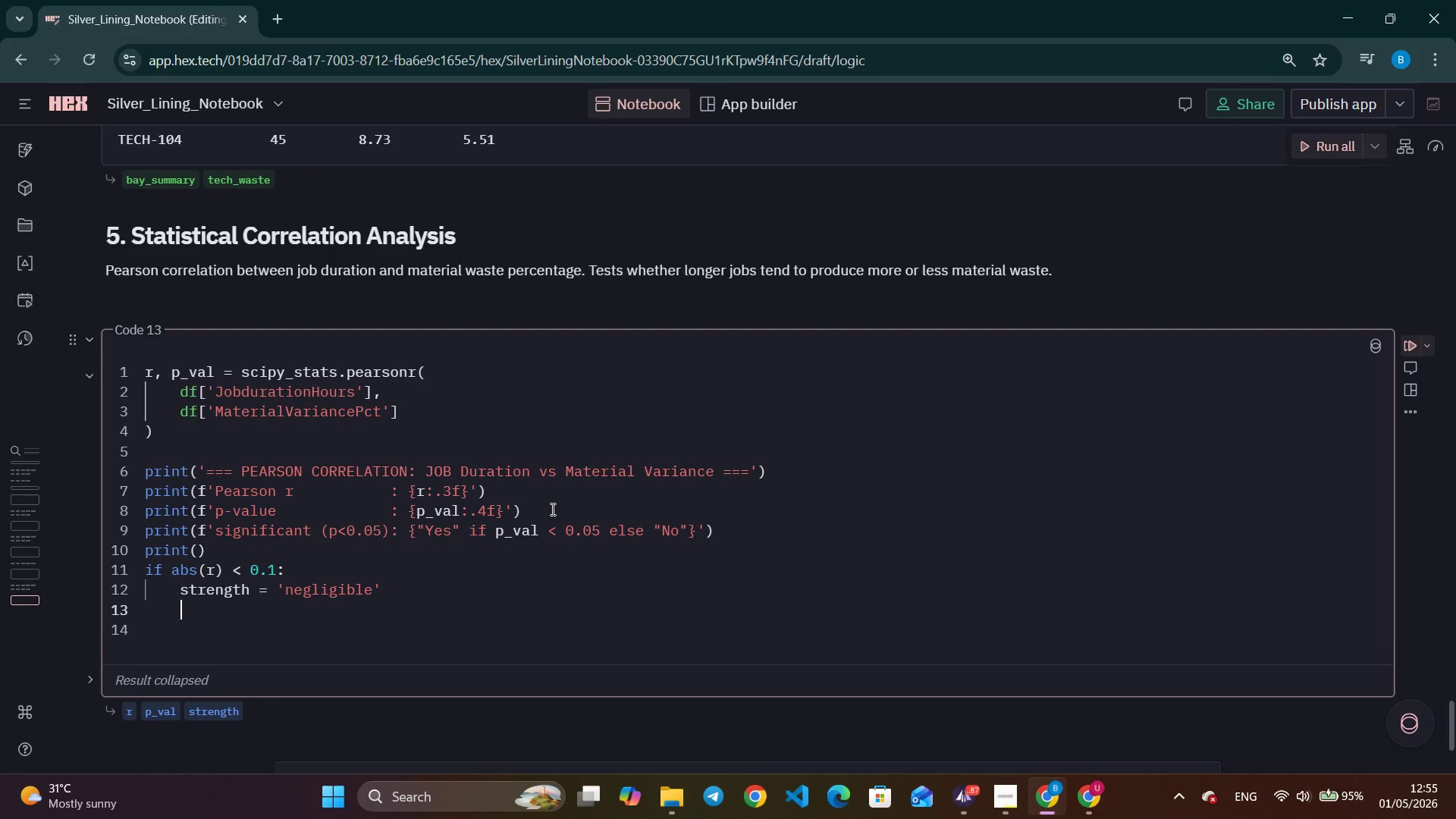 
key(Backspace)
type(elfi)
key(Backspace)
key(Backspace)
type(if abs(r)
 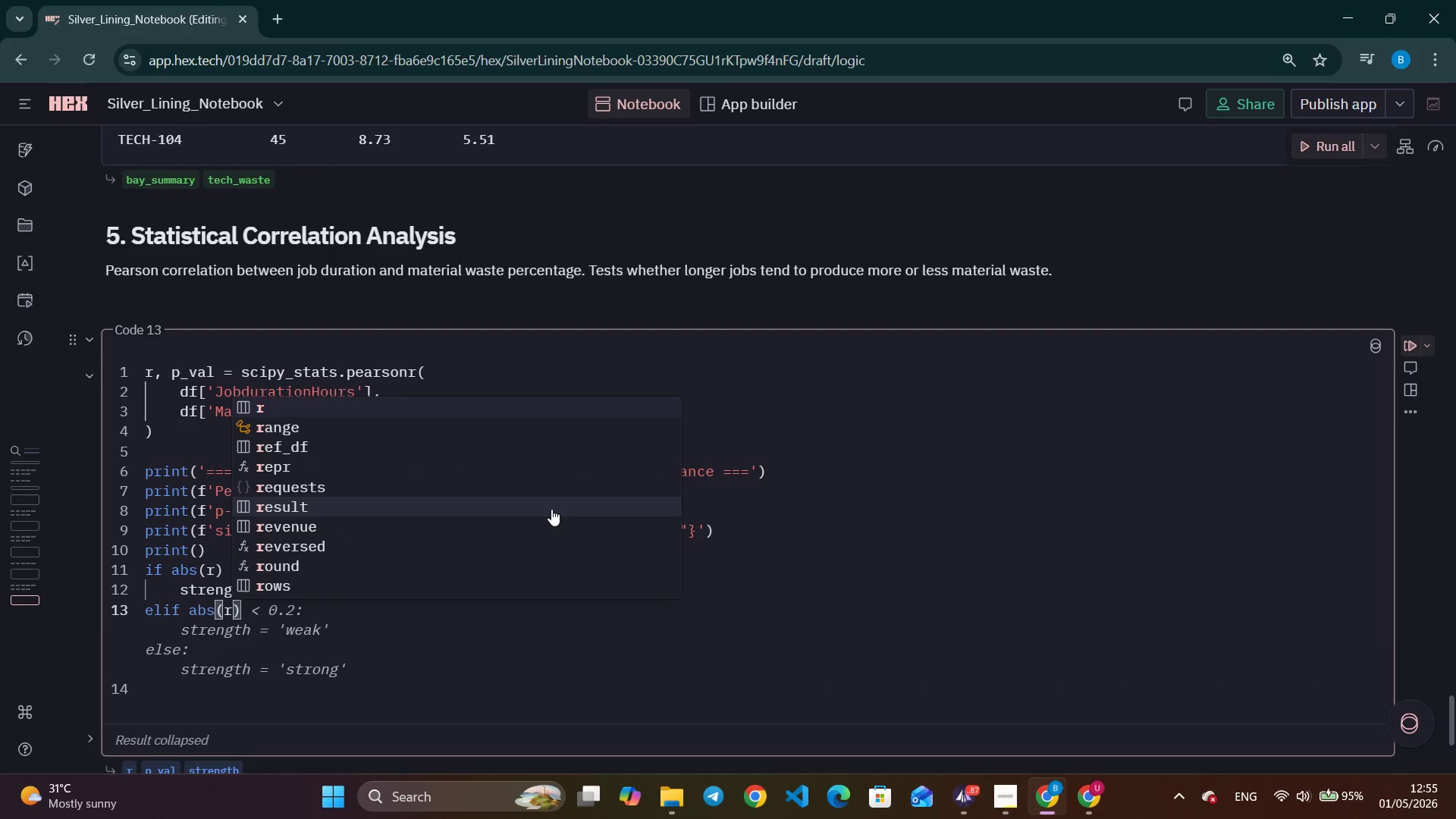 
key(ArrowRight)
 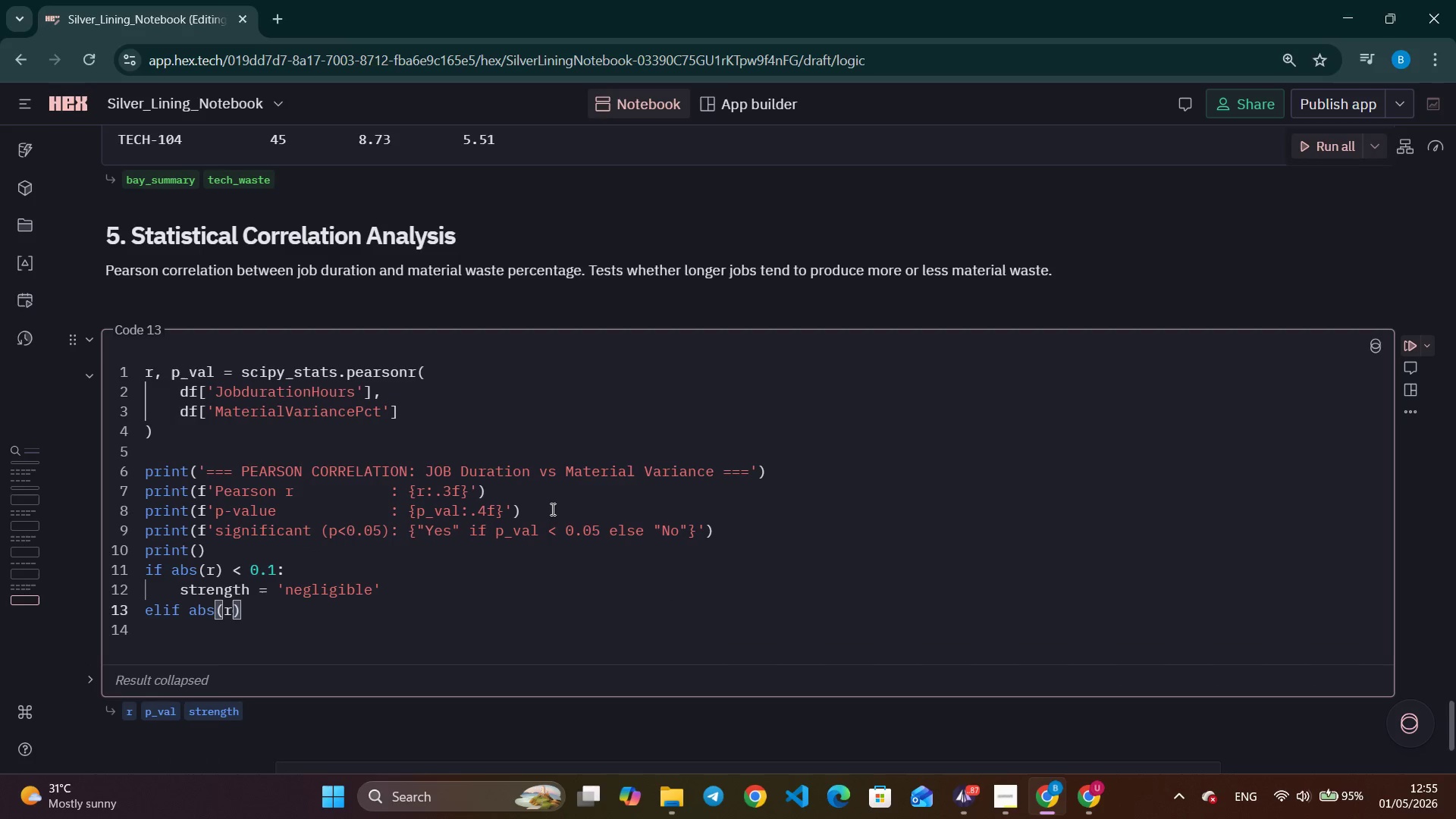 
key(Space)
 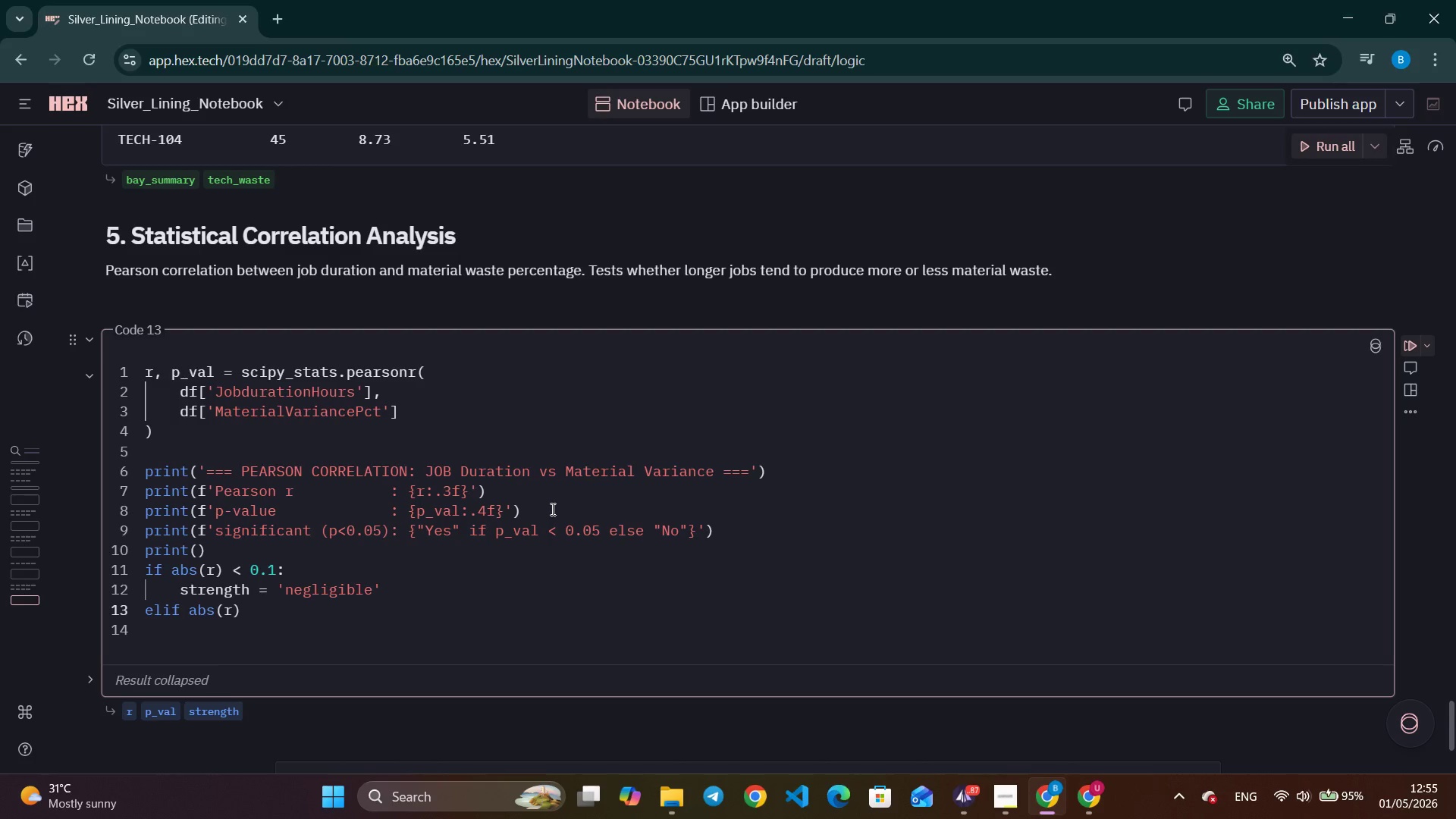 
key(Shift+ShiftLeft)
 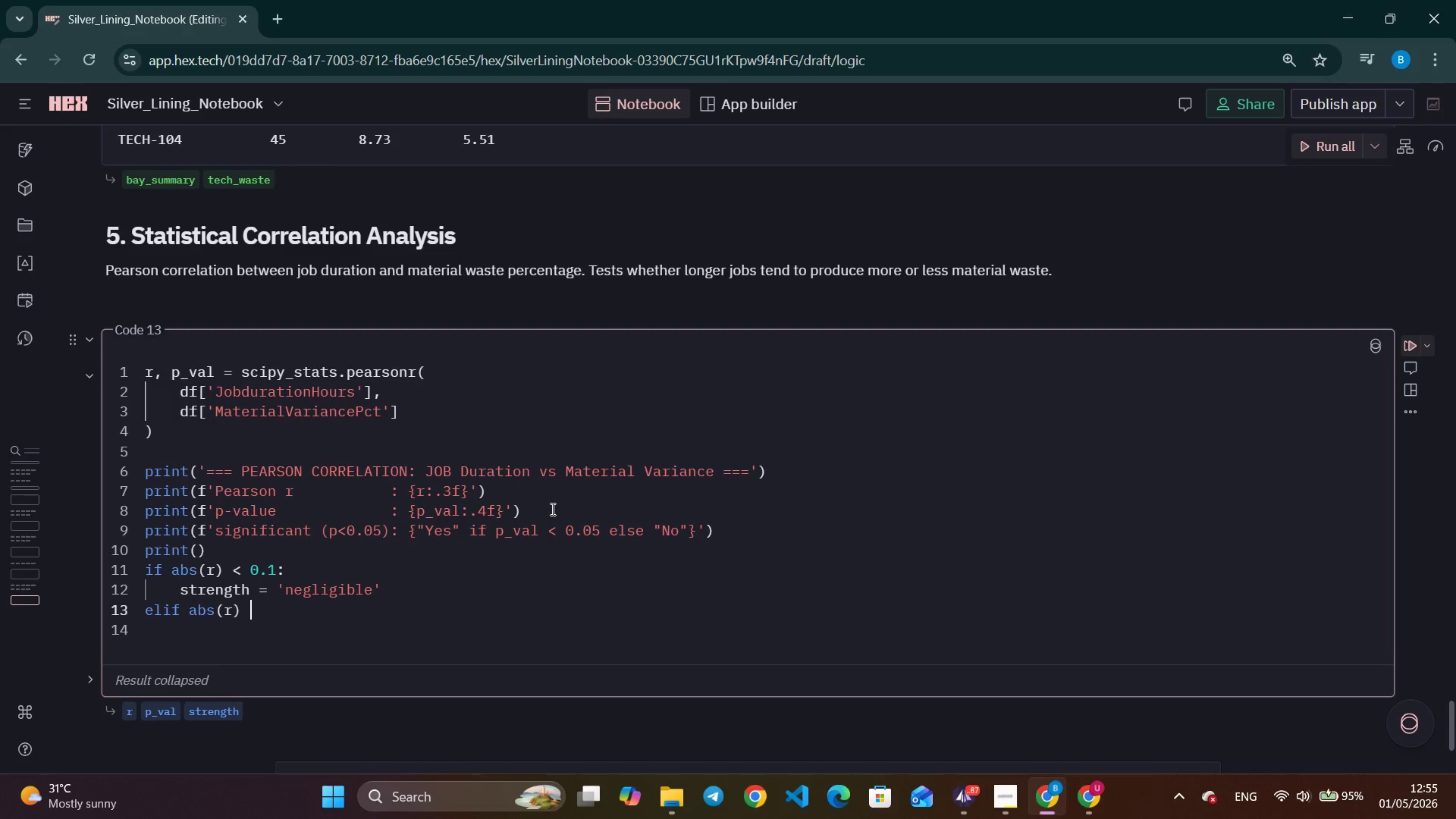 
key(Shift+Comma)
 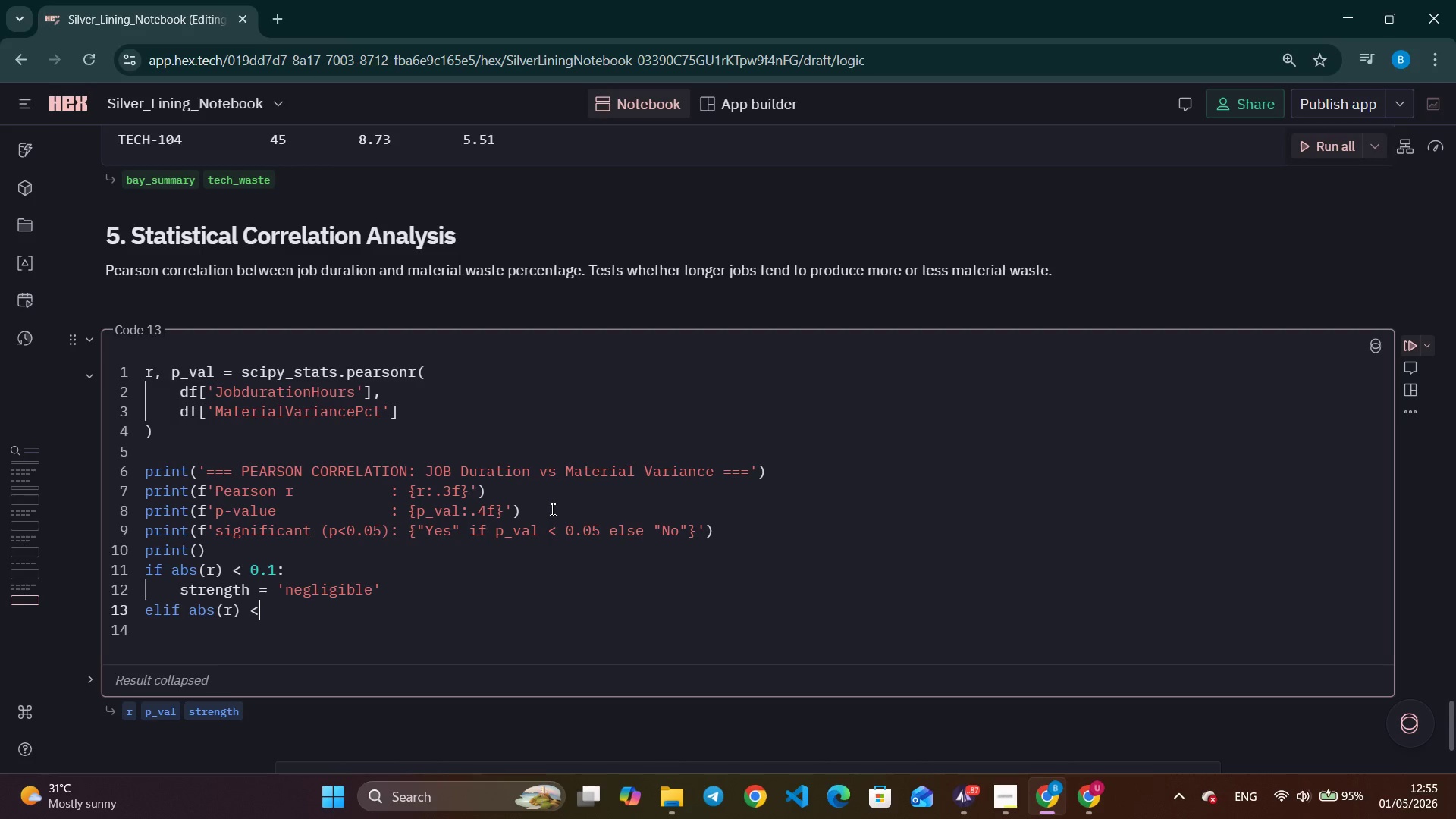 
key(Space)
 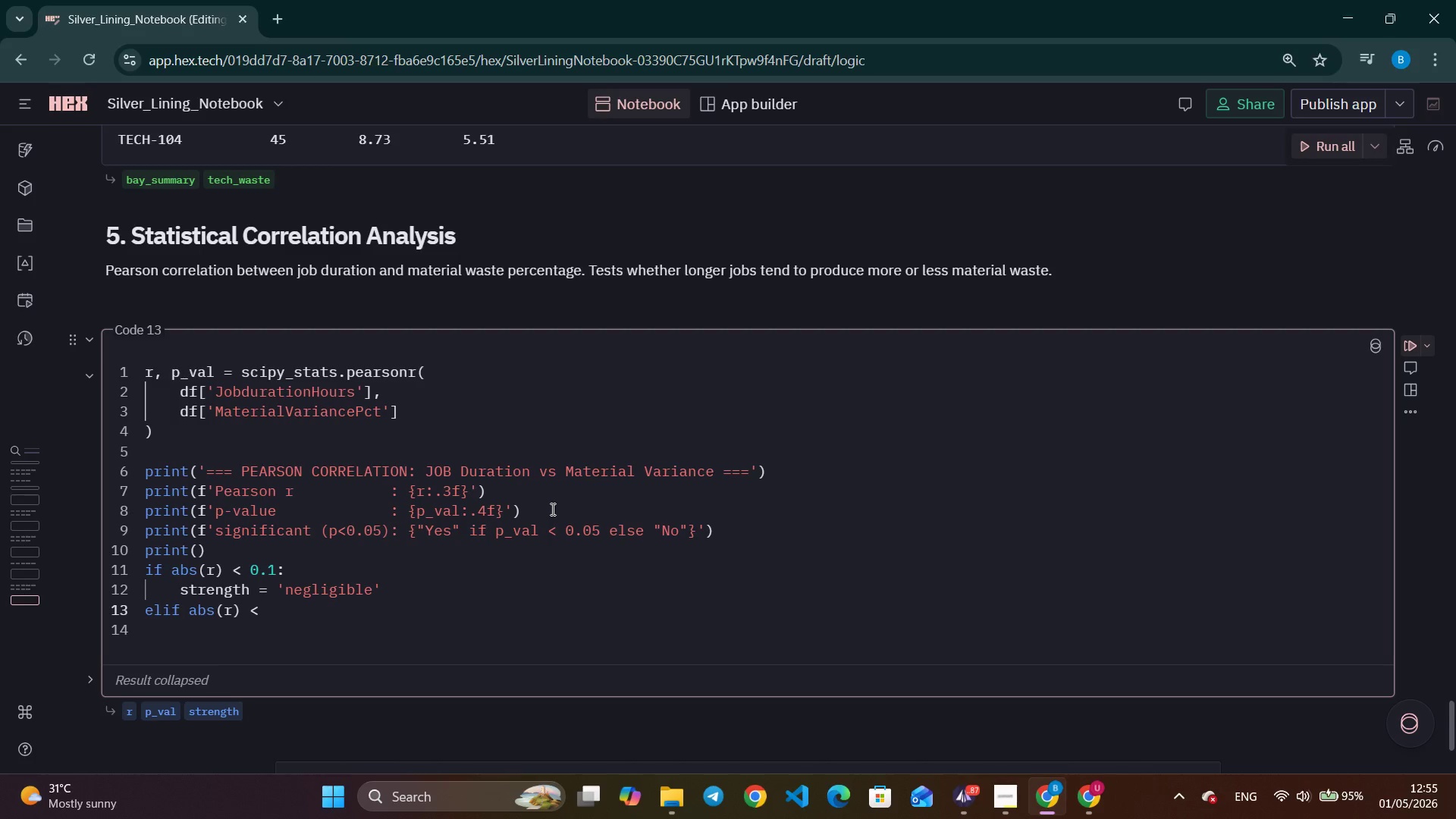 
key(0)
 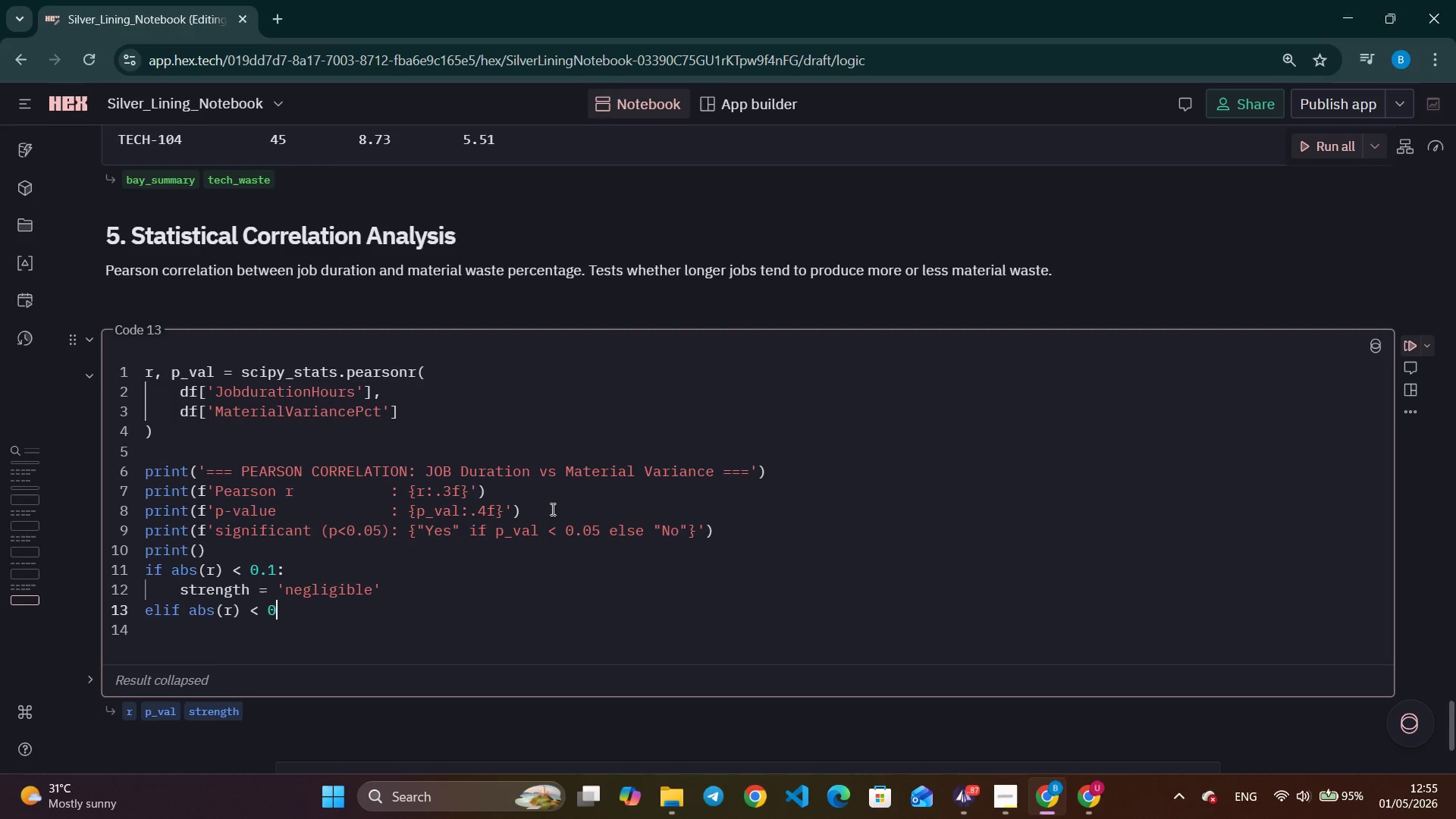 
key(Period)
 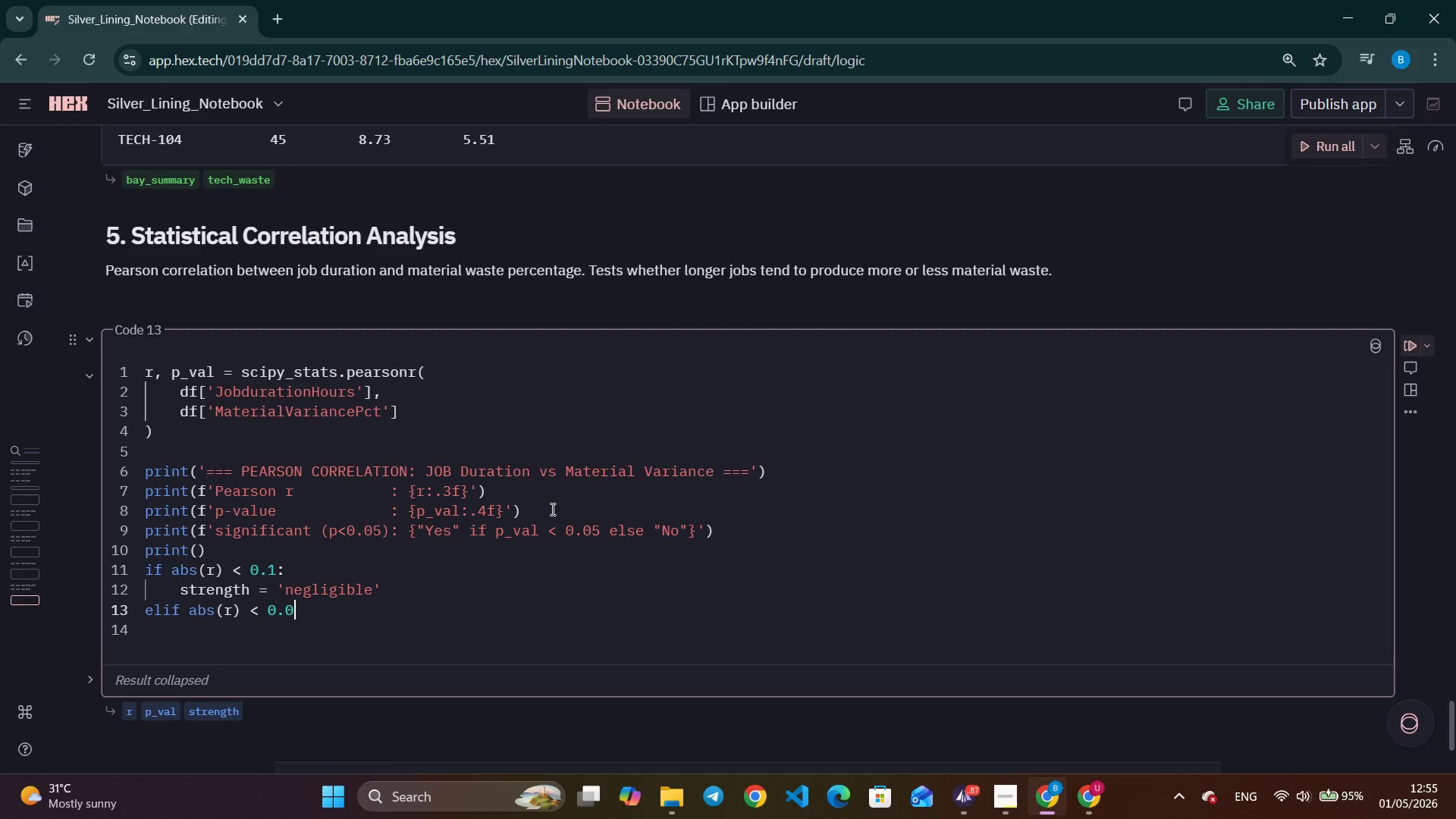 
key(0)
 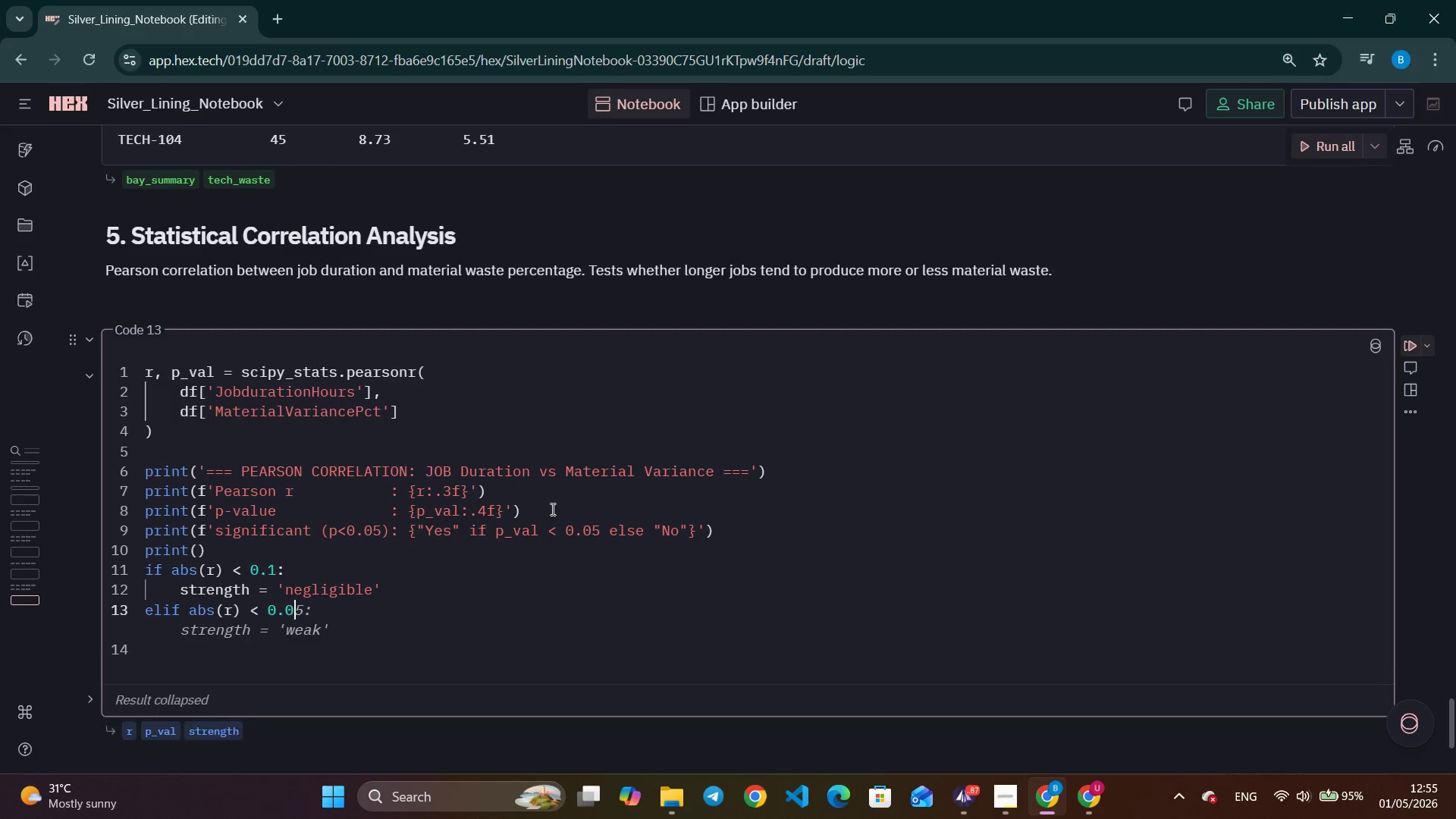 
key(Backspace)
 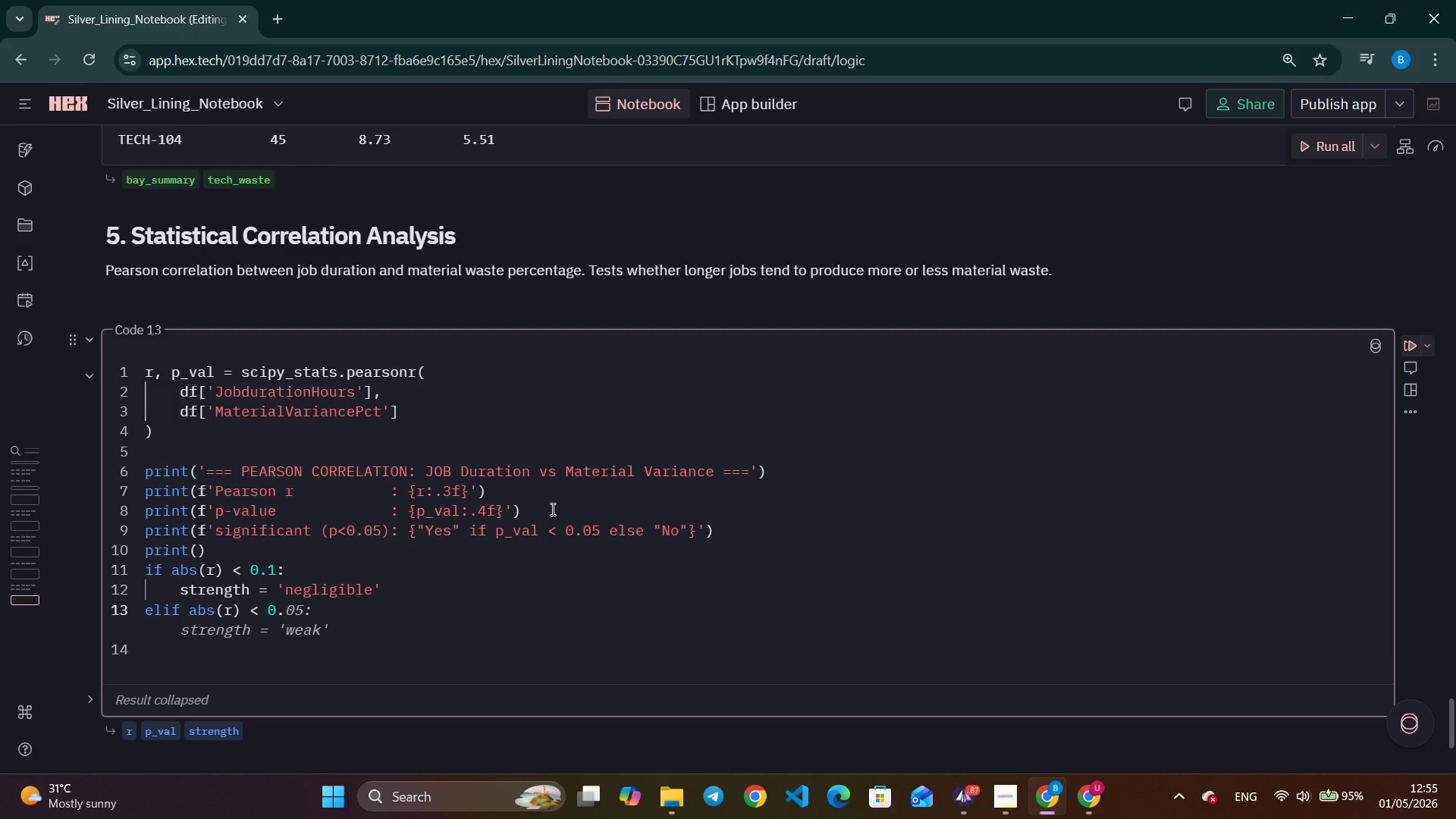 
key(3)
 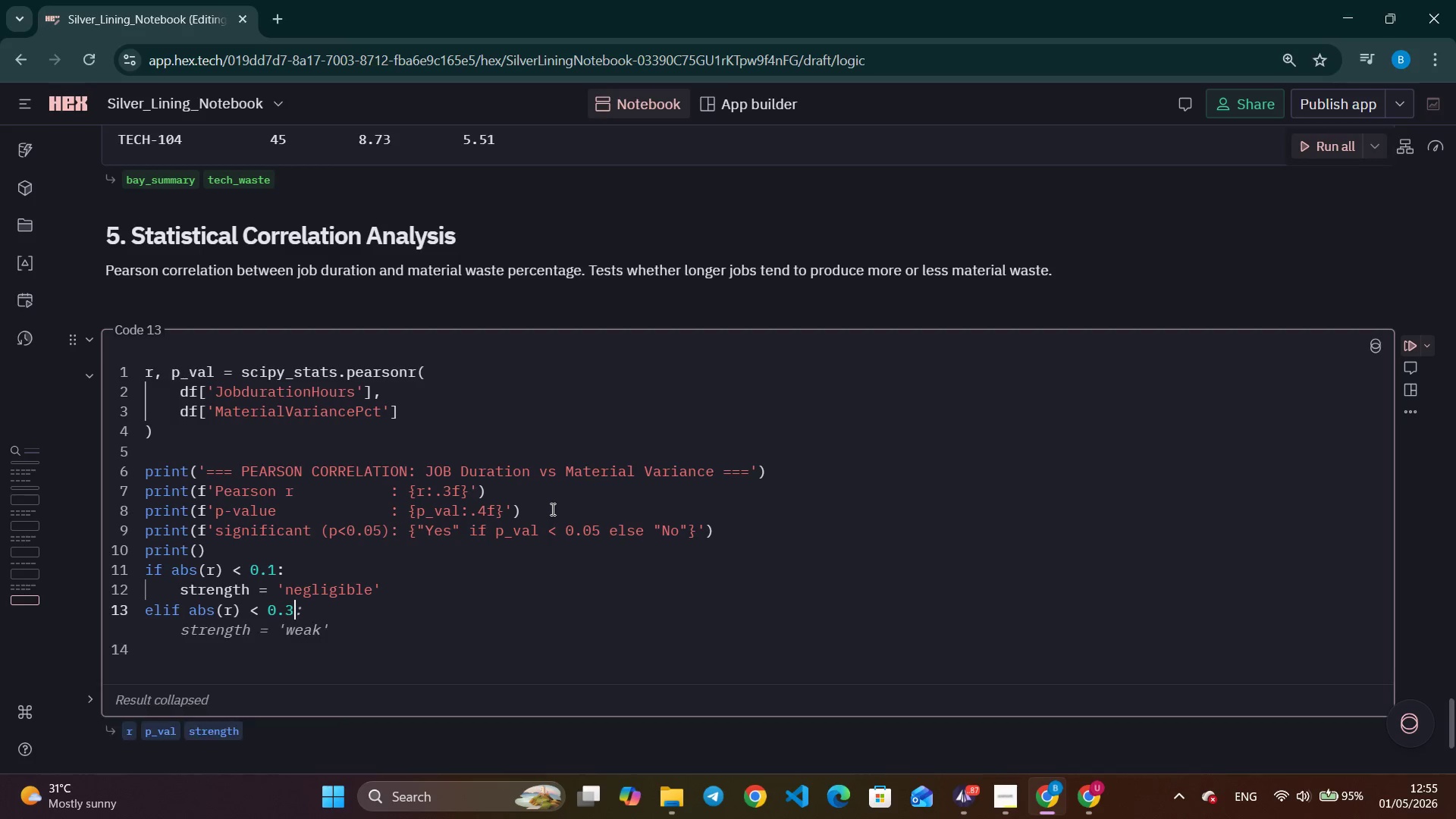 
key(Shift+ShiftLeft)
 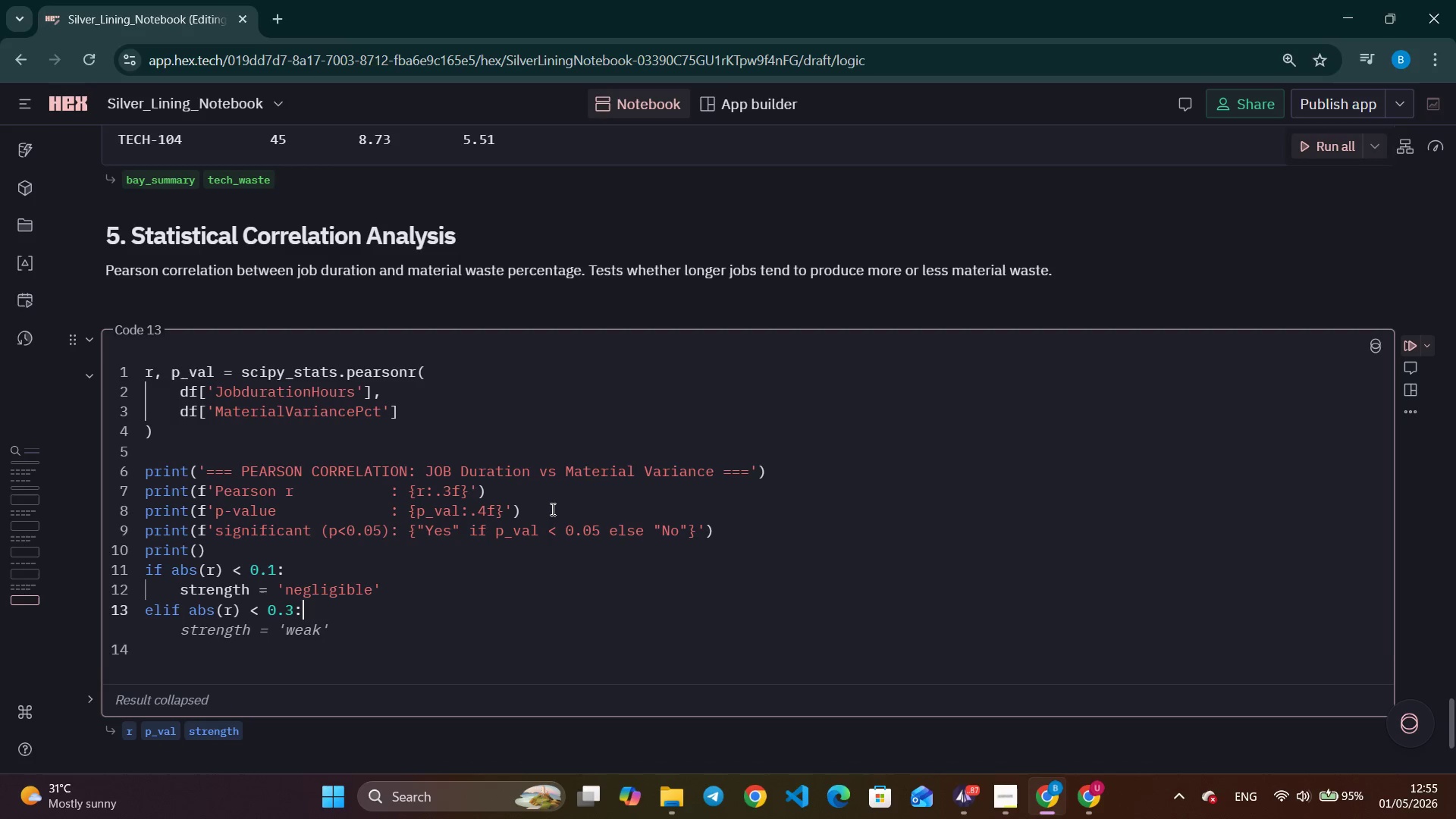 
key(Shift+Semicolon)
 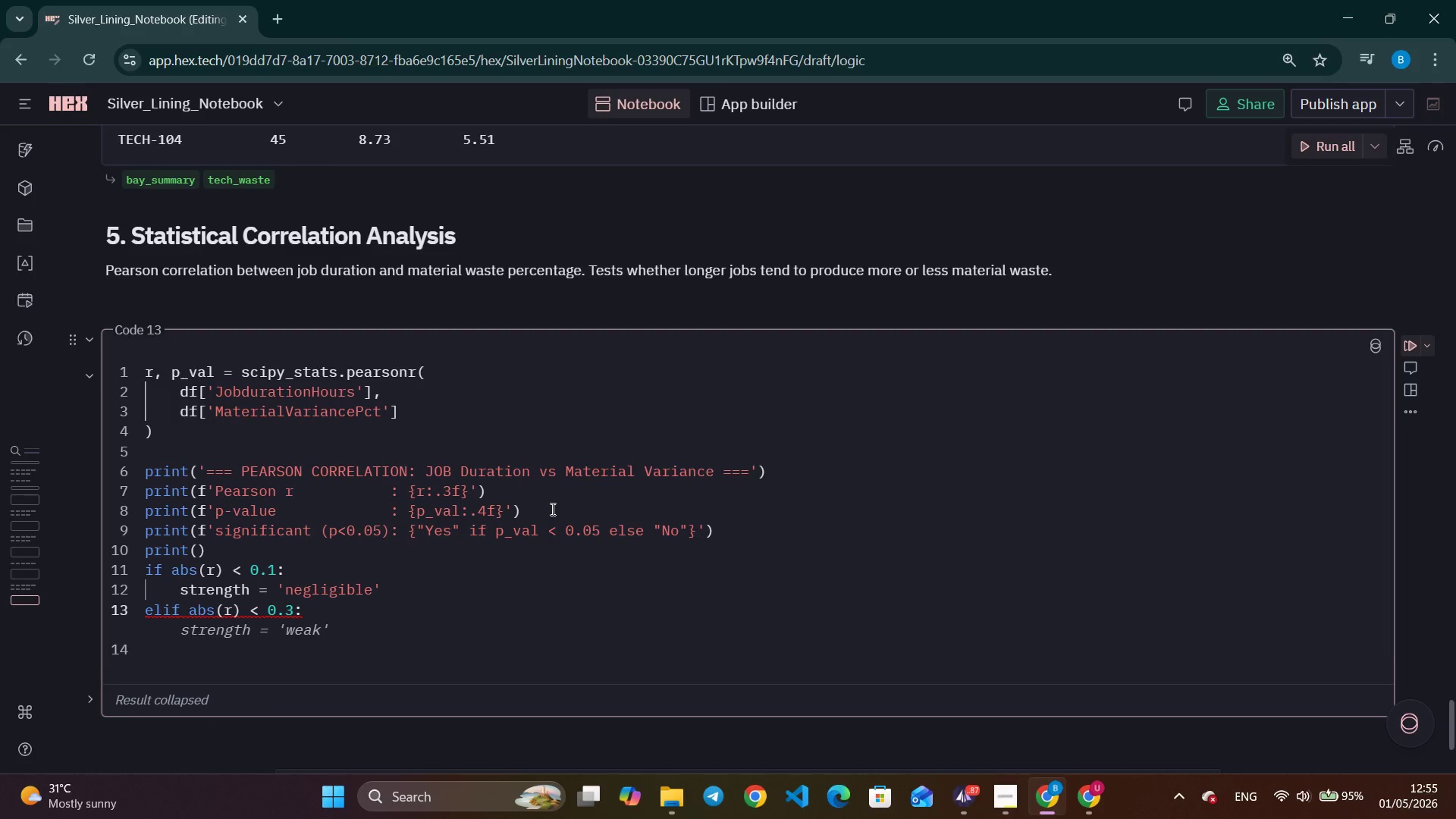 
key(Tab)
 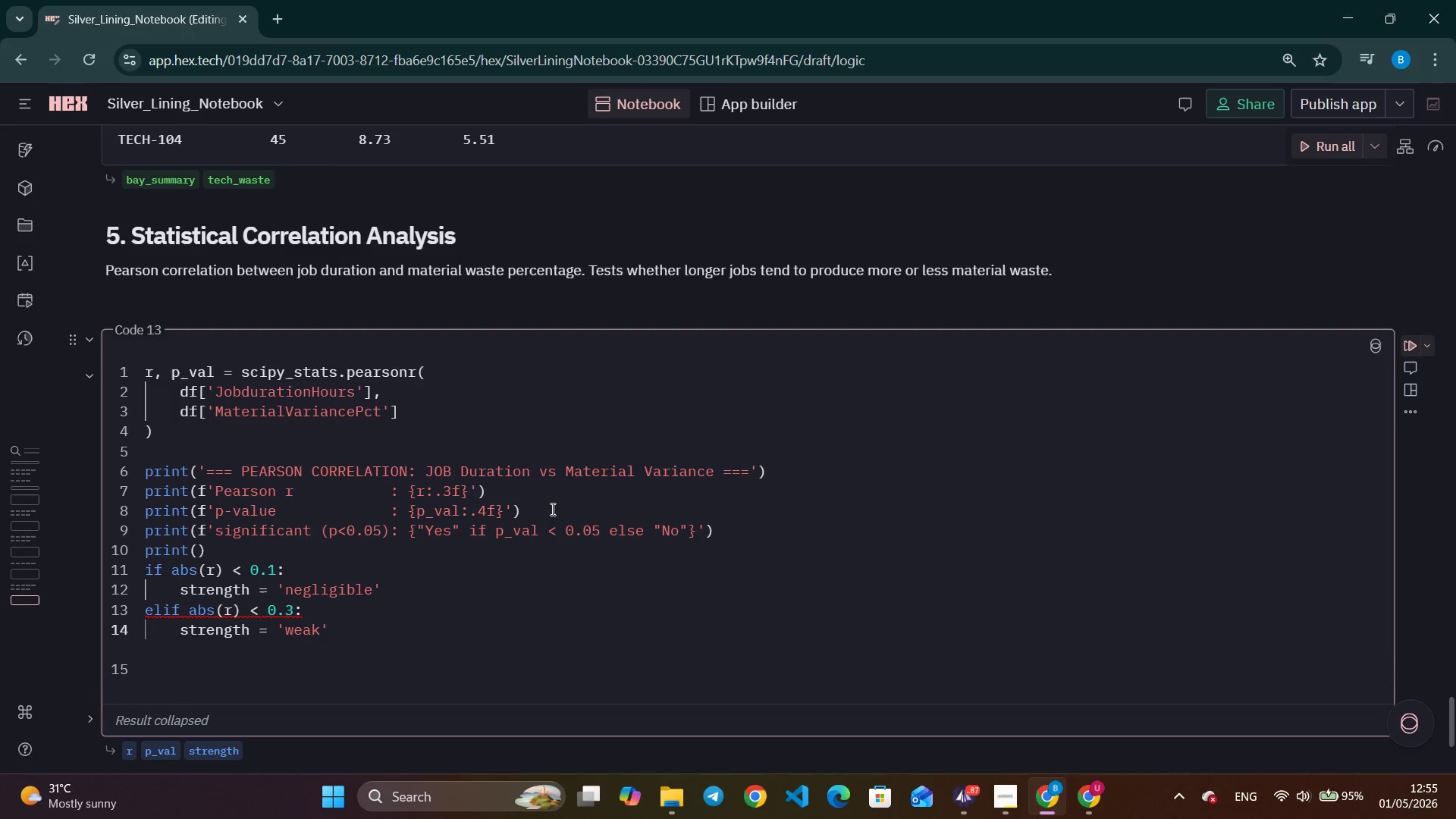 
key(Enter)
 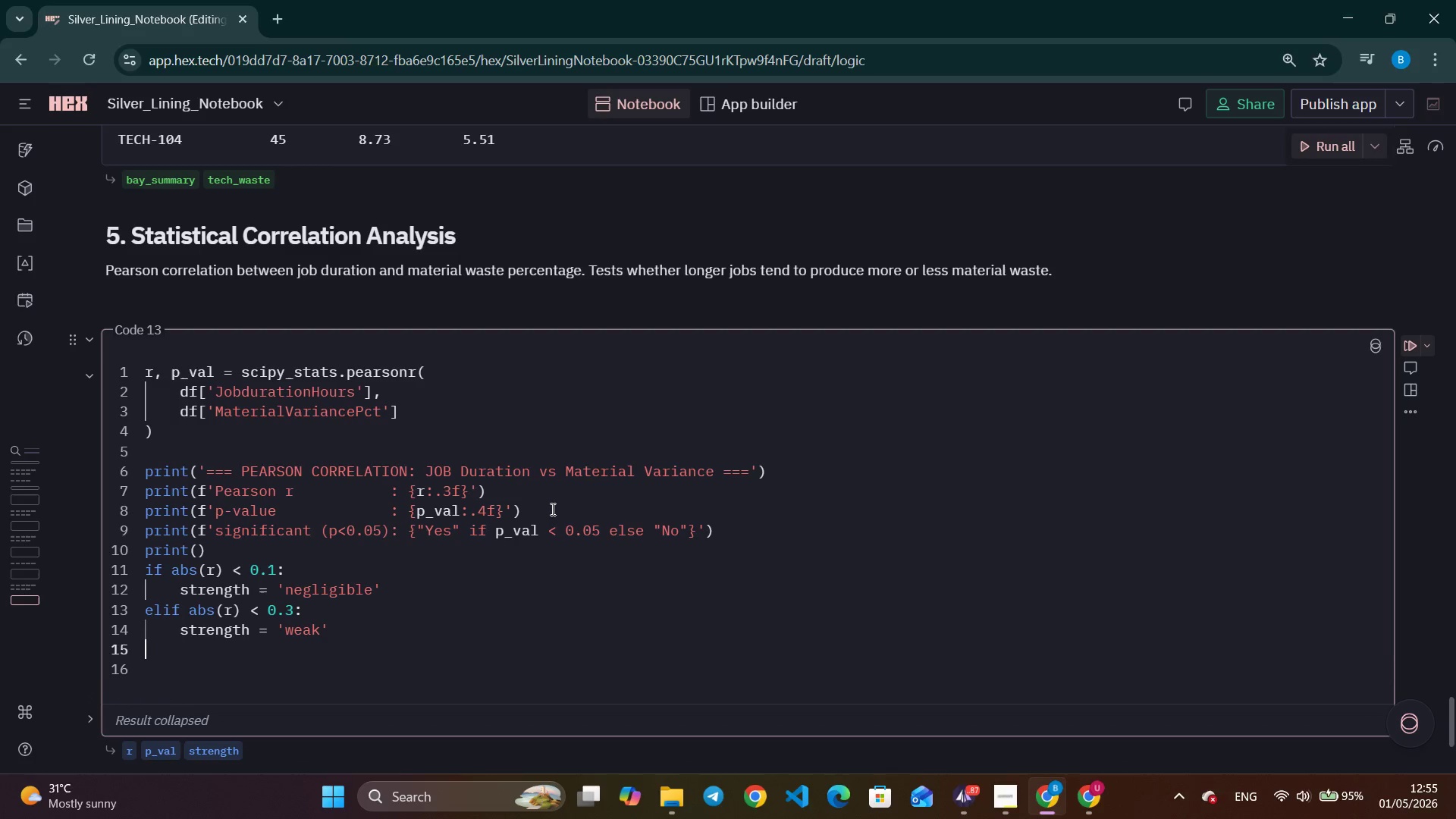 
key(Backspace)
type(elif abs(r)
 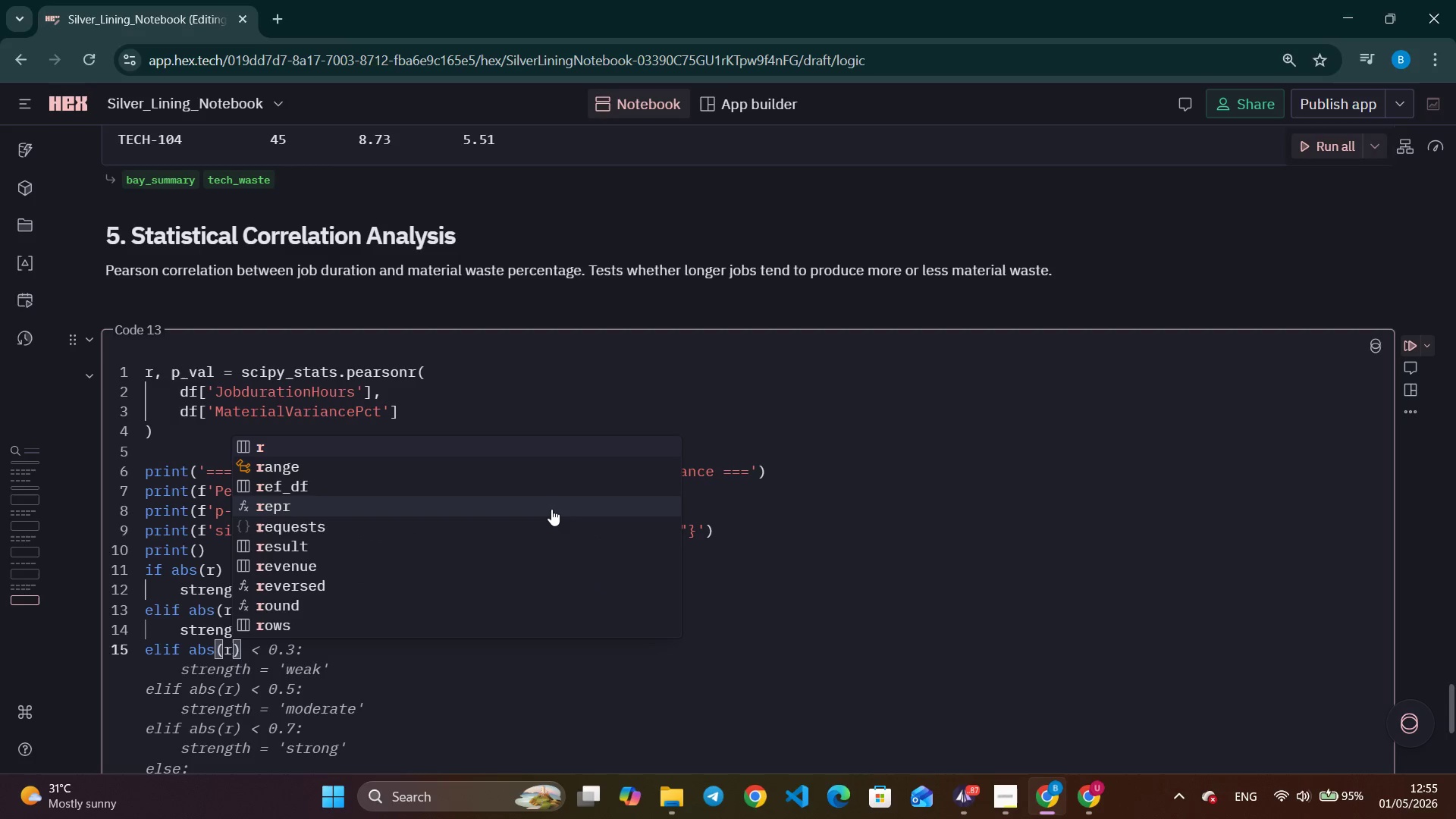 
key(ArrowRight)
 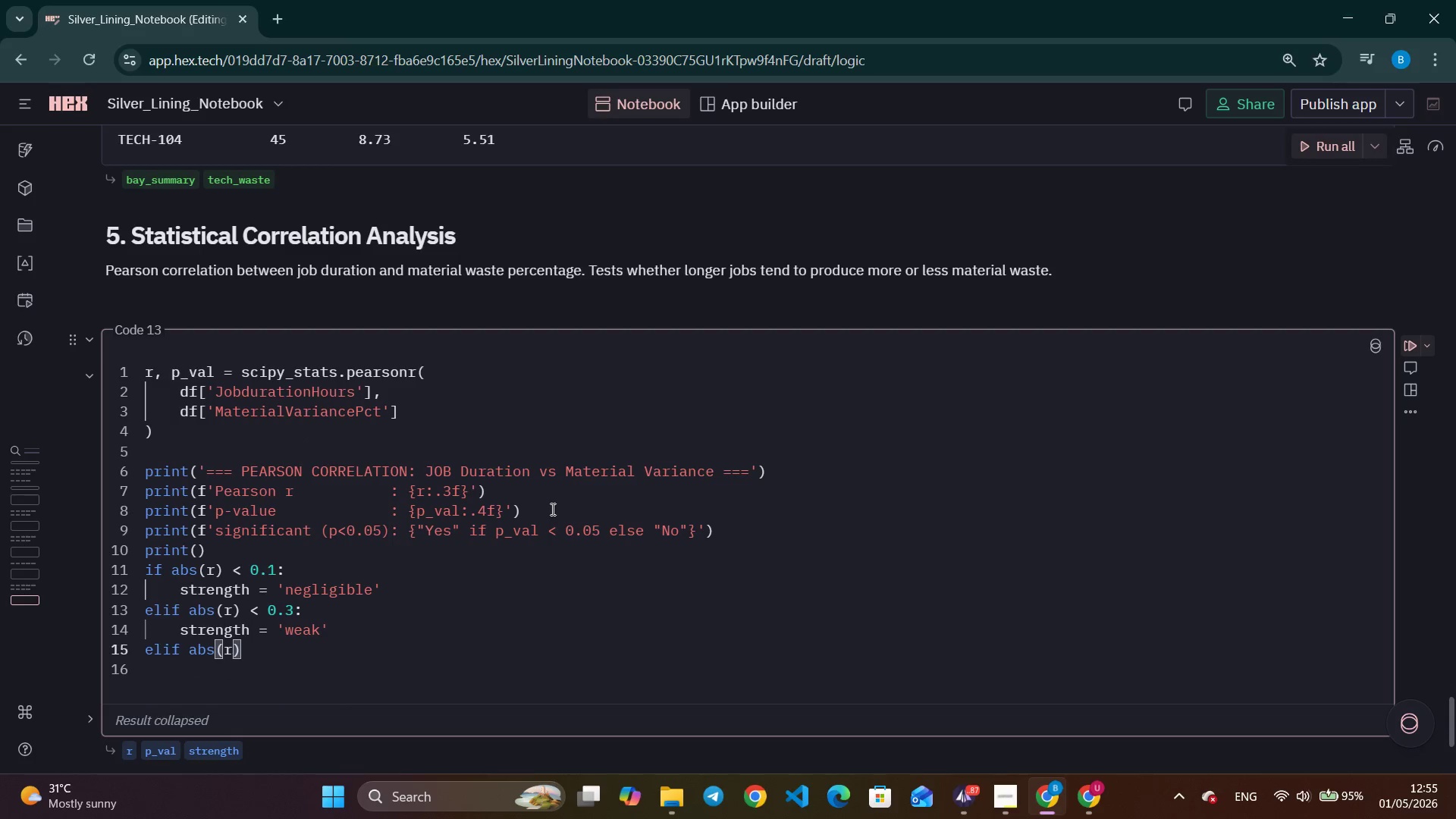 
key(Space)
 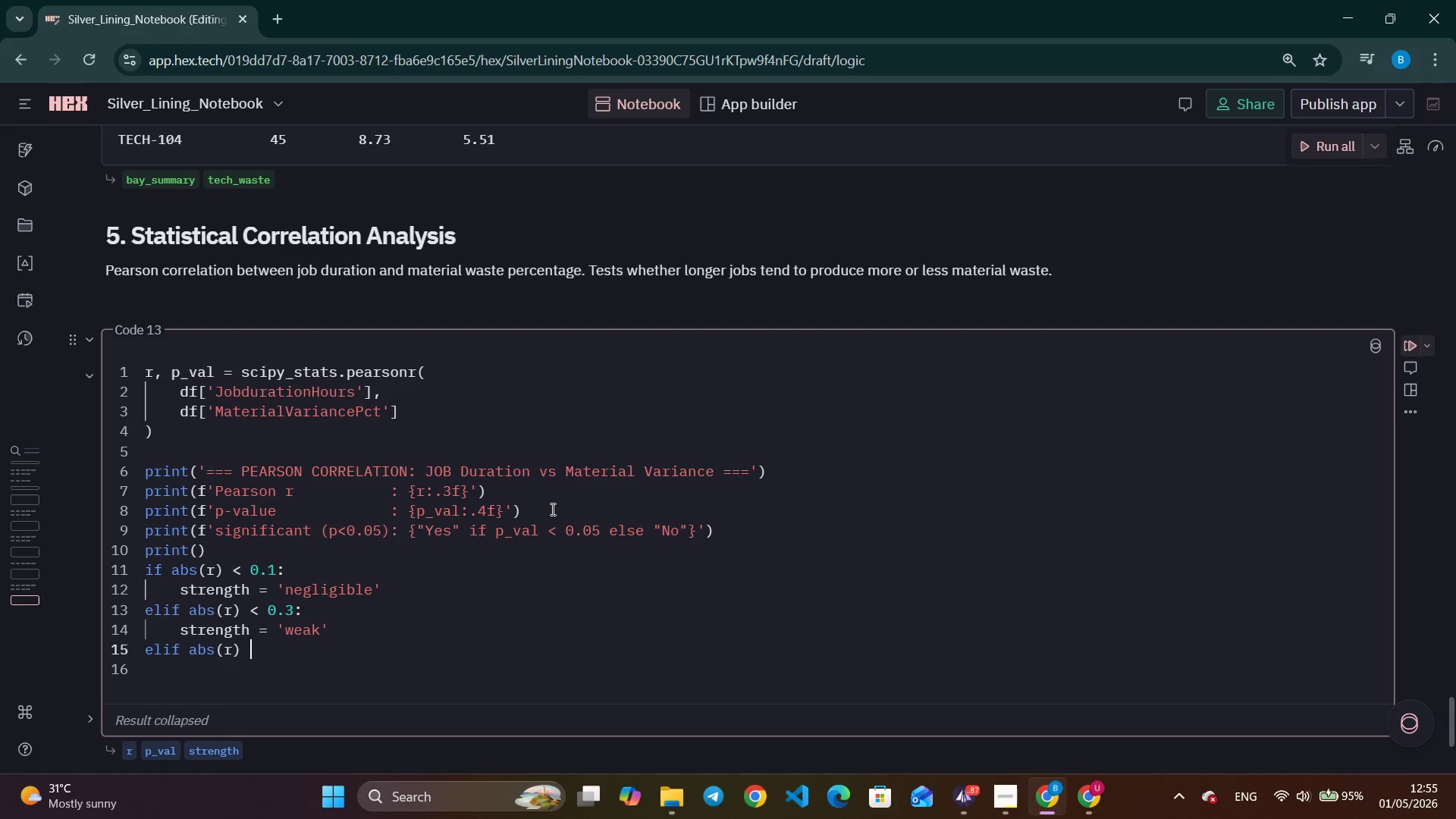 
key(Shift+ShiftLeft)
 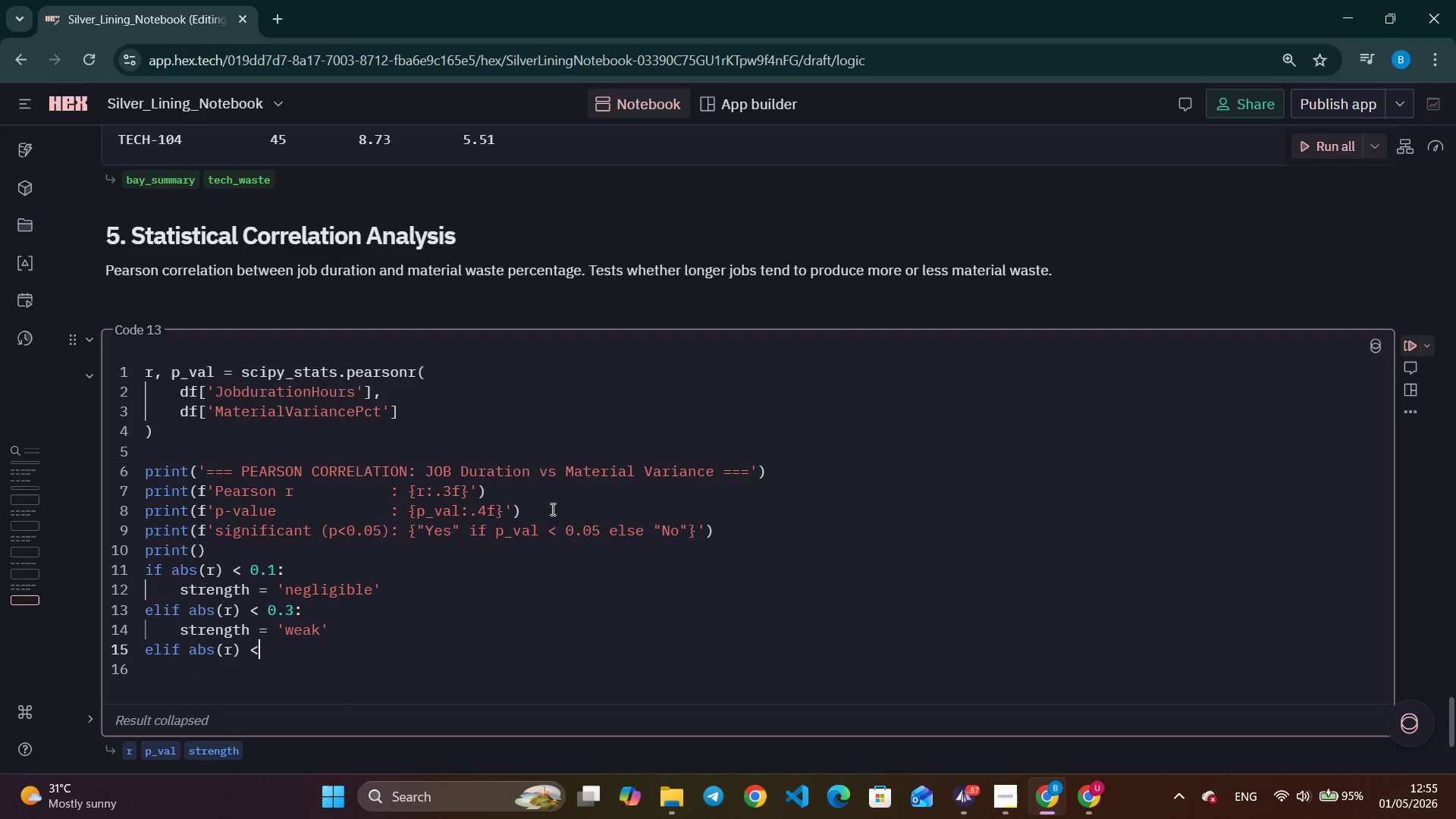 
key(Shift+Comma)
 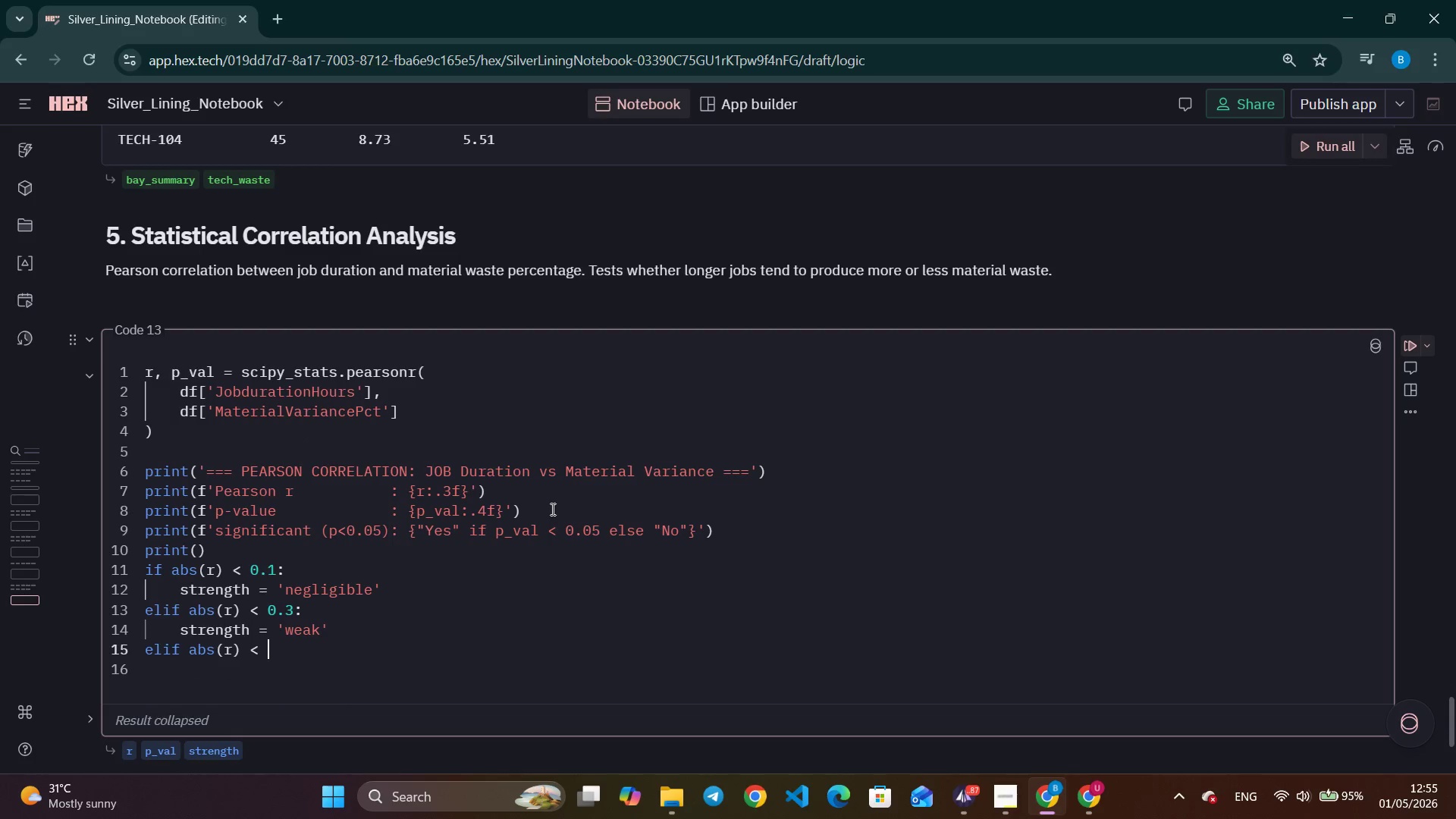 
key(Space)
 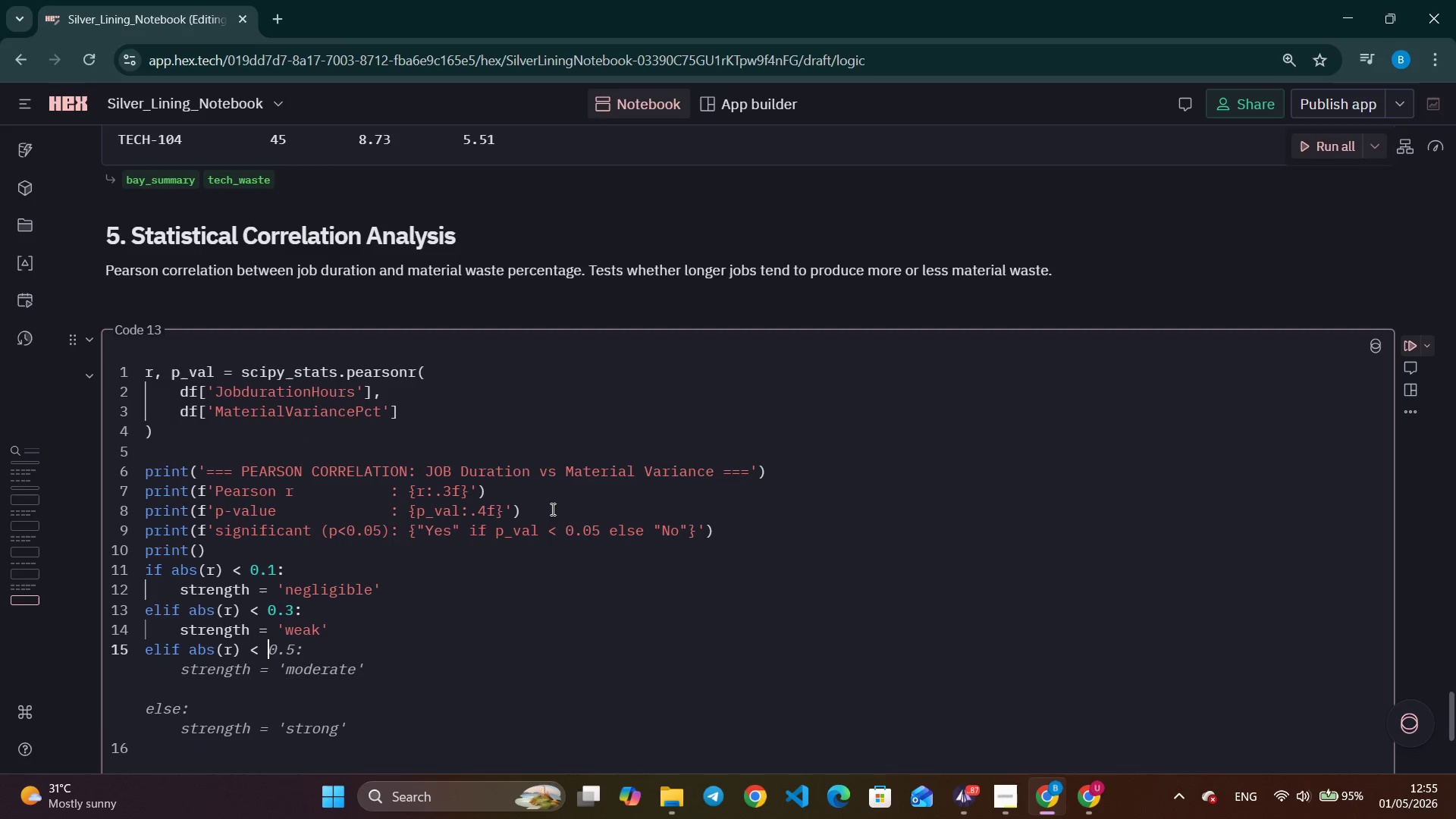 
key(0)
 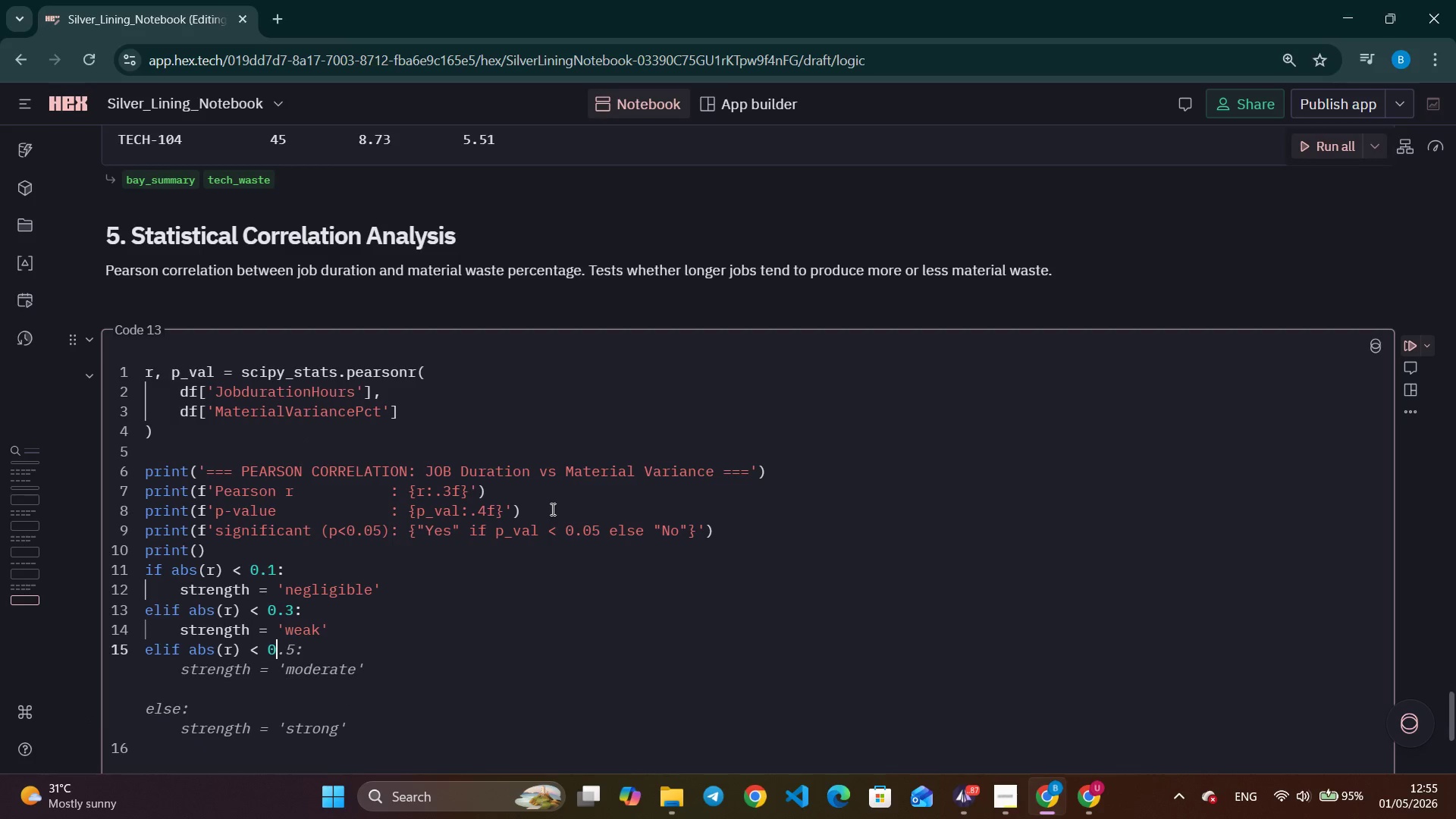 
key(Period)
 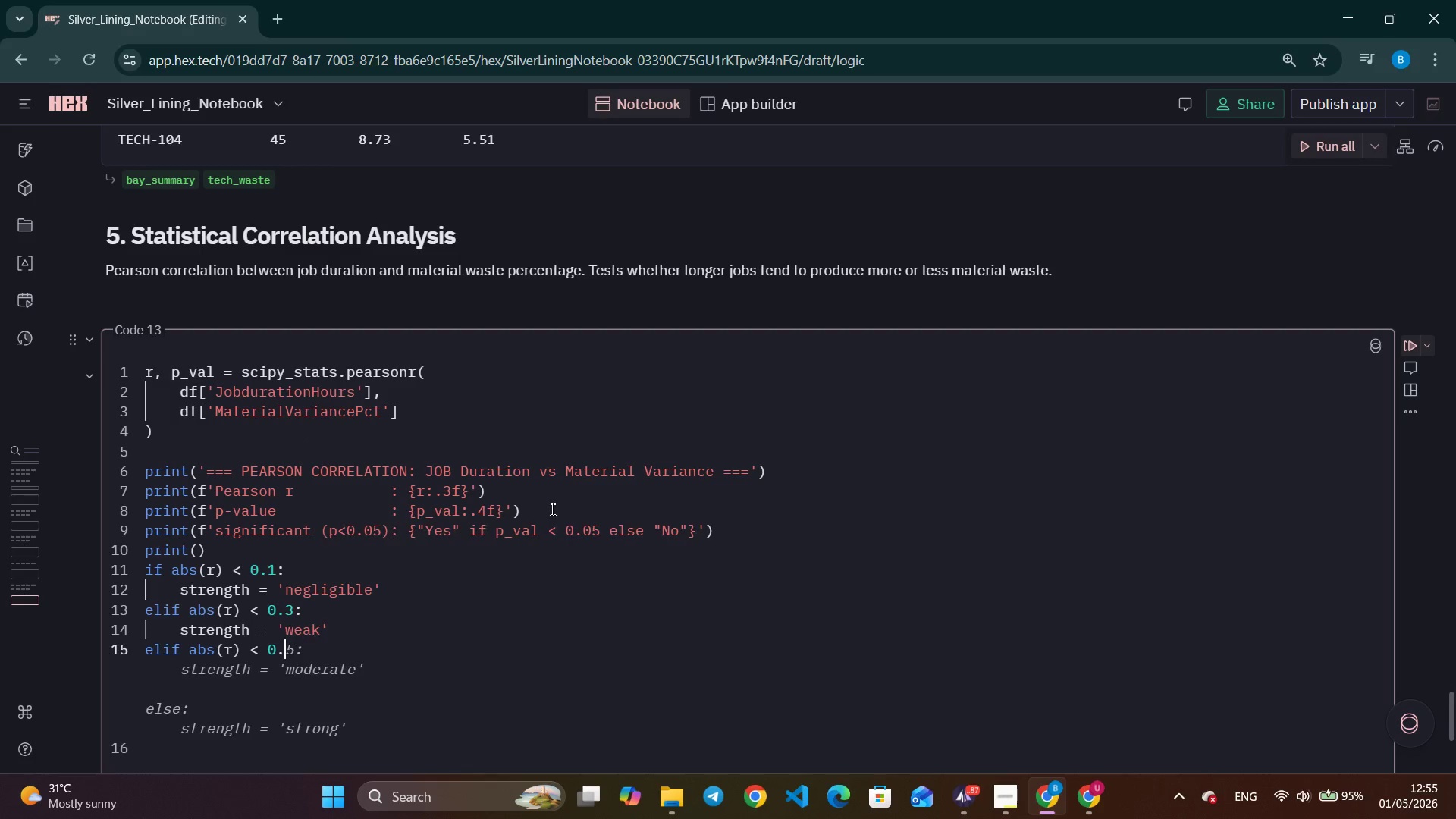 
key(5)
 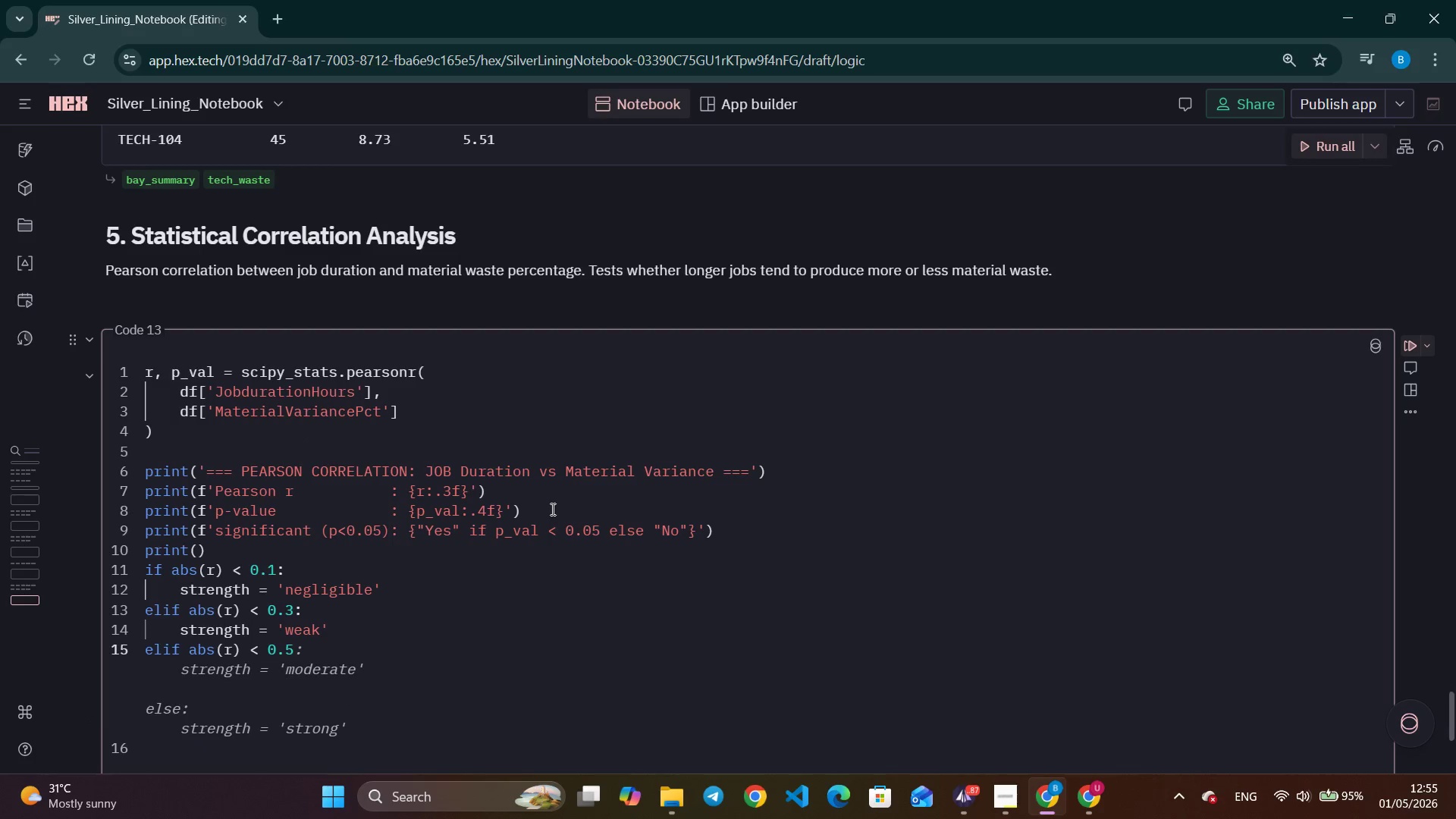 
key(Shift+ShiftLeft)
 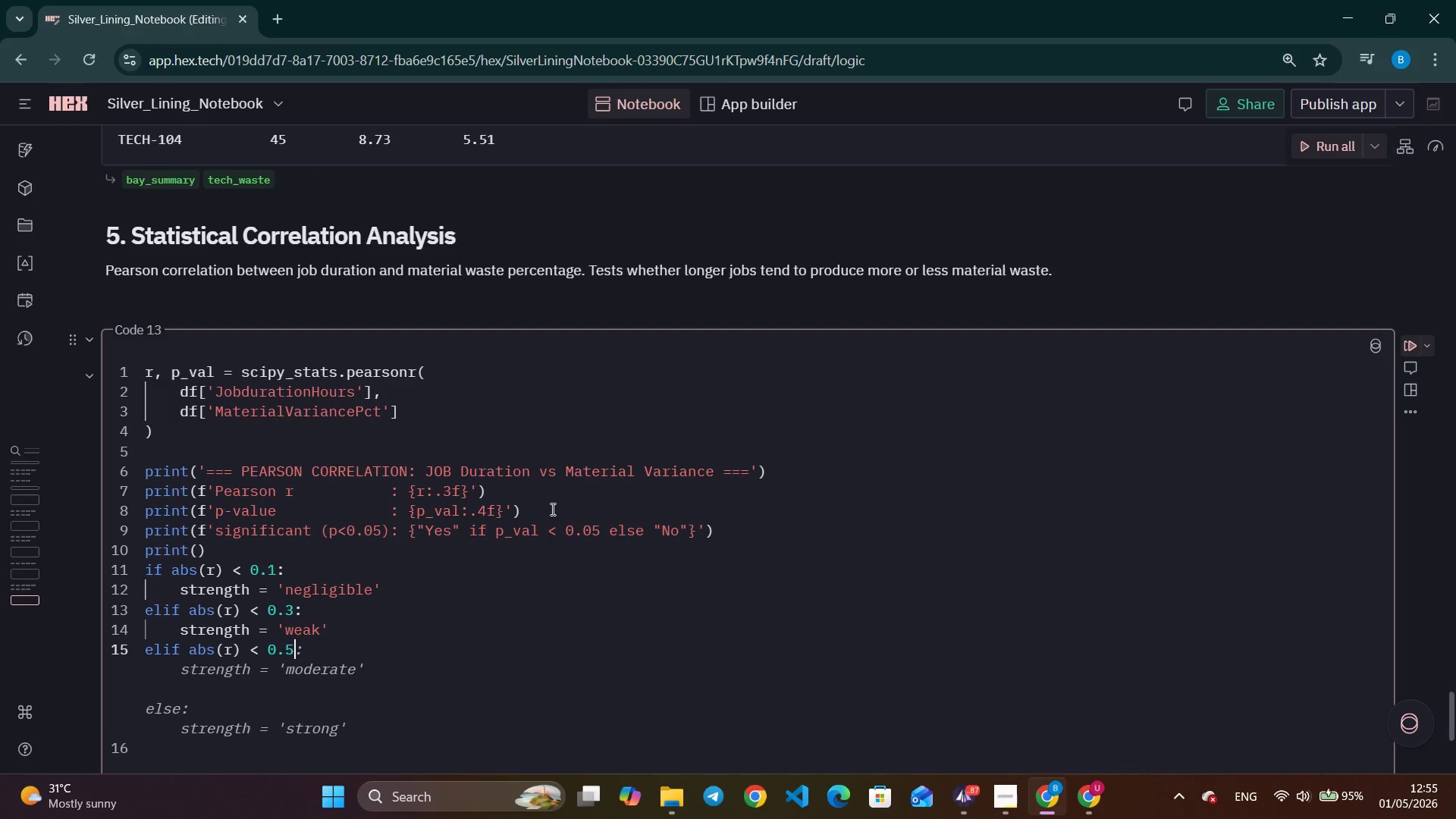 
key(Shift+Semicolon)
 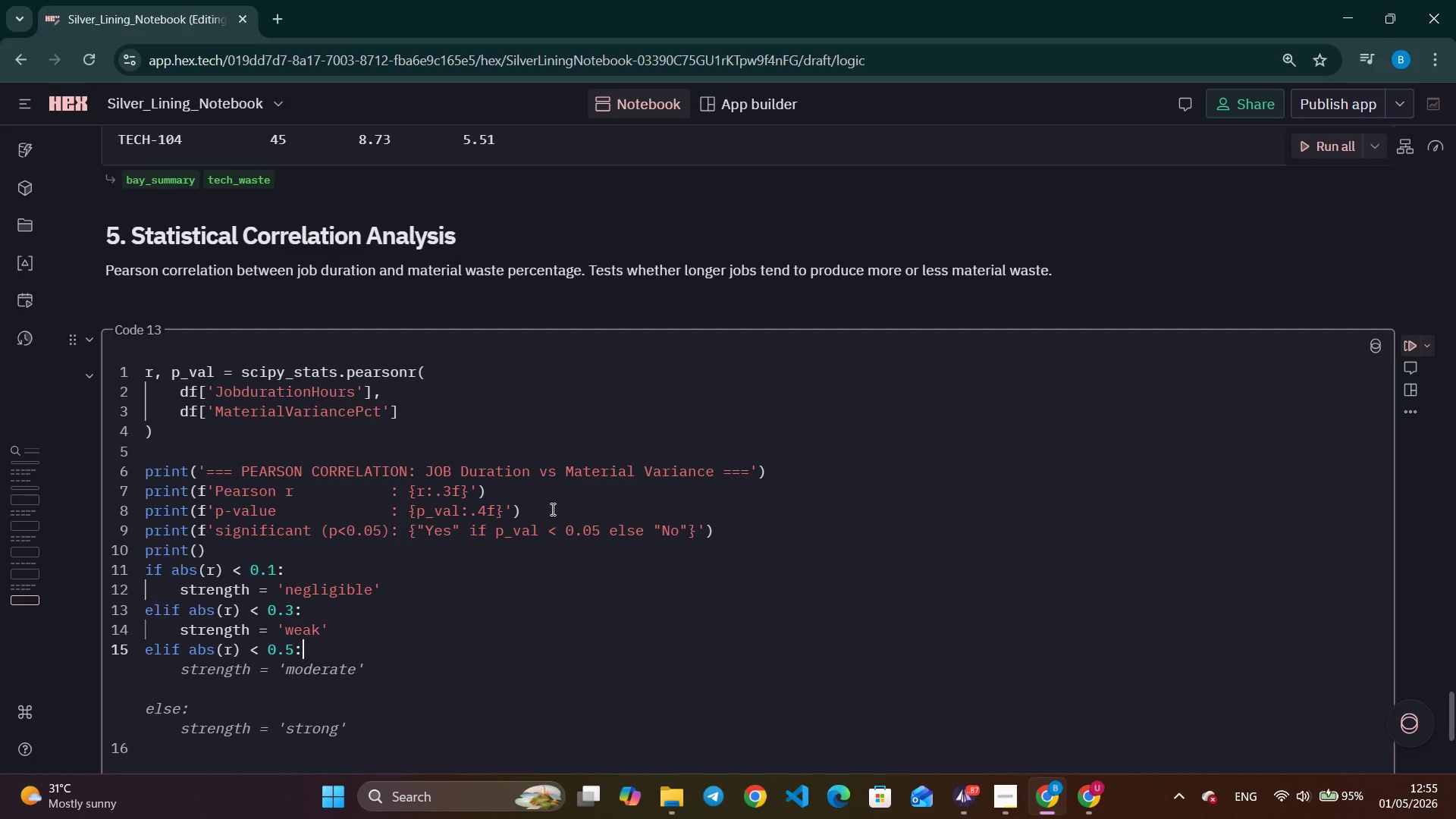 
key(Enter)
 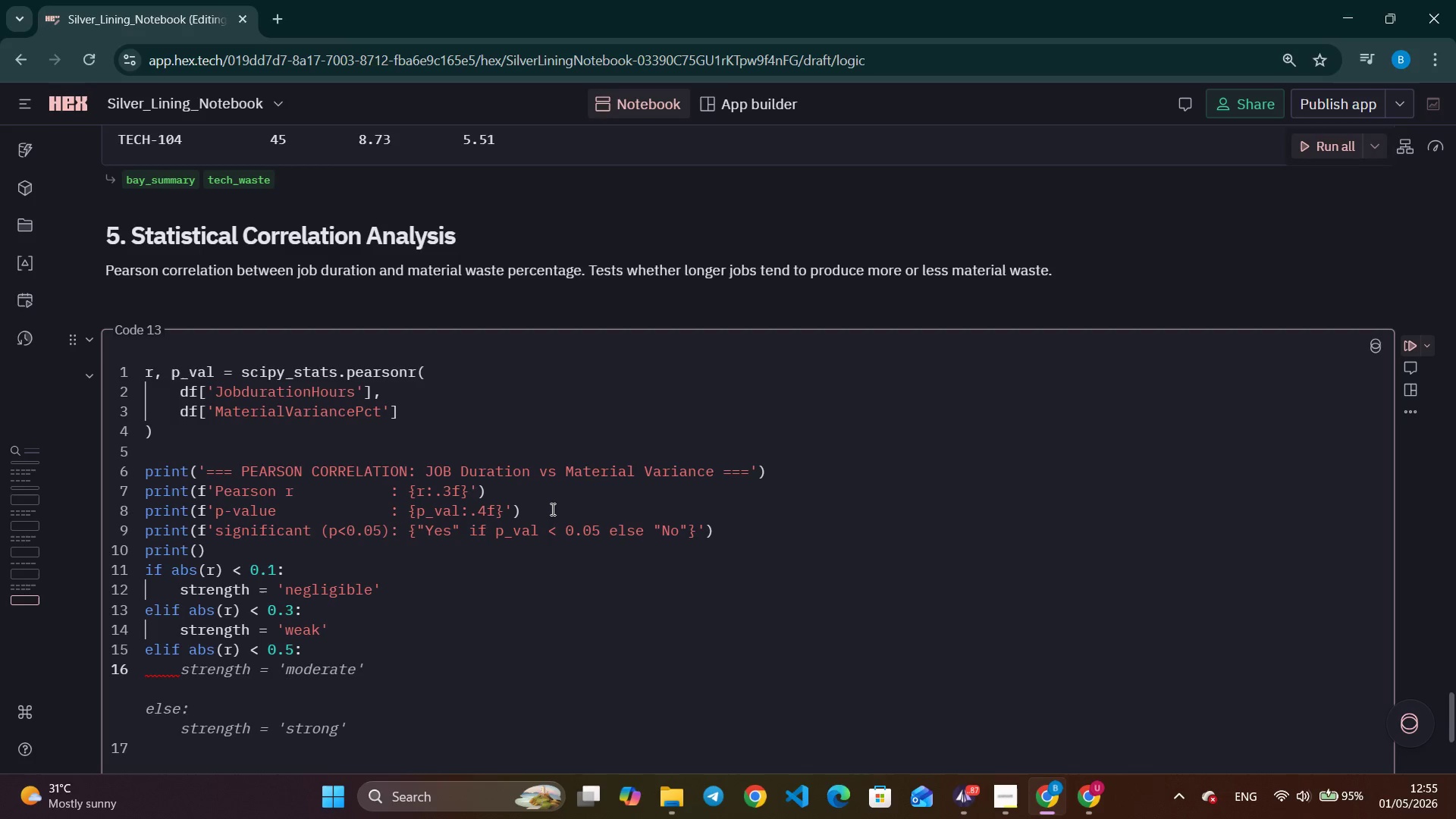 
key(Tab)
 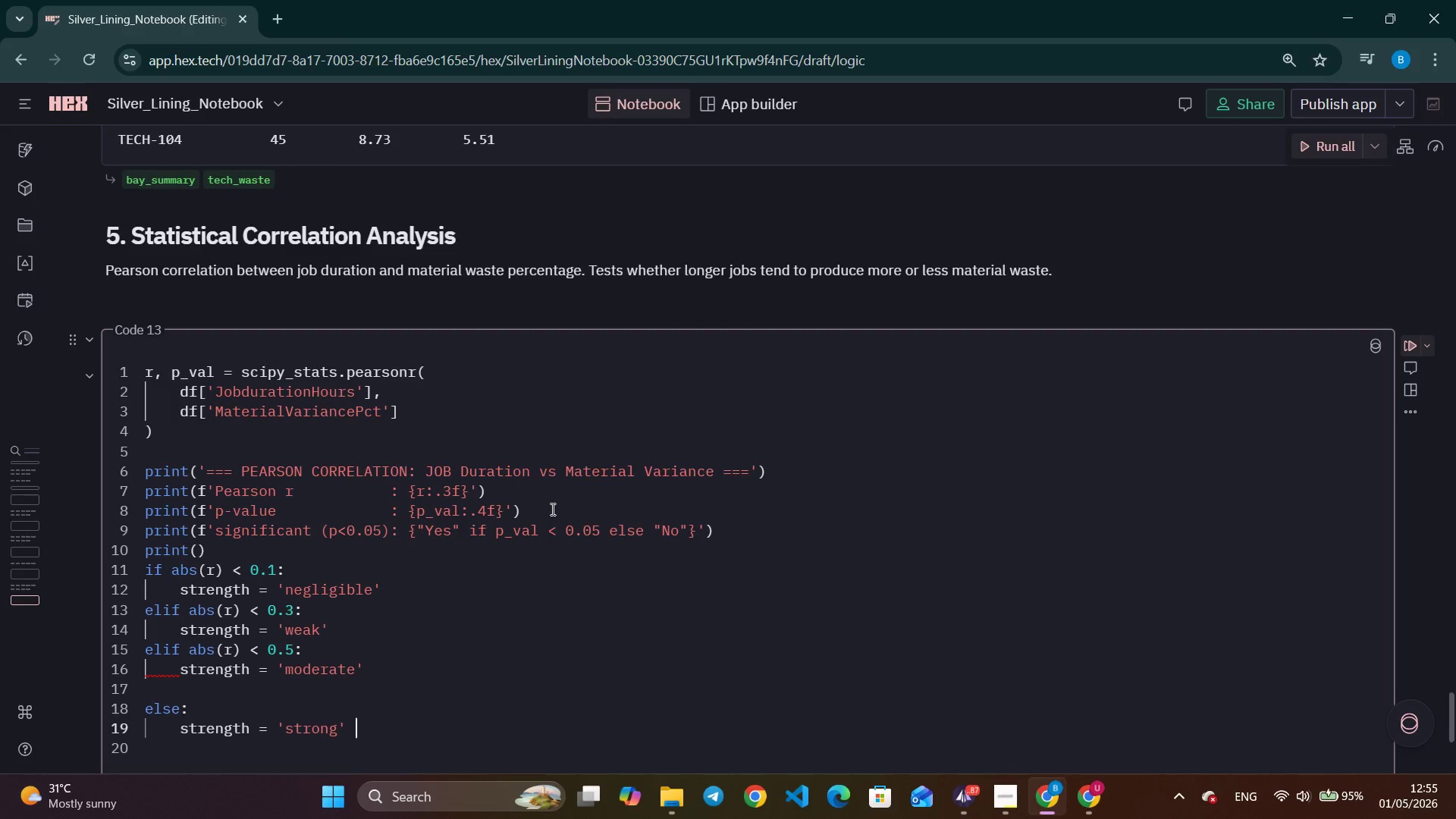 
key(Tab)
 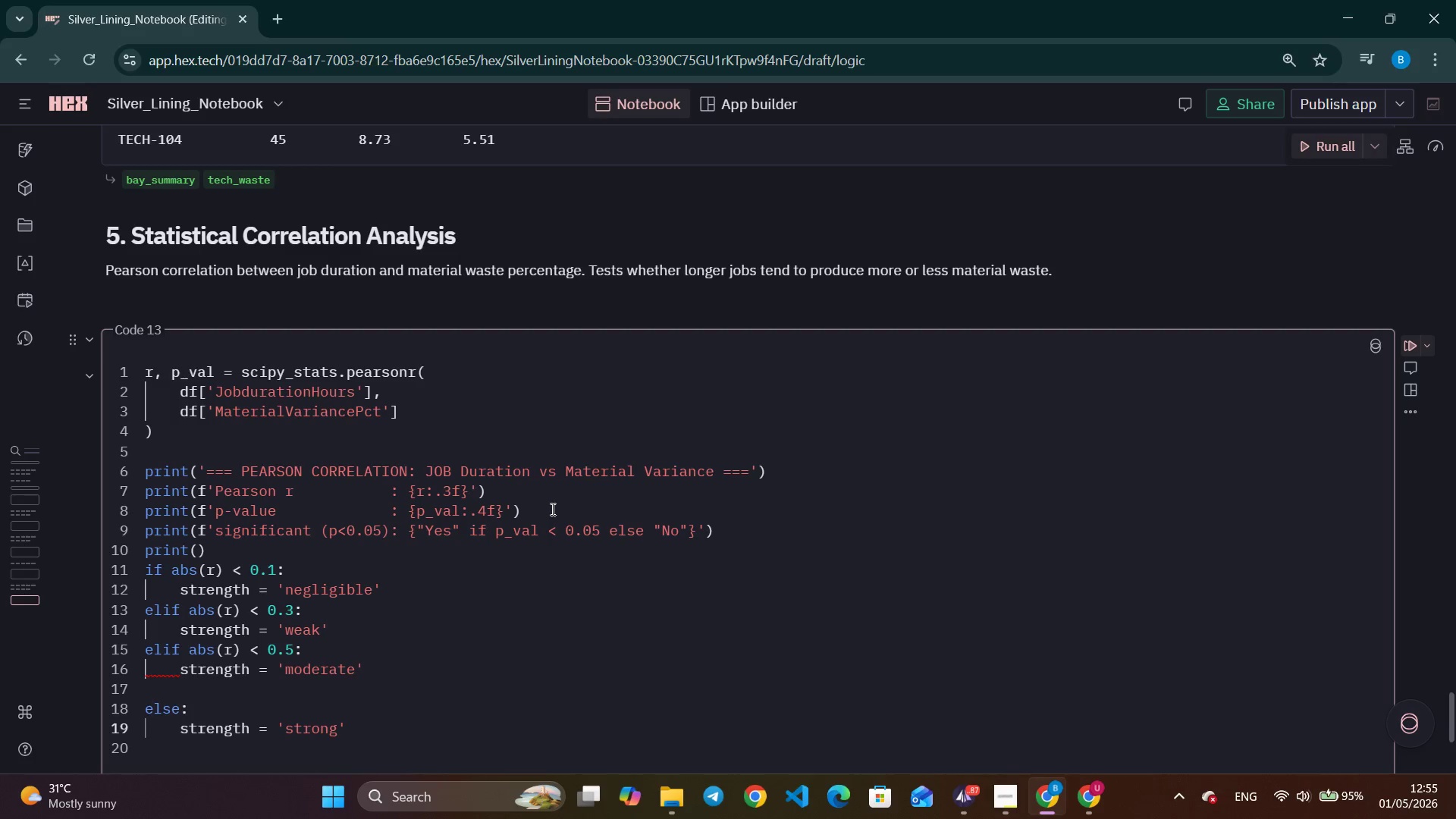 
key(Backspace)
 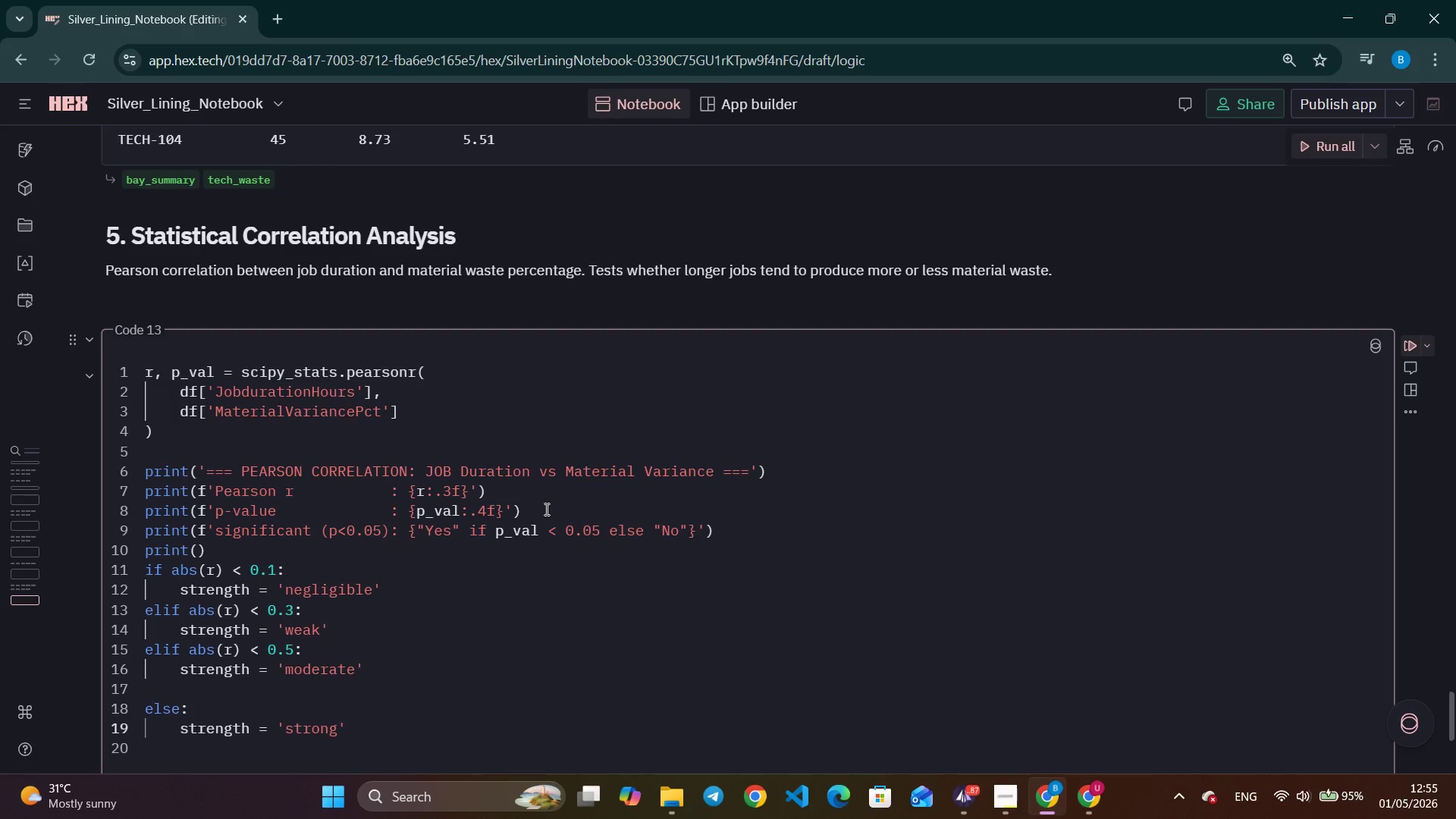 
scroll: coordinate [277, 502], scroll_direction: down, amount: 4.0
 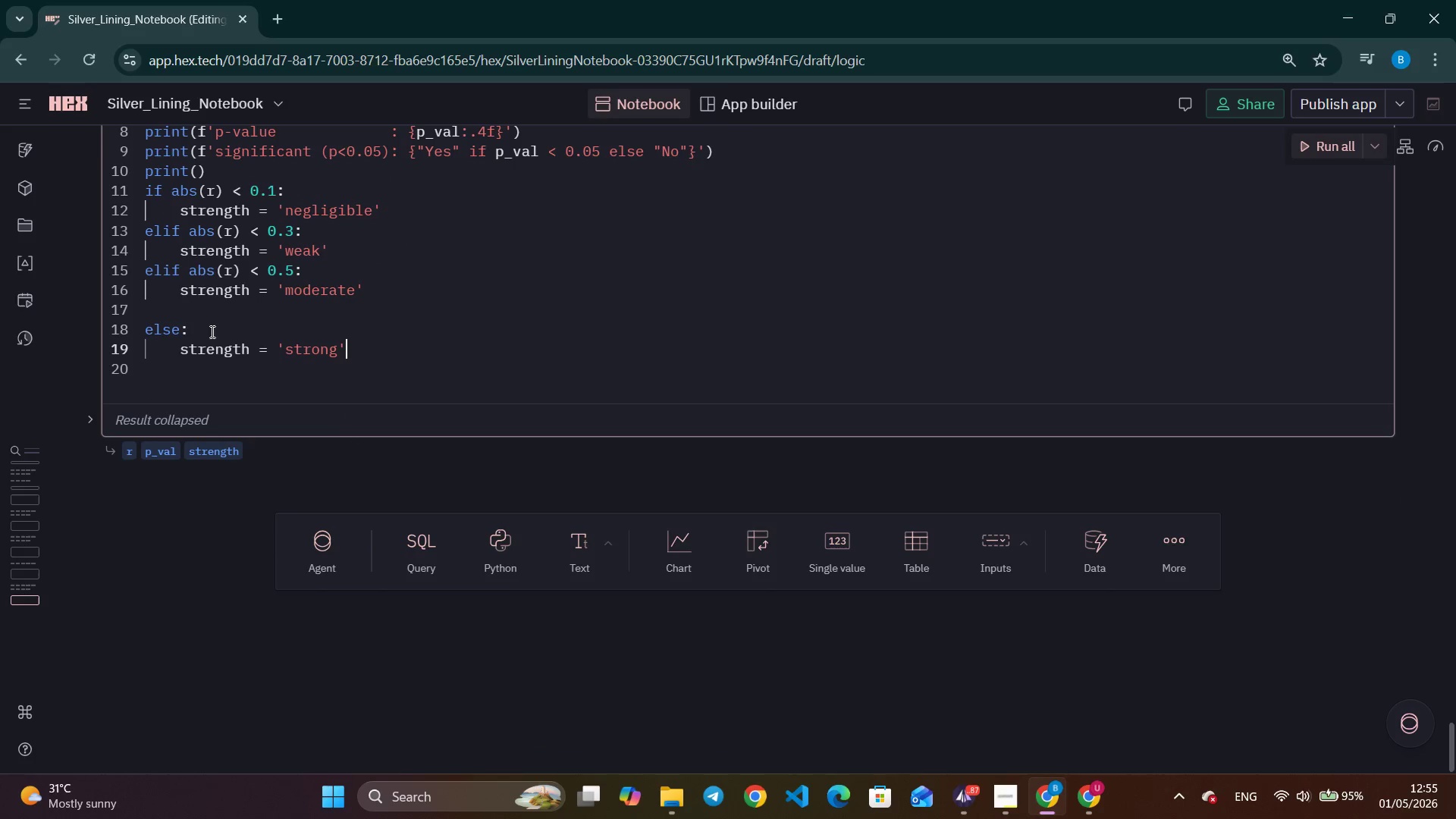 
left_click([176, 312])
 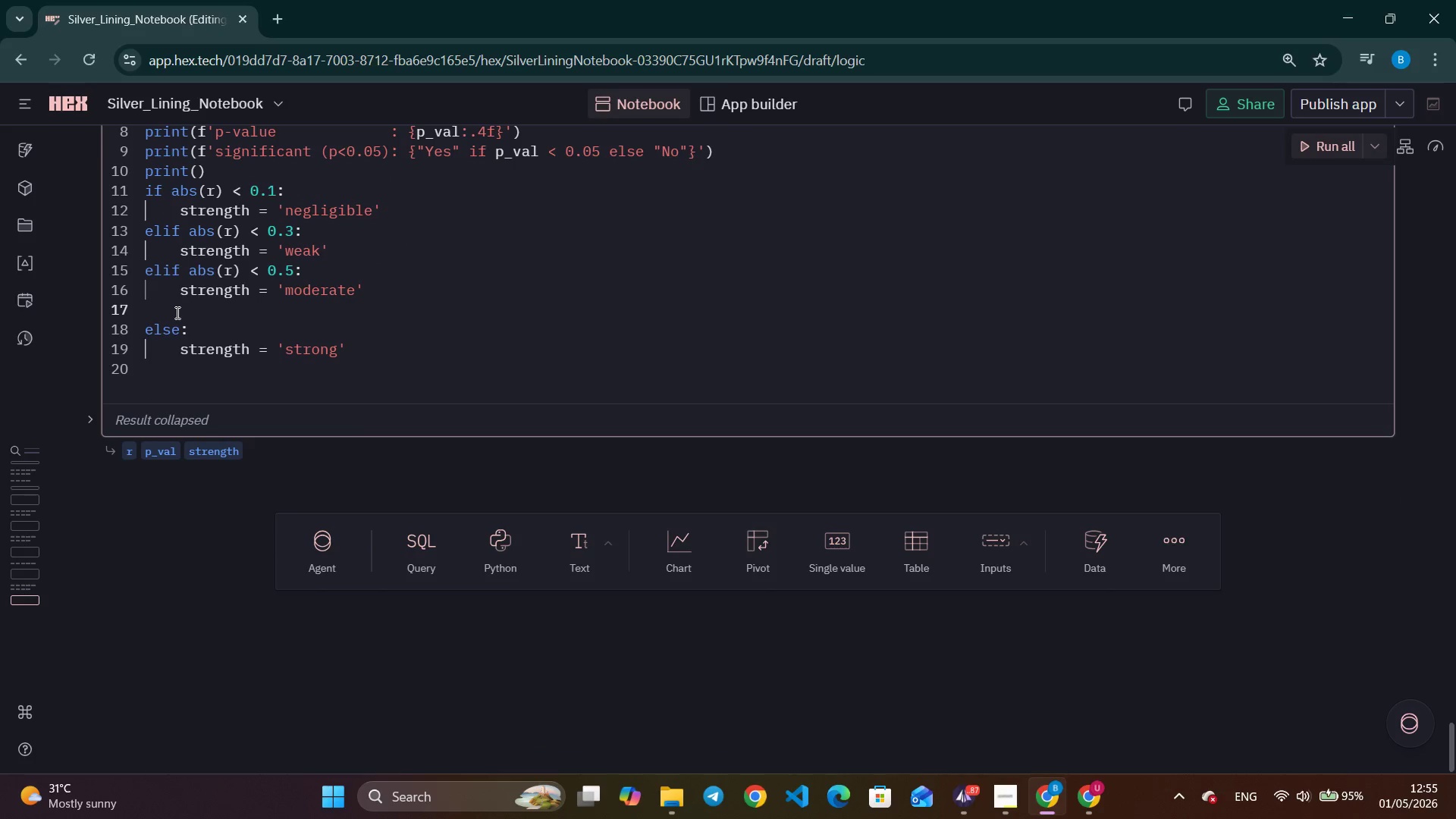 
key(Backspace)
 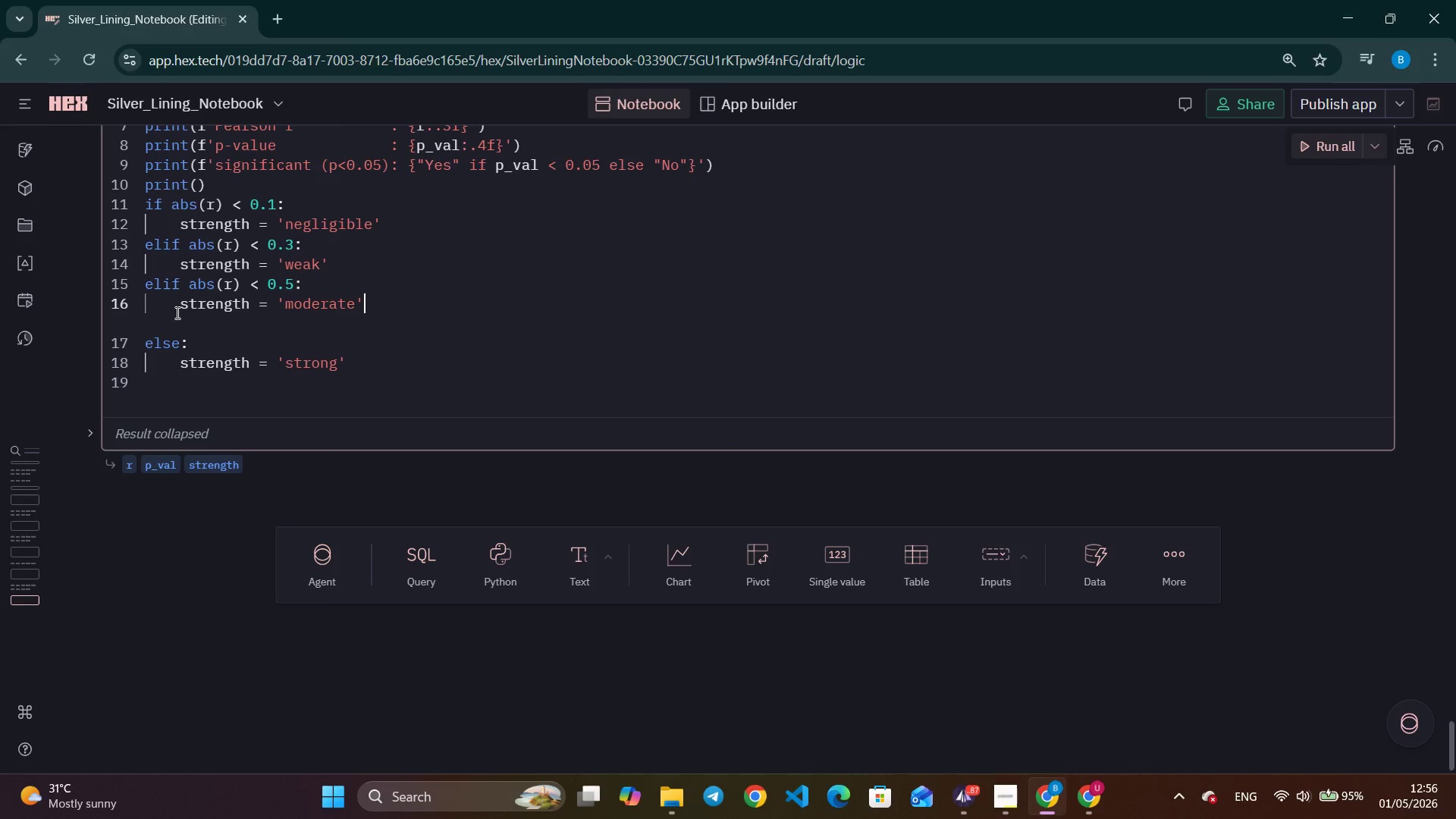 
wait(16.91)
 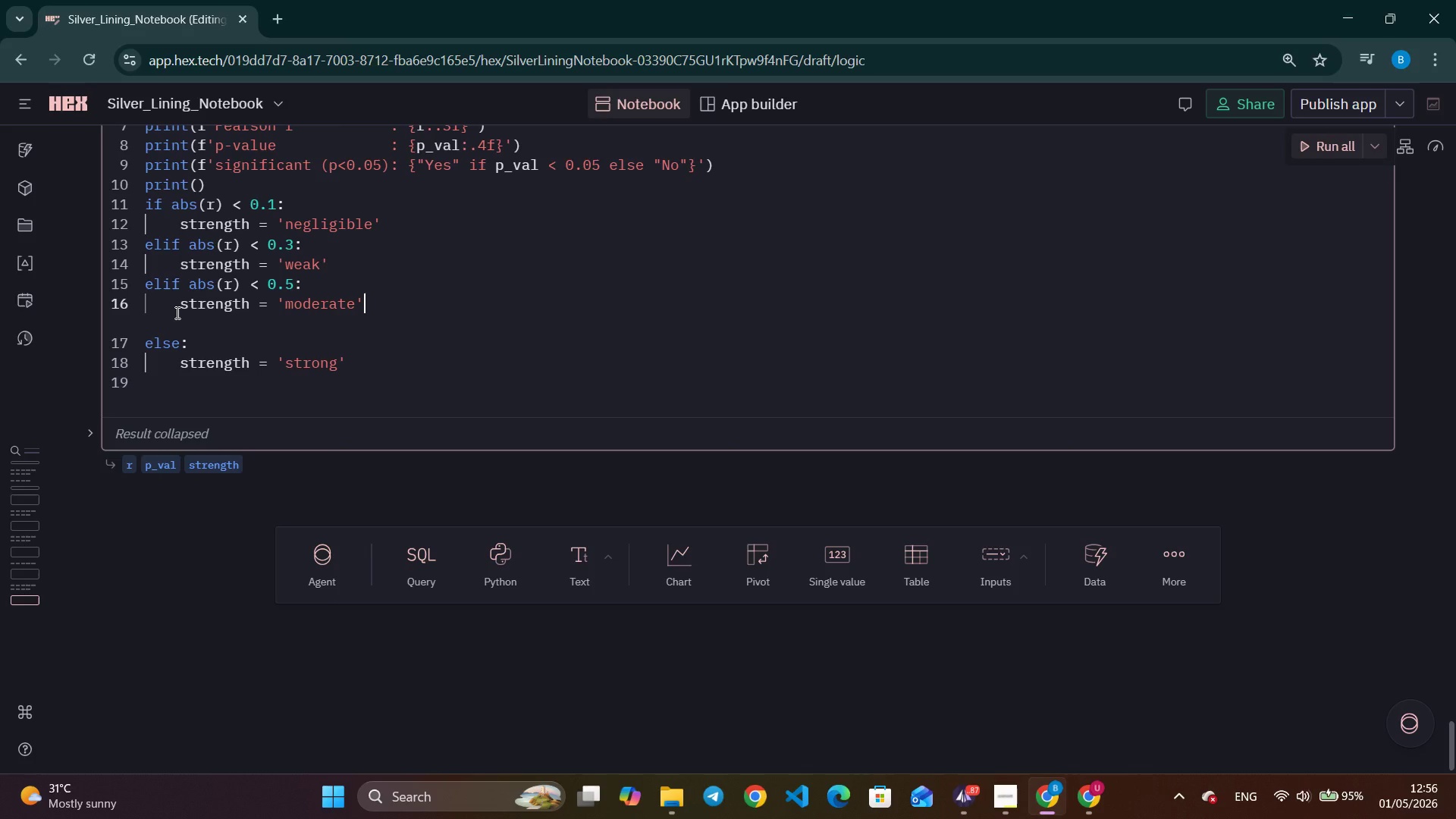 
left_click([475, 385])
 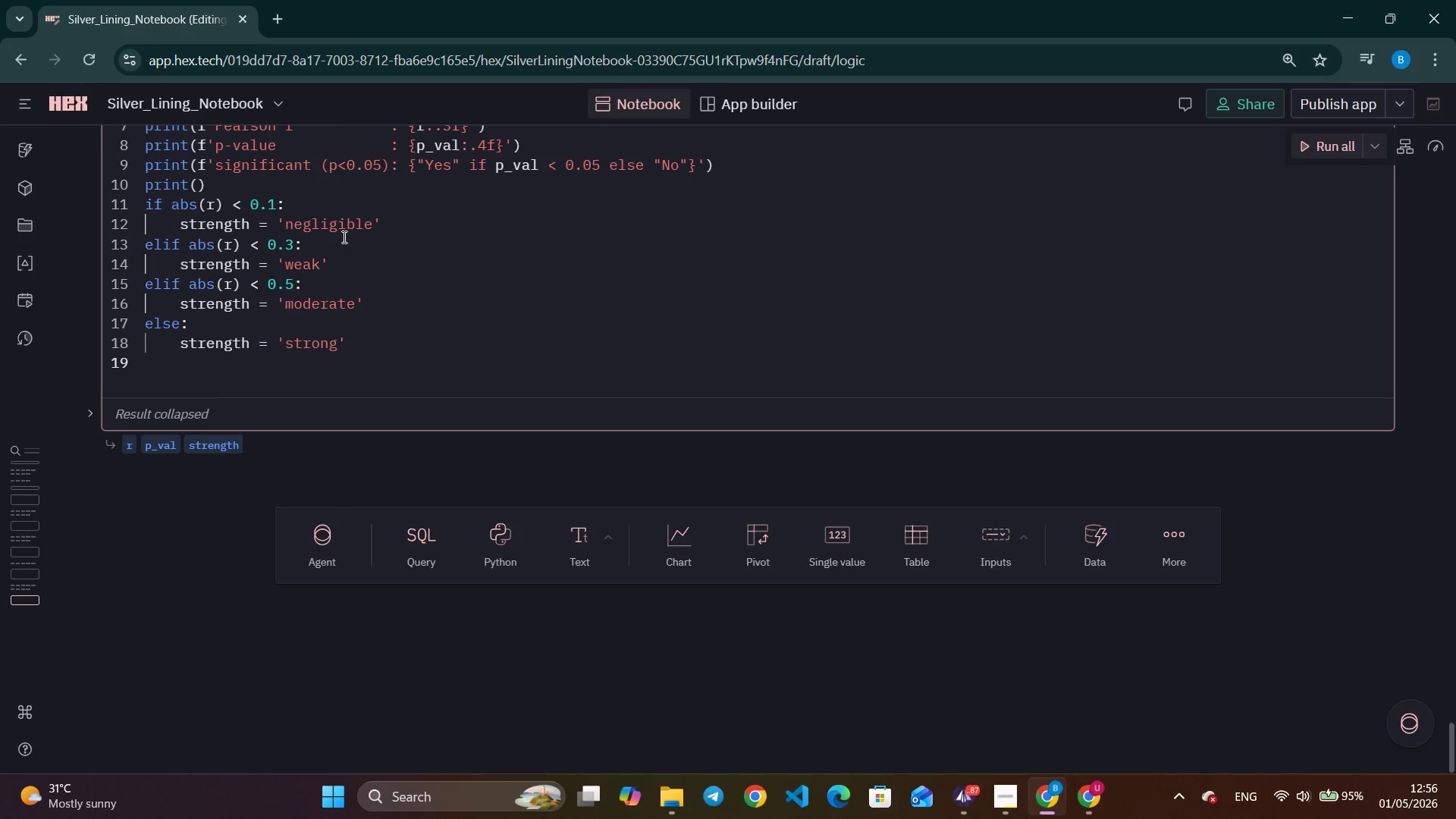 
wait(36.67)
 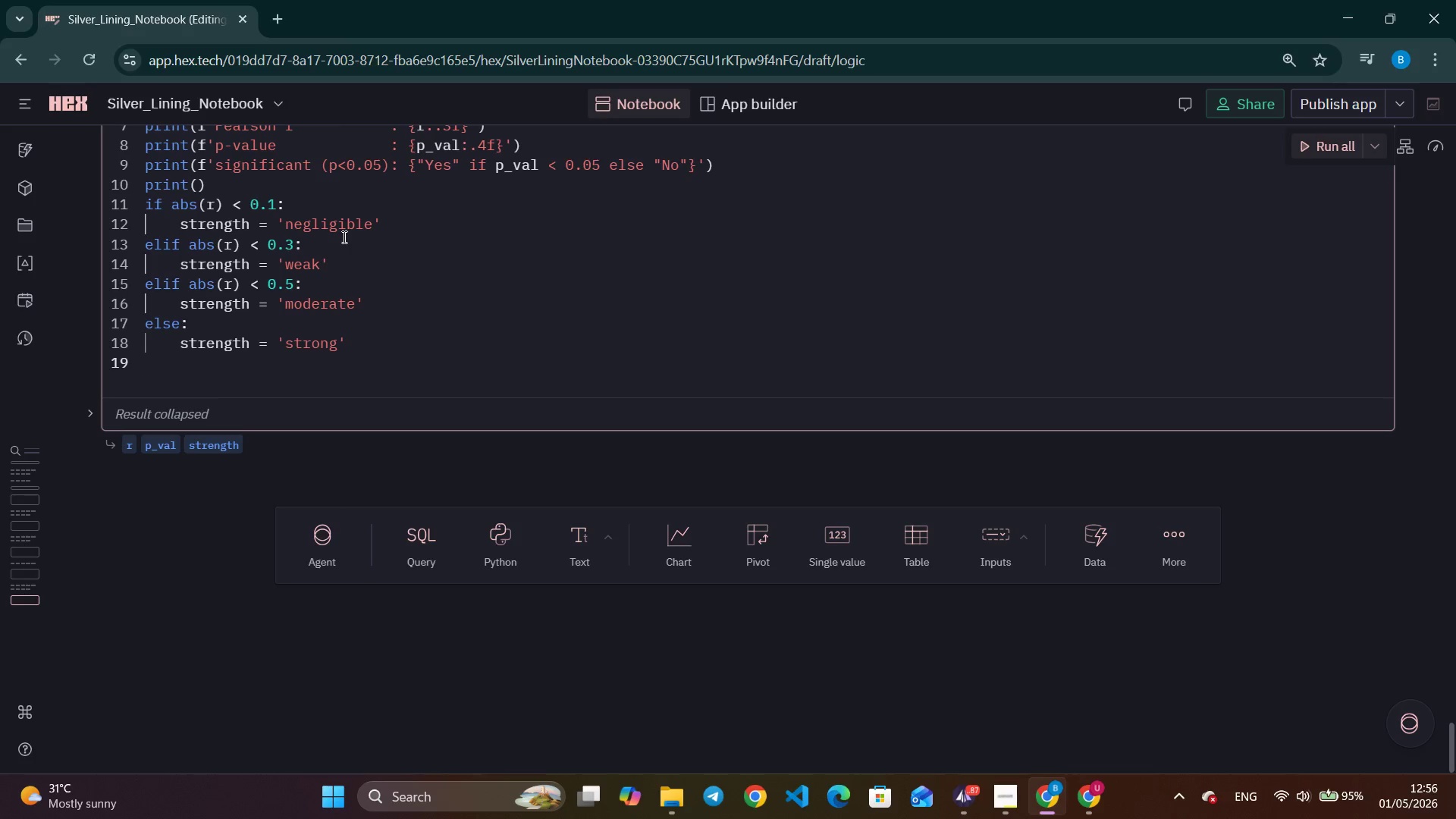 
type(direction = 'posti)
key(Backspace)
key(Backspace)
type(s)
key(Backspace)
type(itive)
 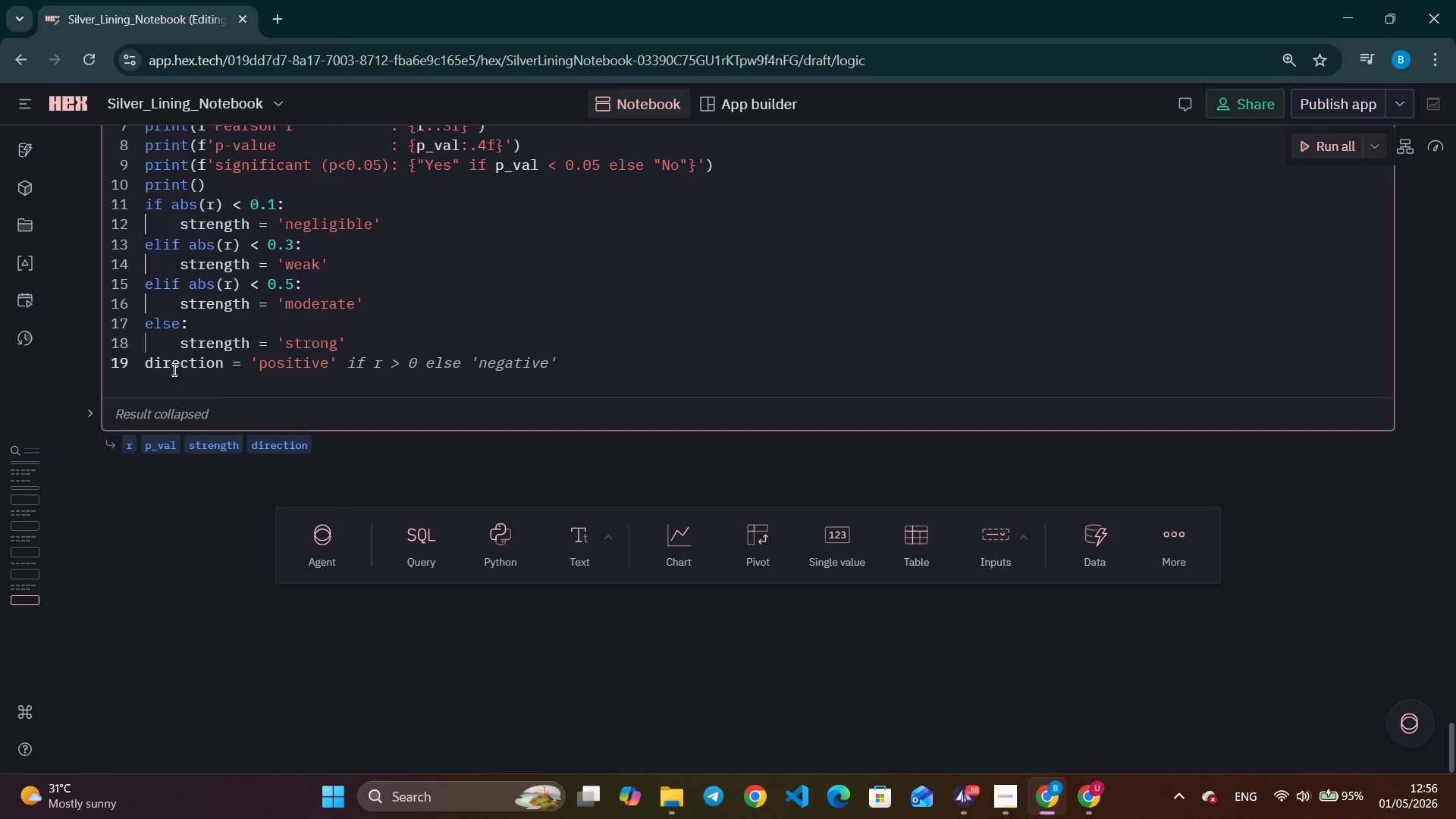 
key(ArrowRight)
 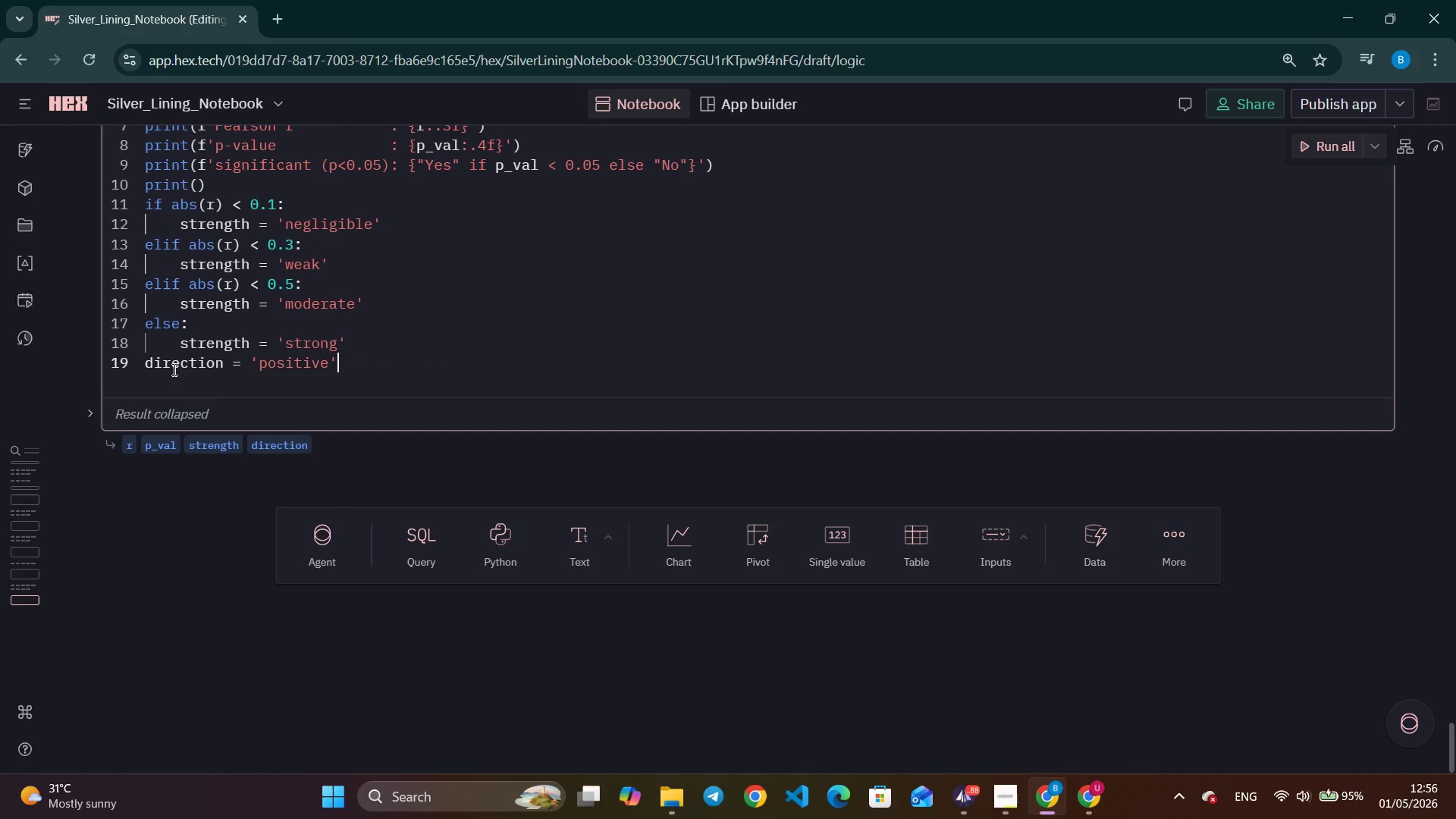 
type( if r > 0 else 'negai)
key(Backspace)
type(tive)
 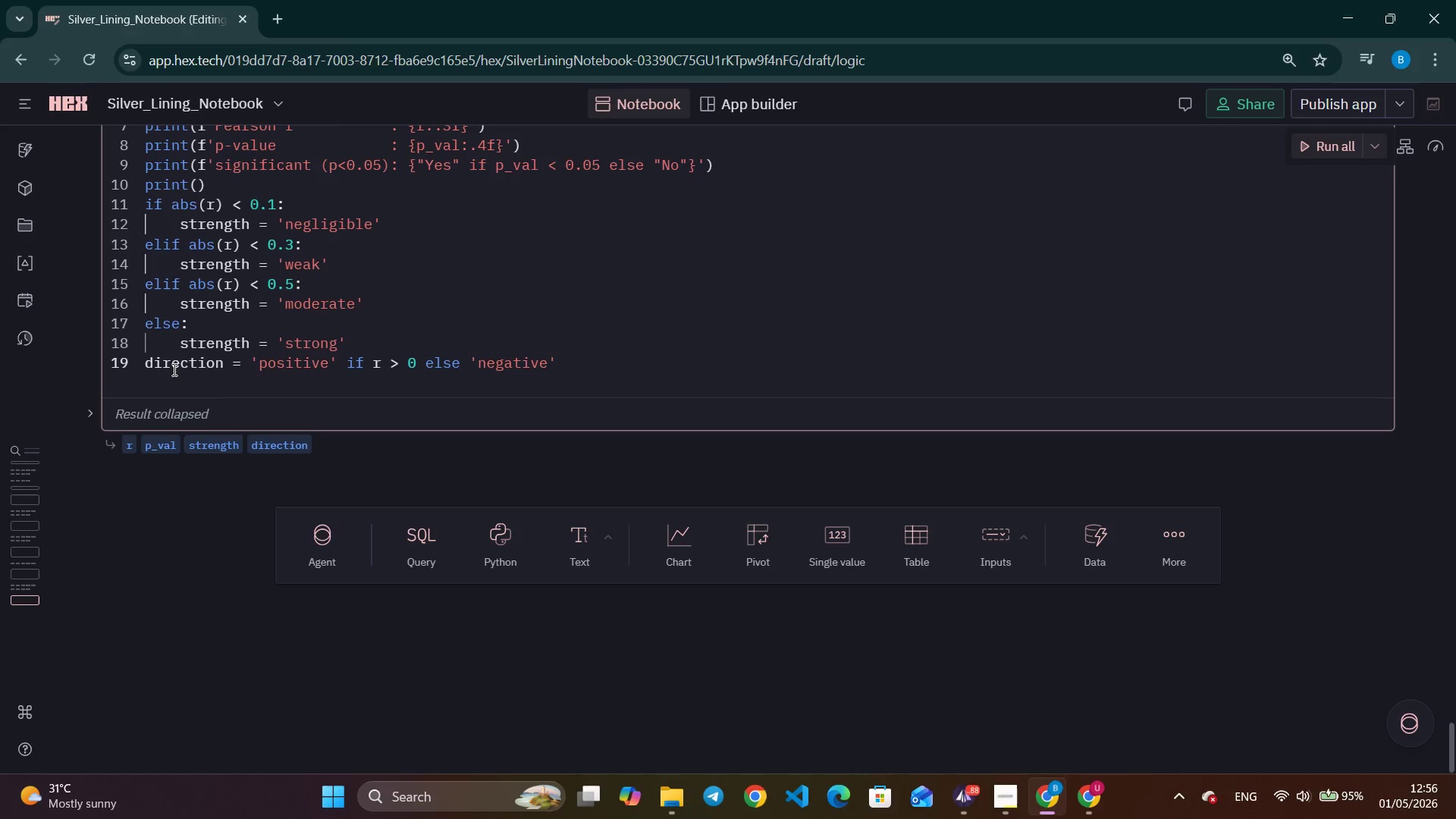 
key(ArrowRight)
 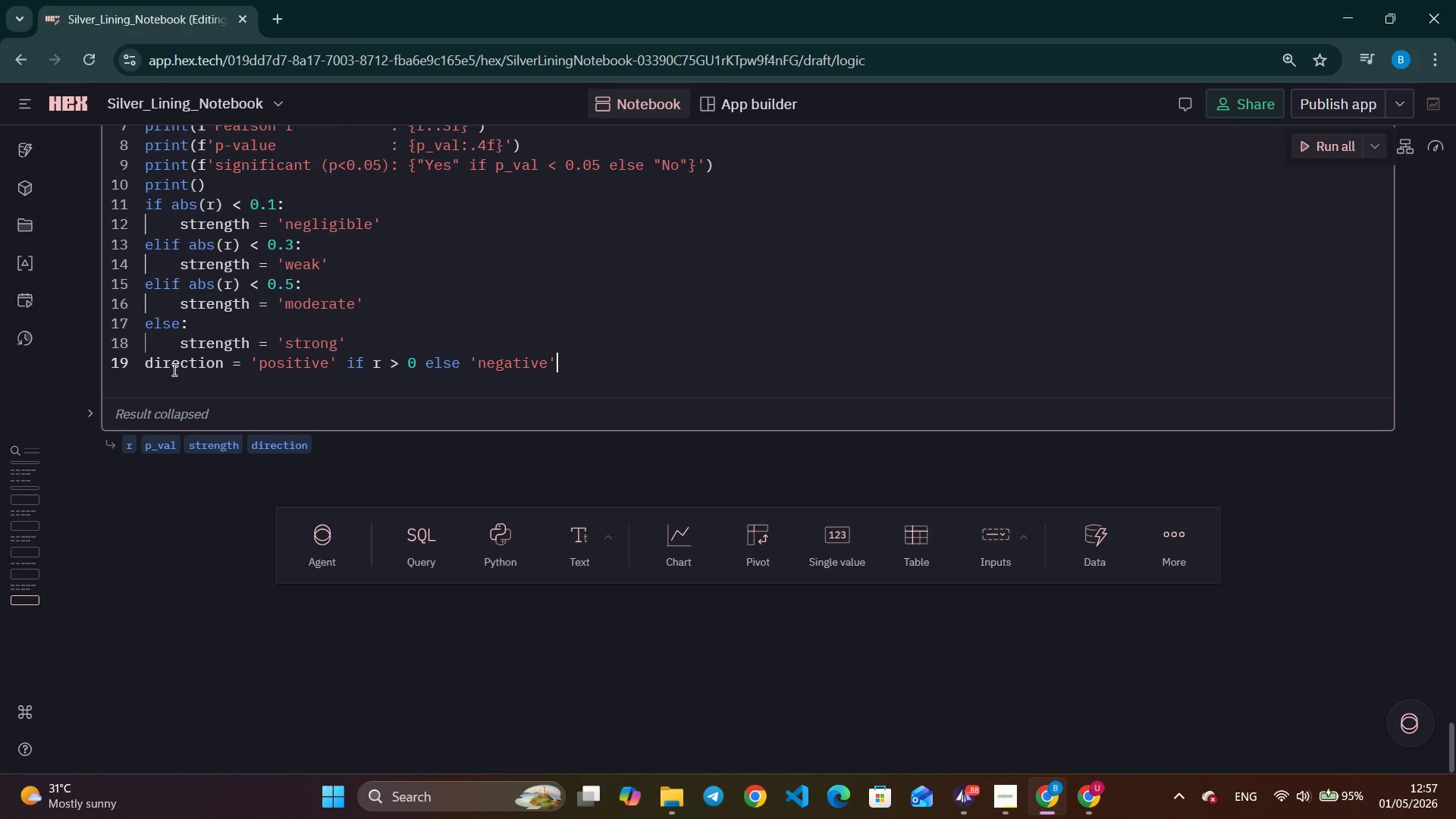 
key(Enter)
 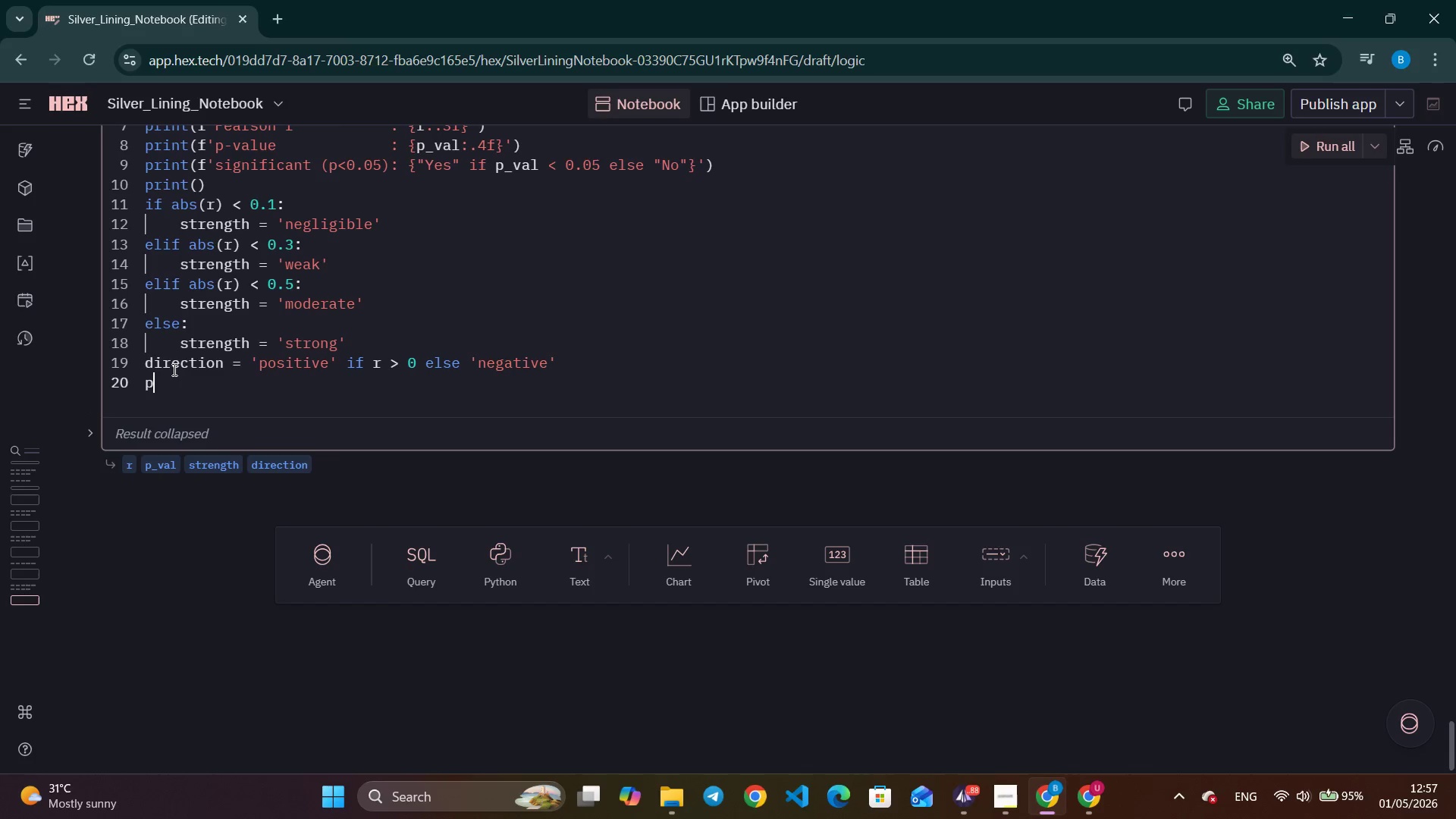 
type(print(f'')
 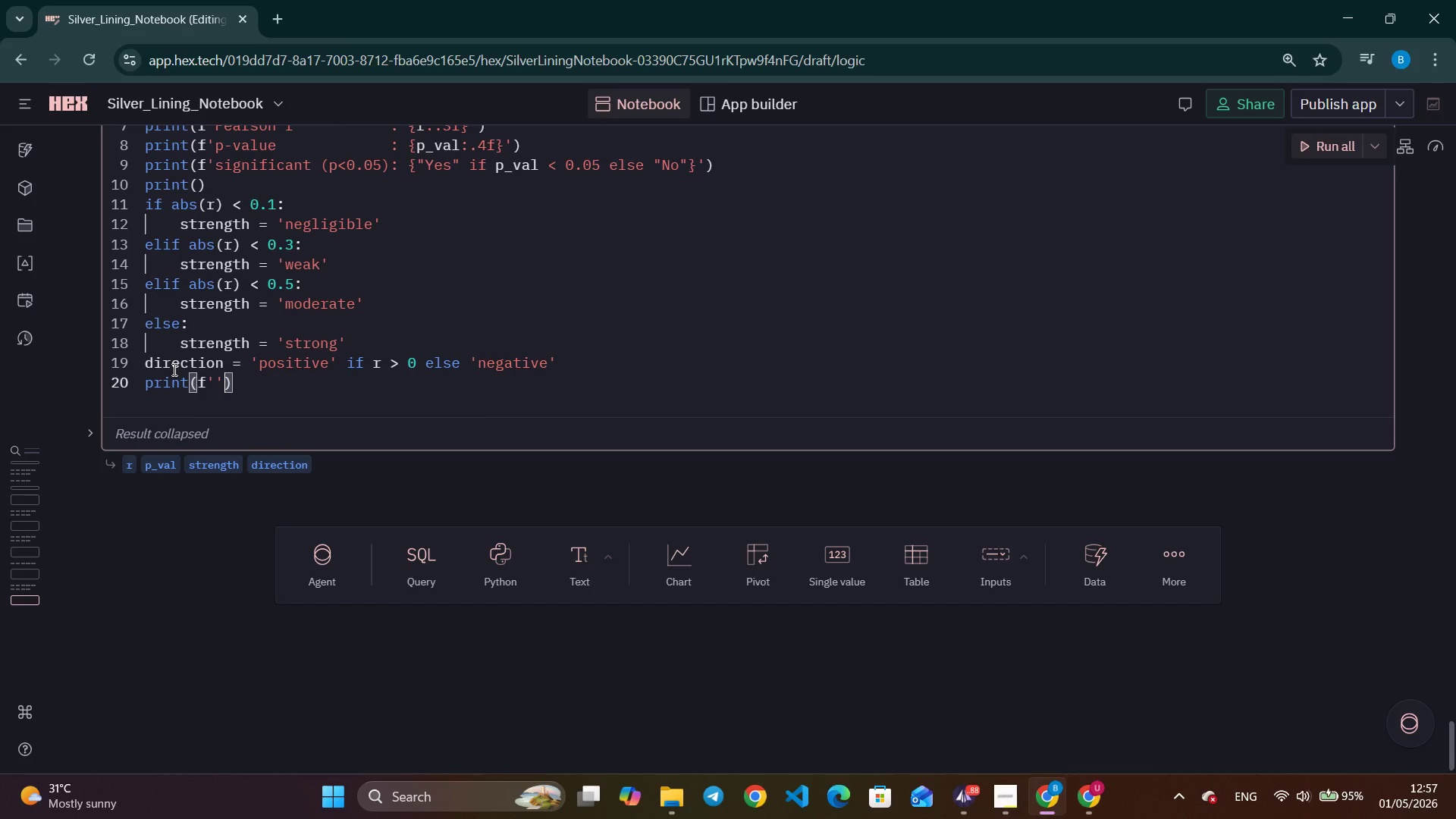 
key(ArrowLeft)
 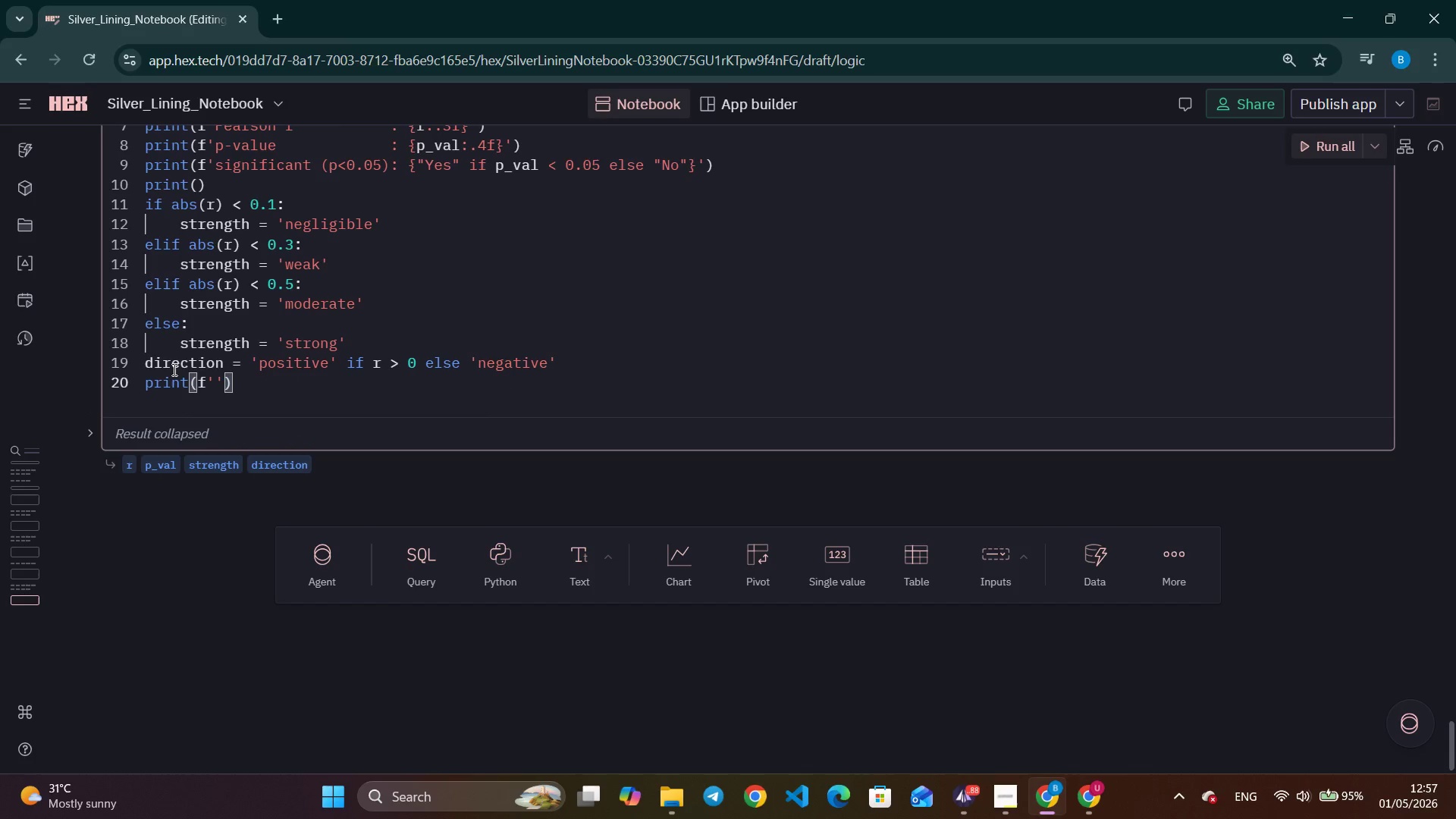 
type(Interpretayio)
key(Backspace)
key(Backspace)
key(Backspace)
type(tion: {strength)
 